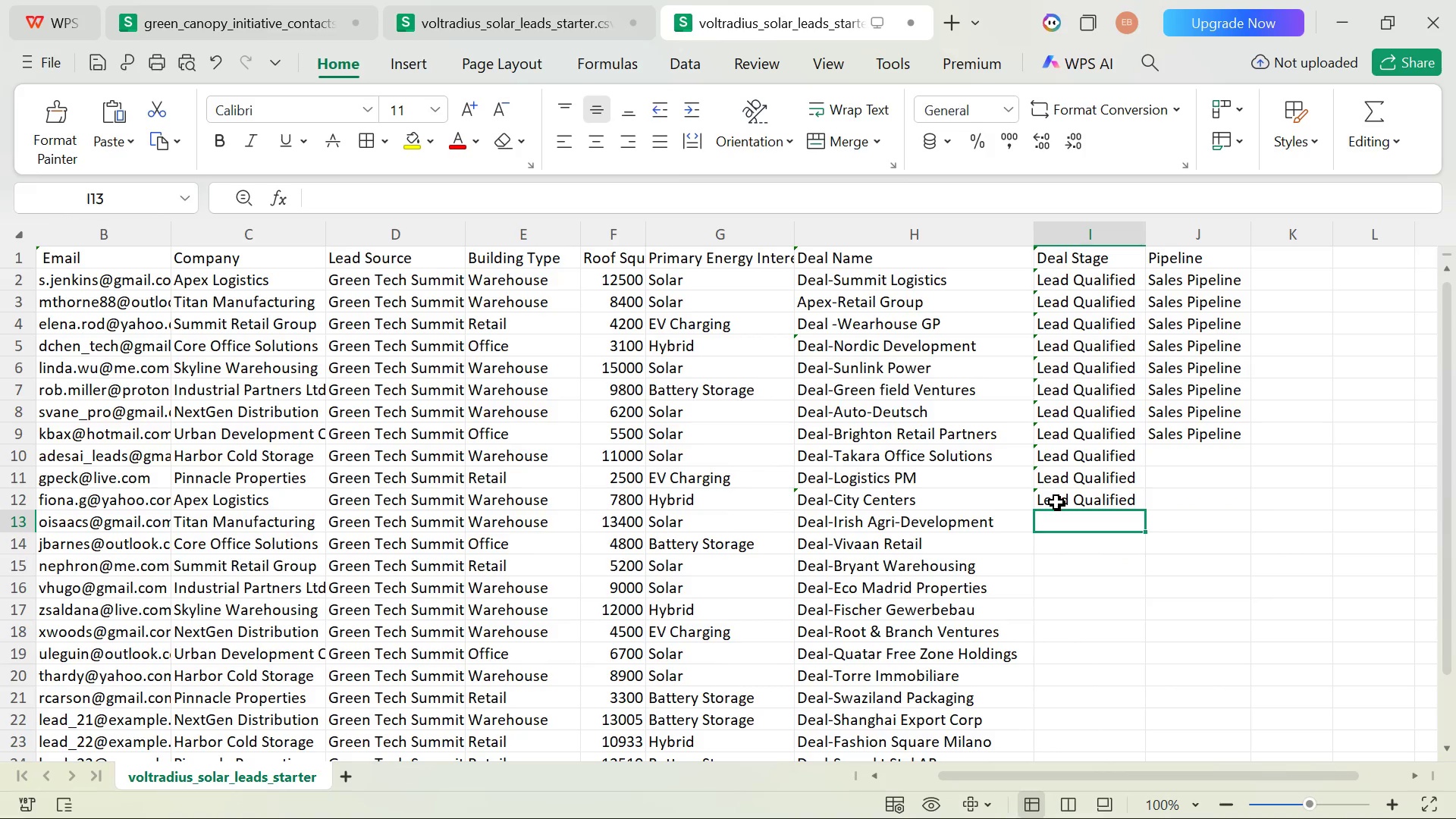 
double_click([1056, 502])
 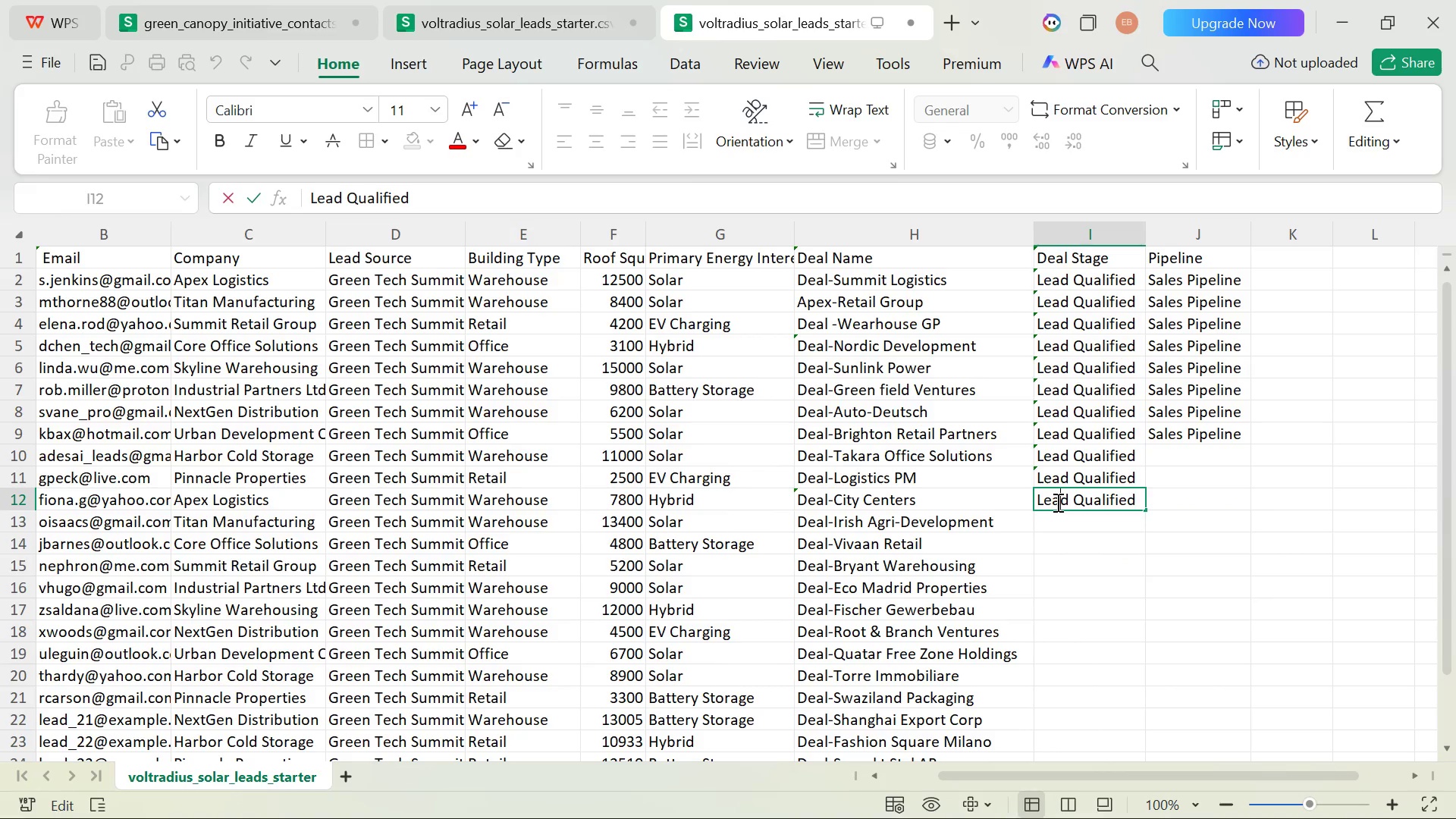 
key(Control+A)
 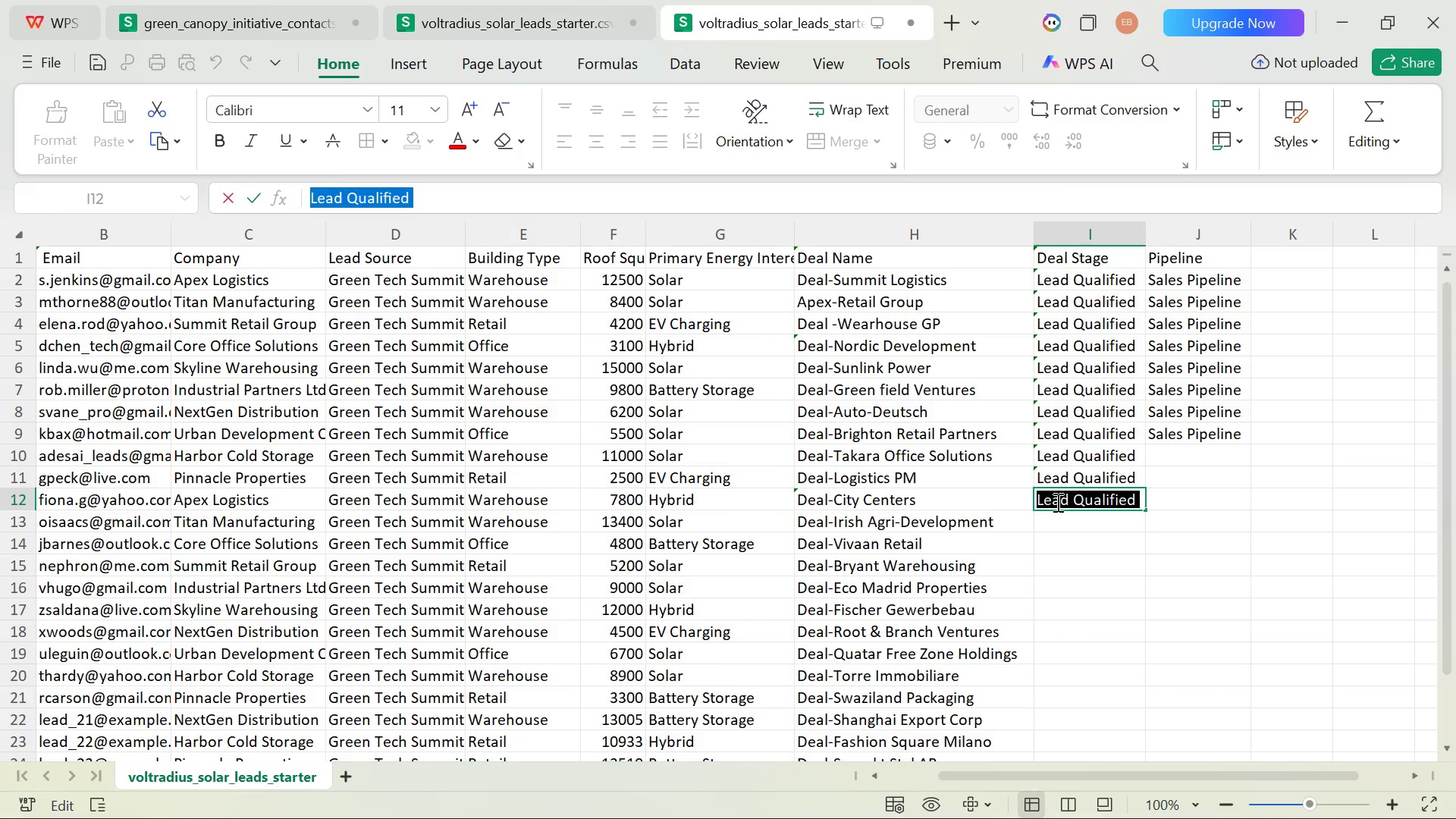 
key(Control+C)
 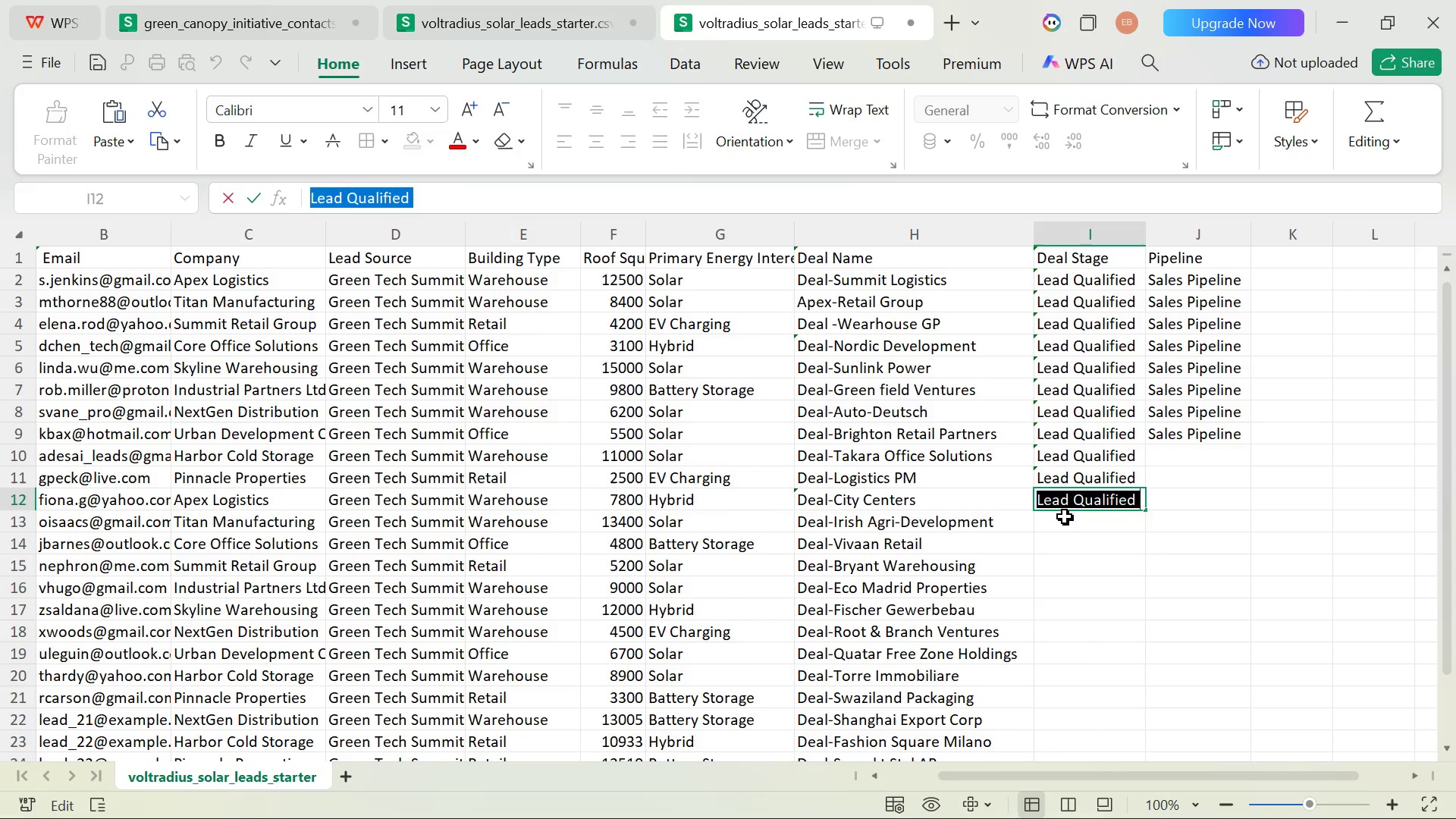 
double_click([1065, 516])
 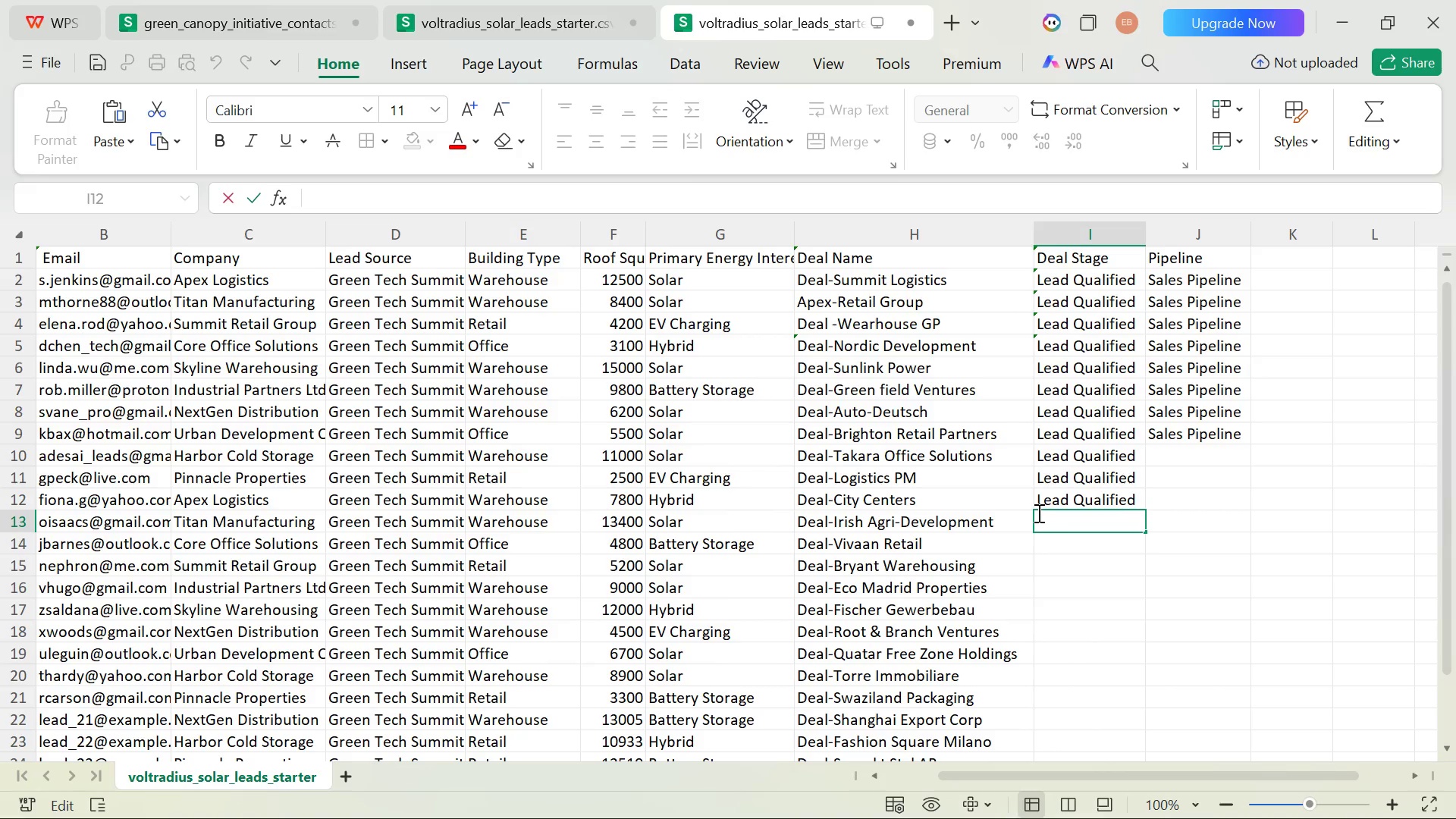 
key(Control+V)
 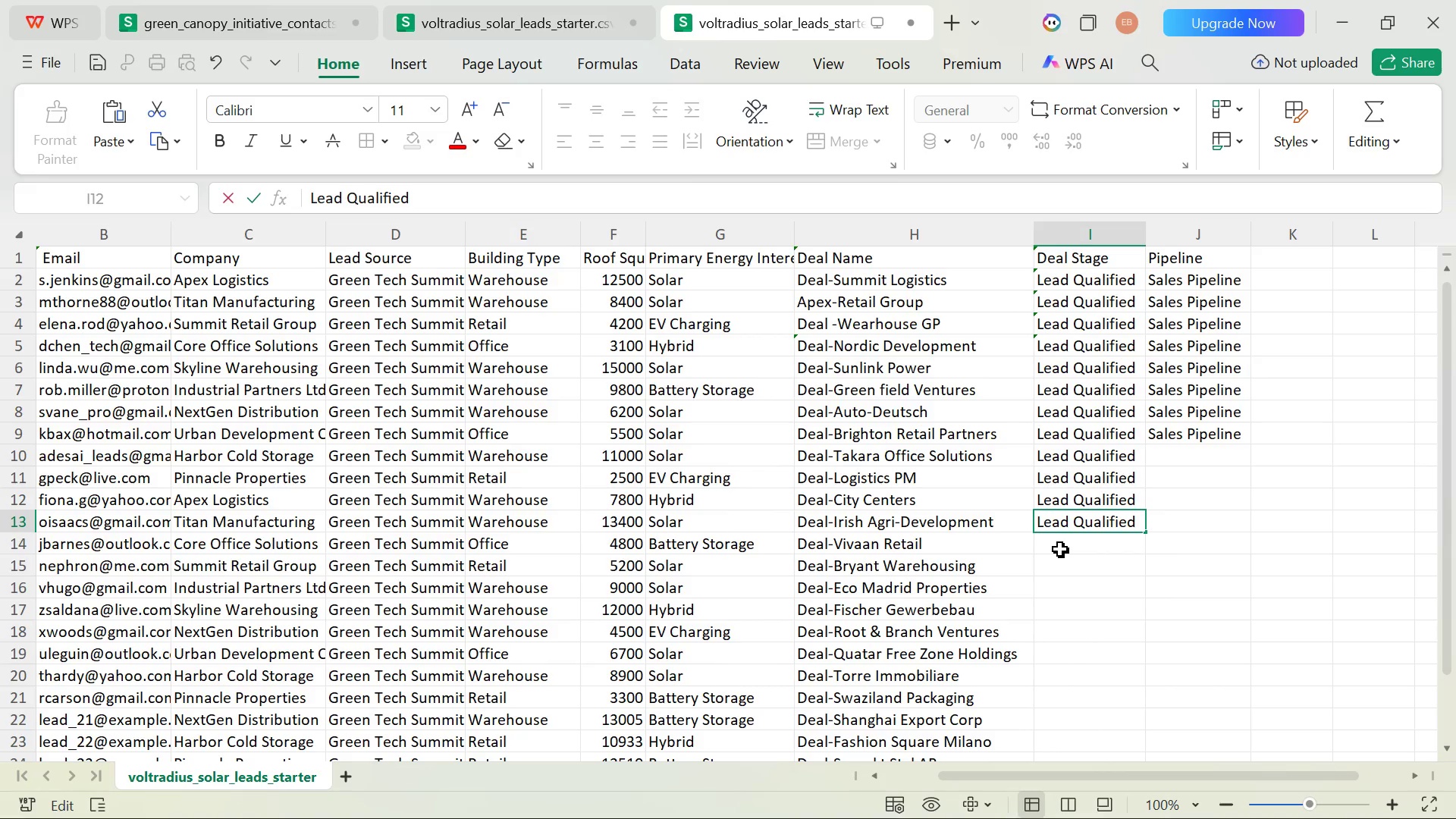 
double_click([1060, 549])
 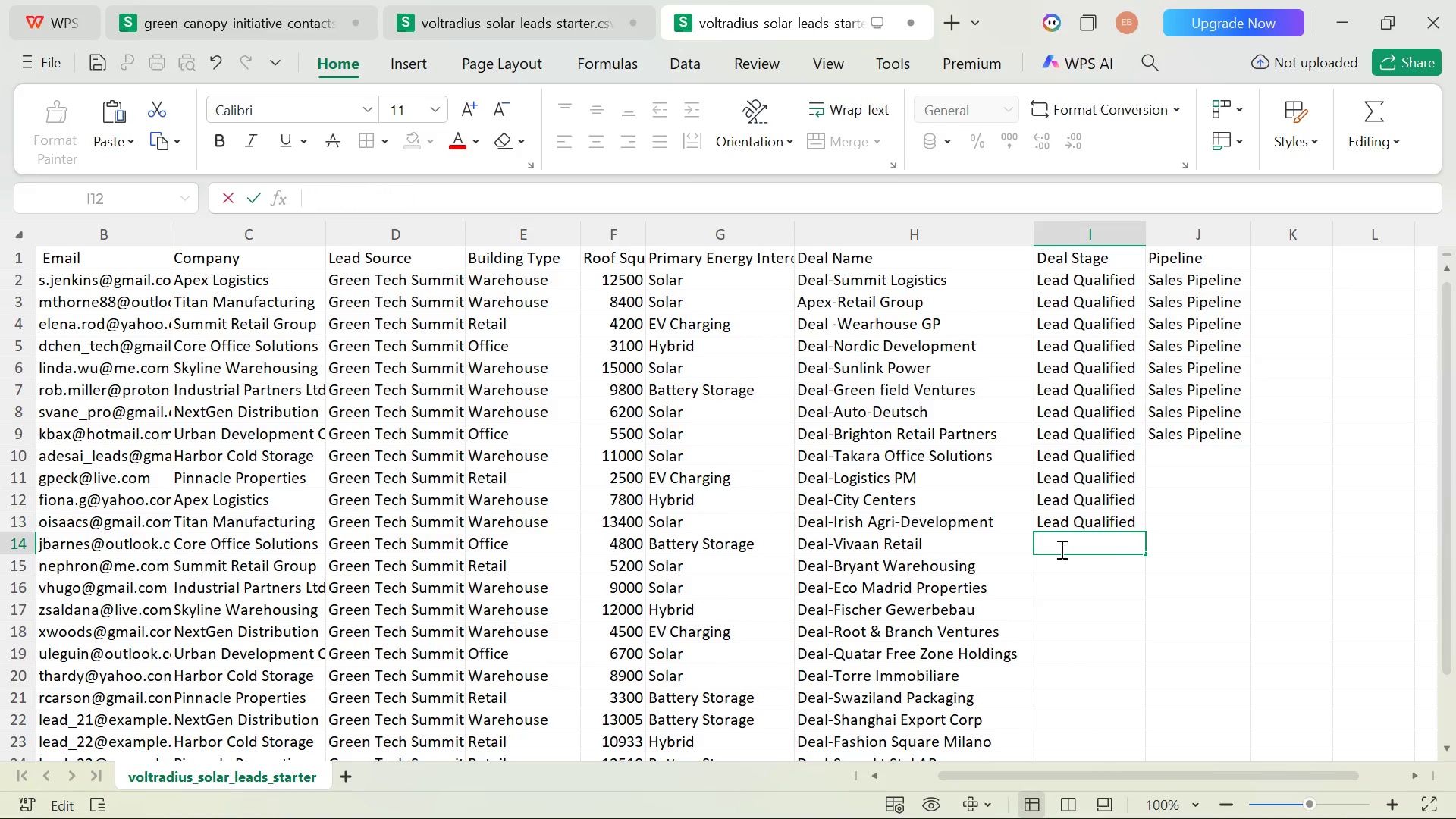 
key(Control+V)
 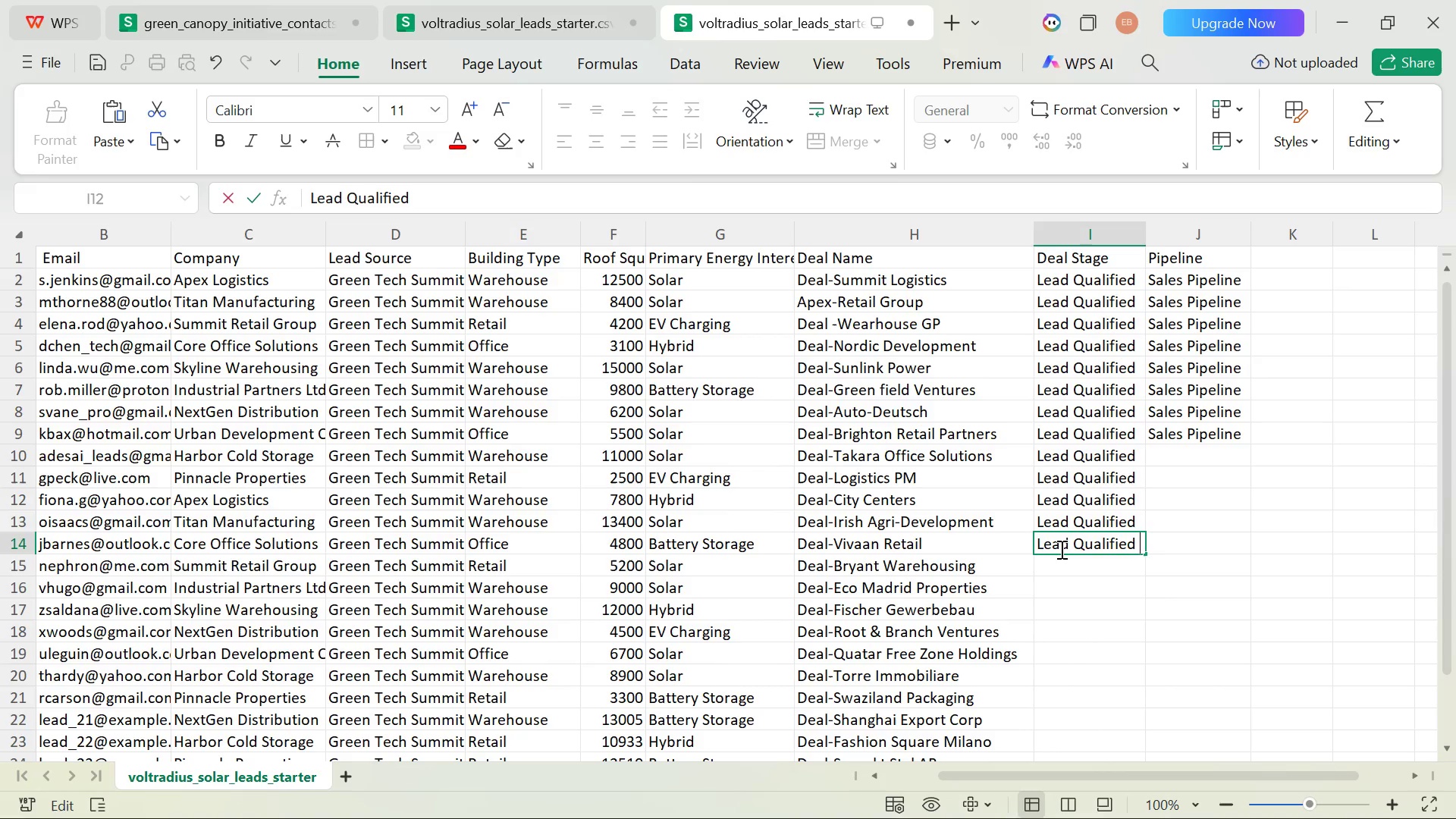 
key(Enter)
 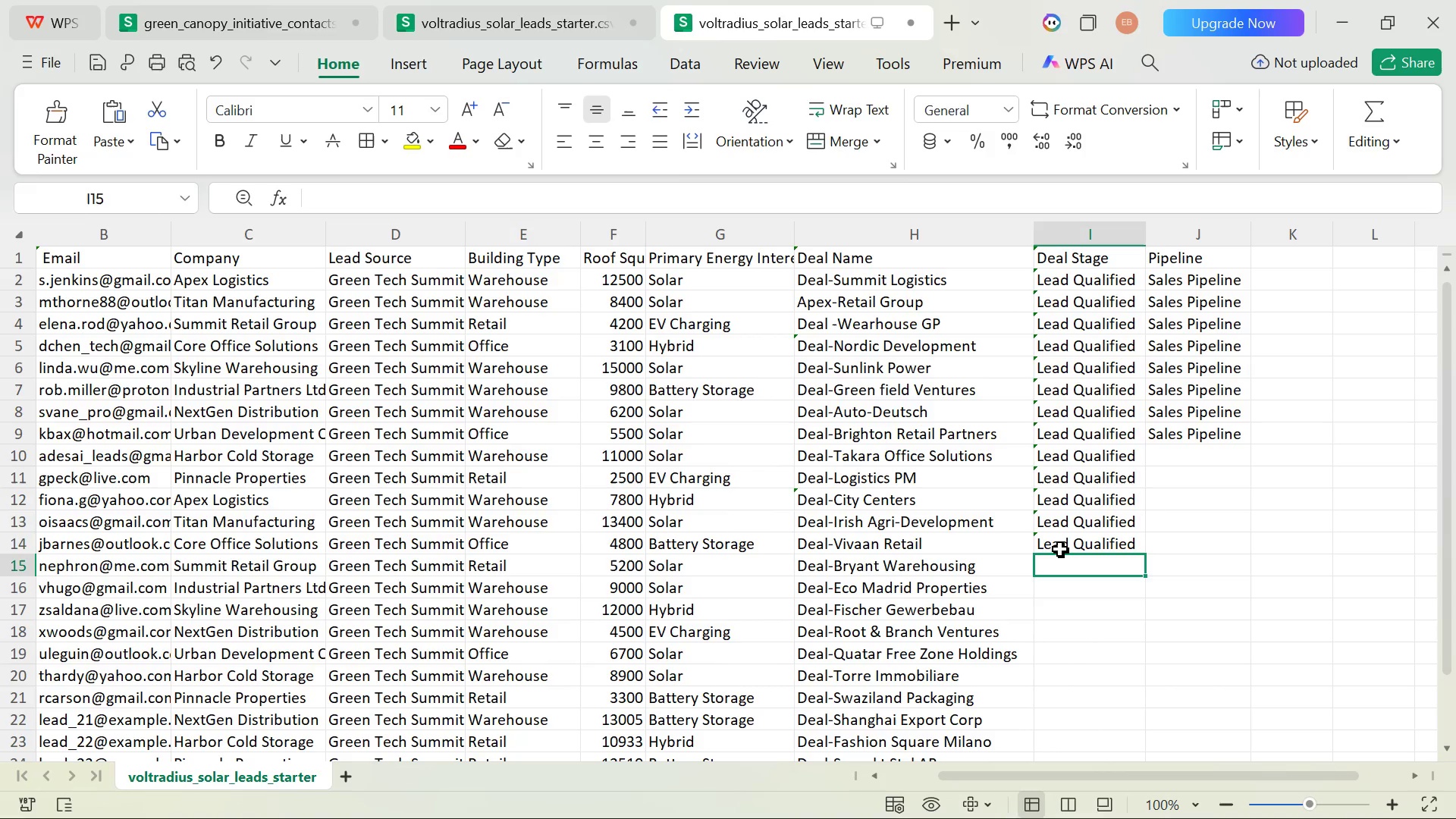 
key(Control+V)
 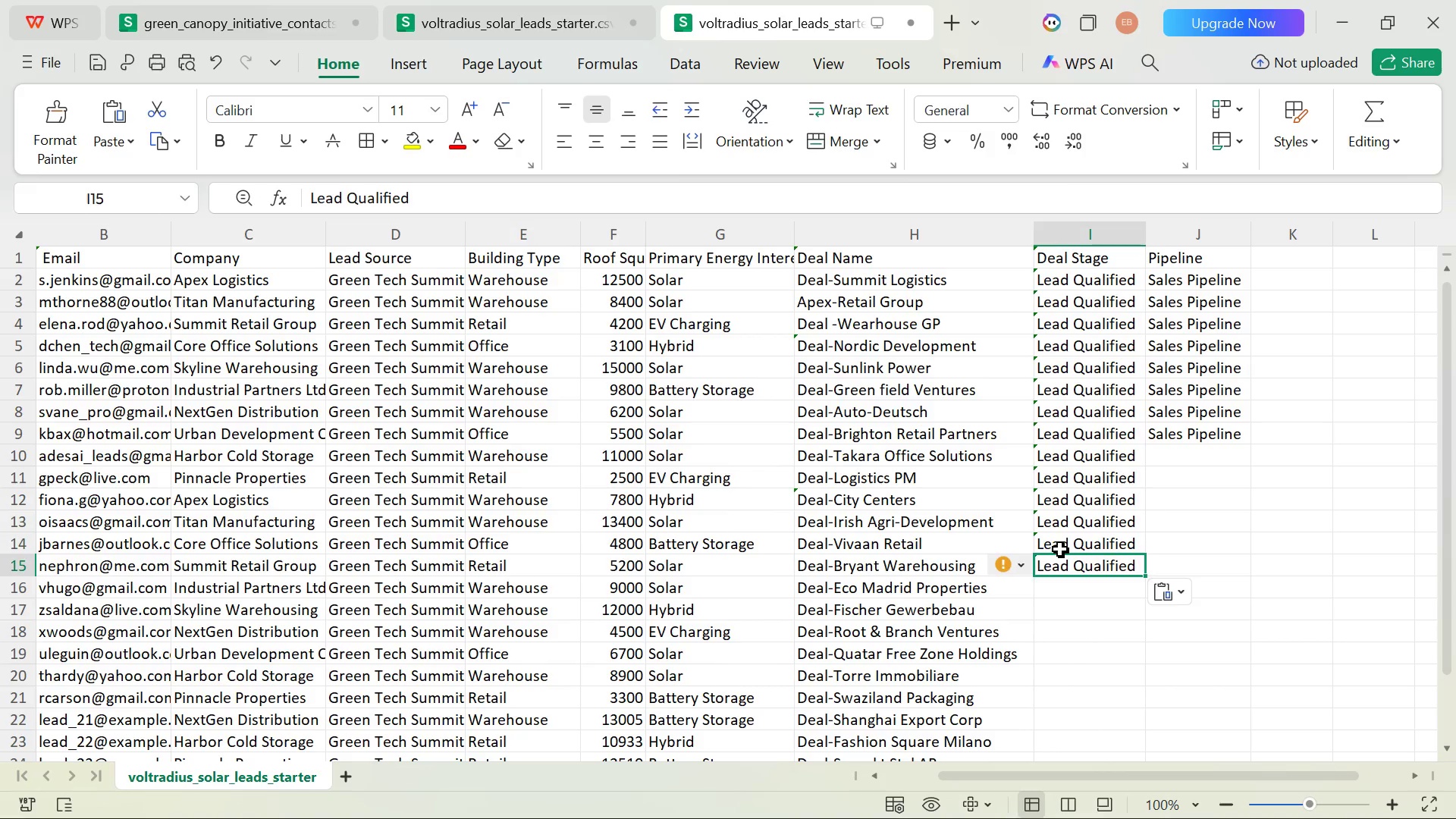 
key(Enter)
 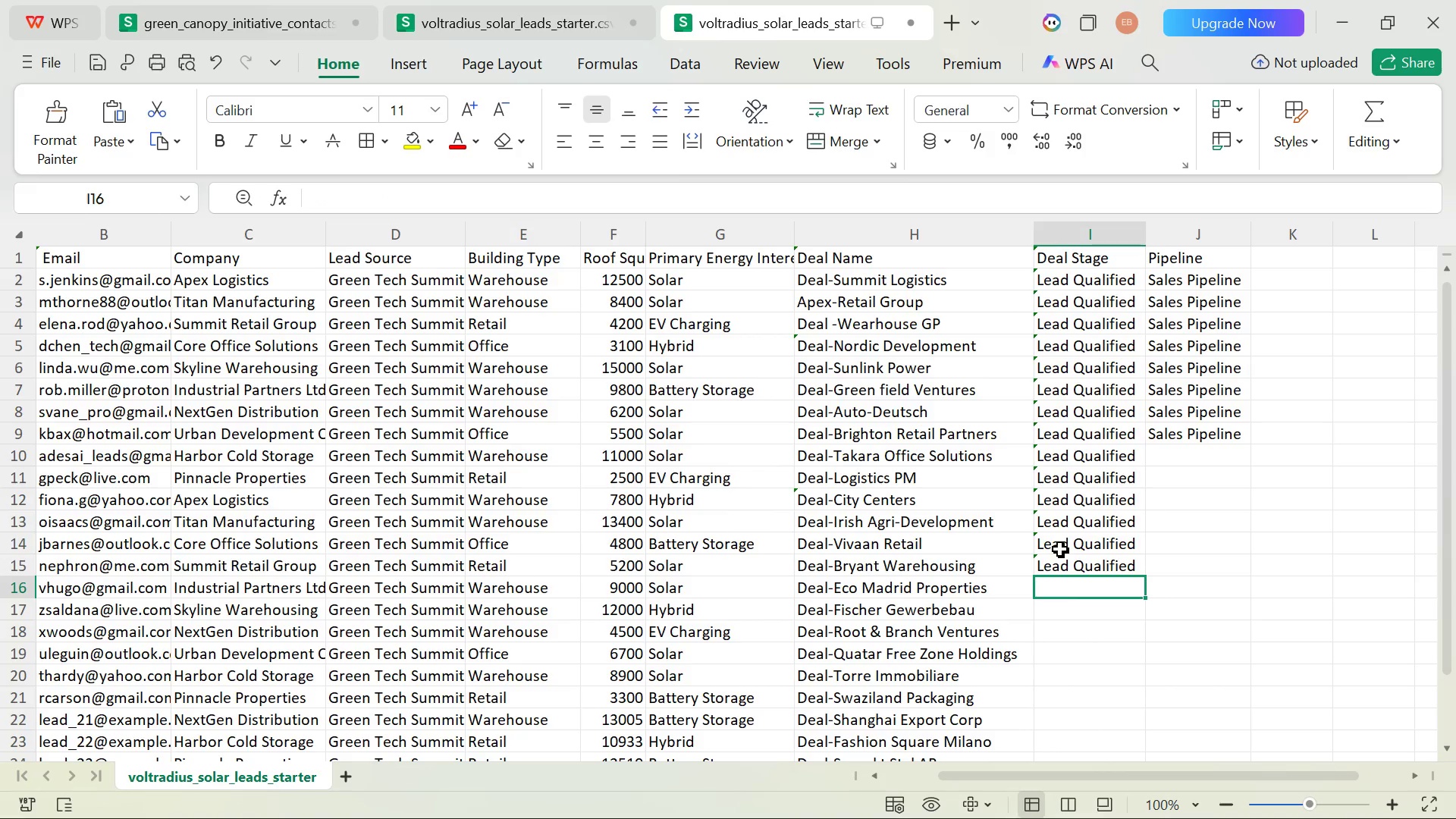 
key(Control+V)
 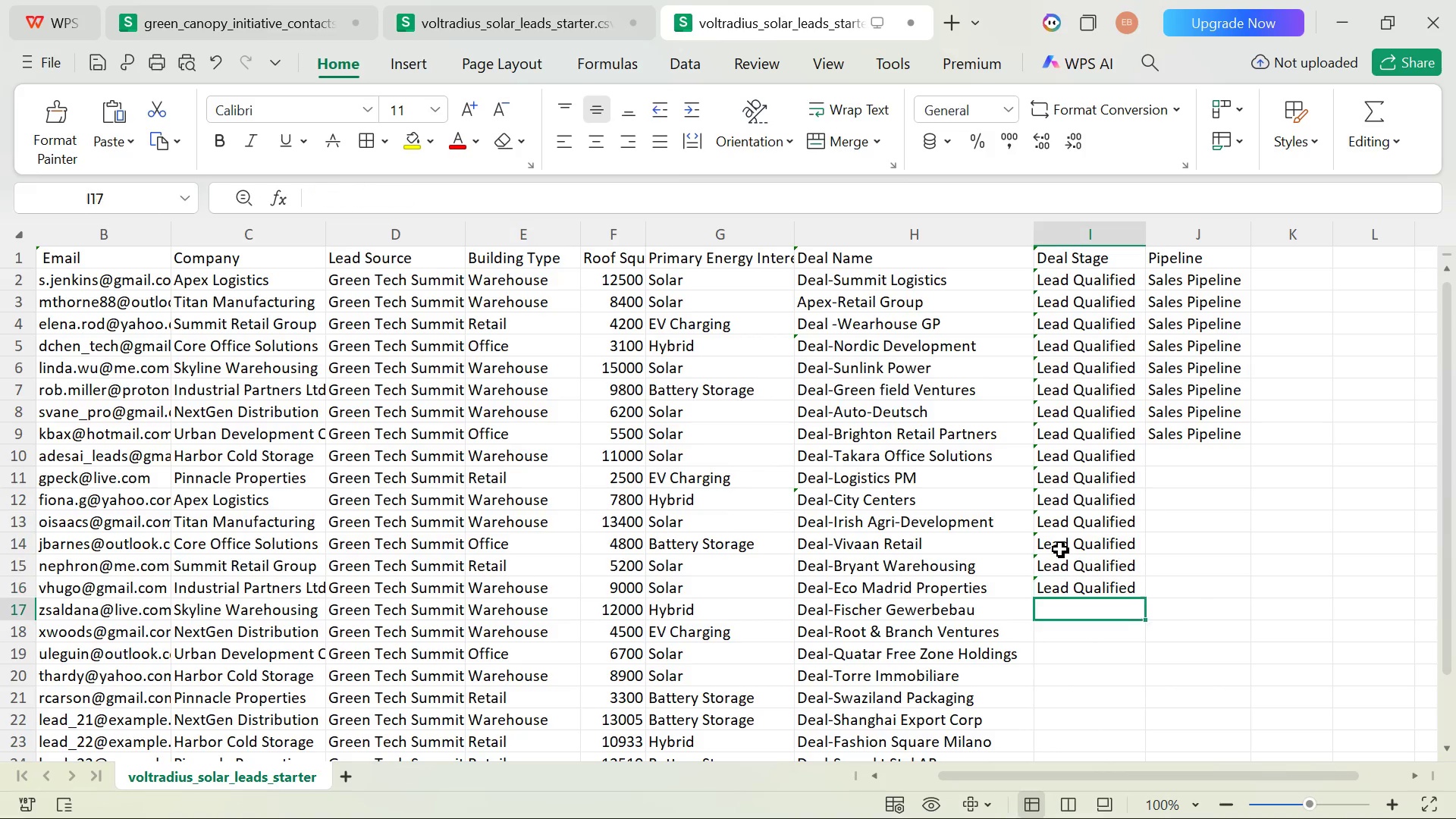 
key(Enter)
 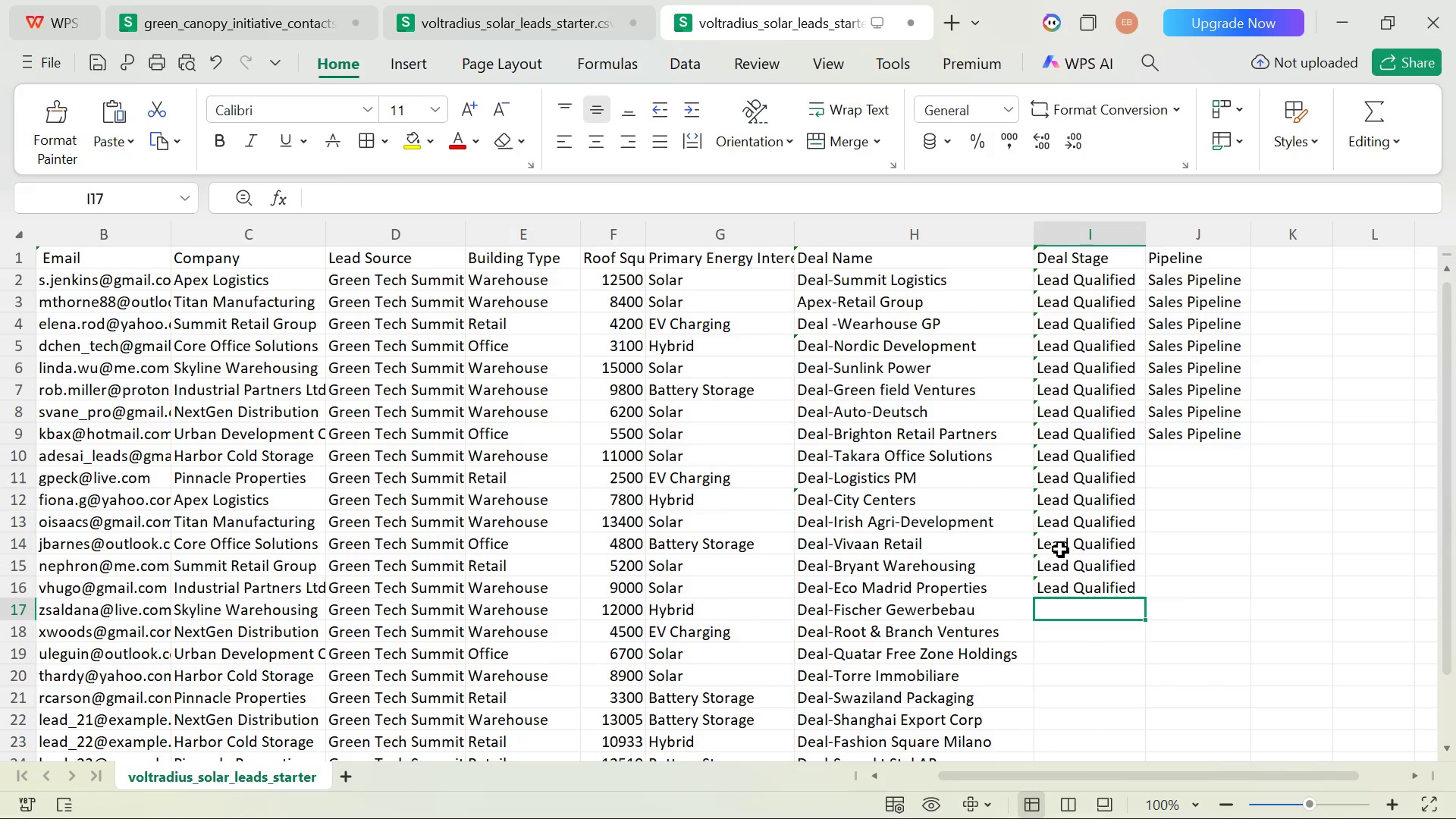 
key(Control+V)
 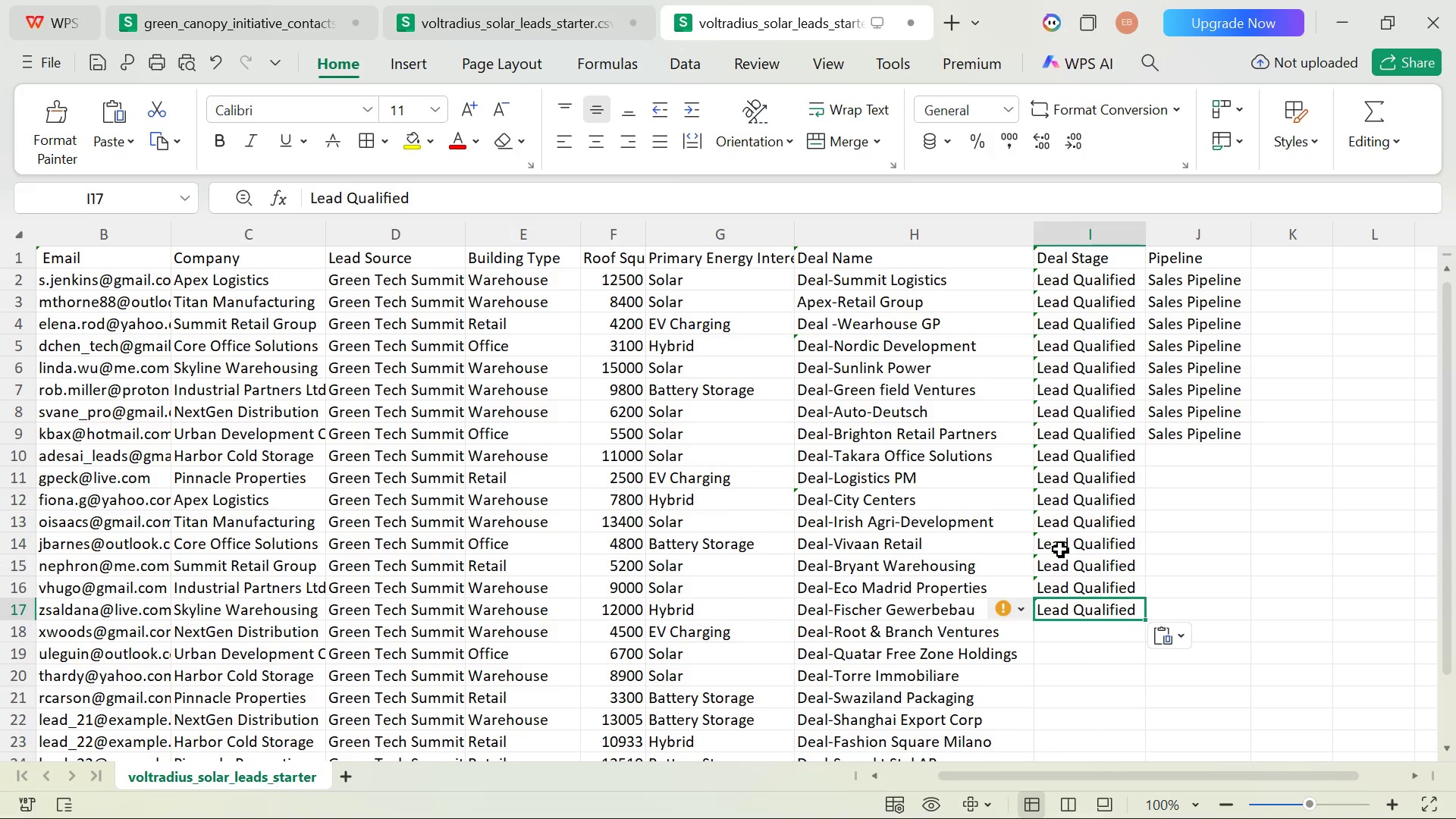 
key(Enter)
 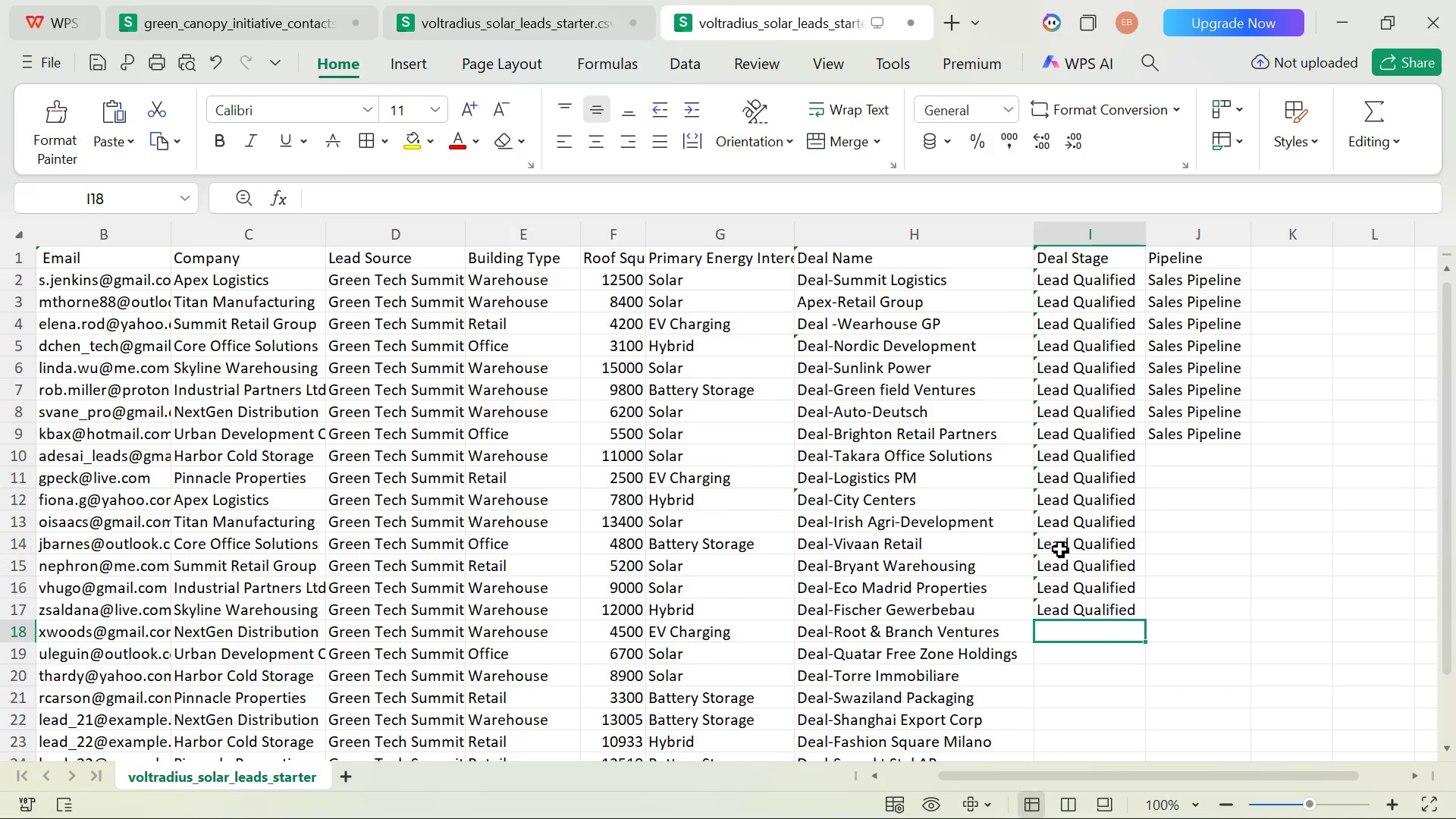 
key(Control+V)
 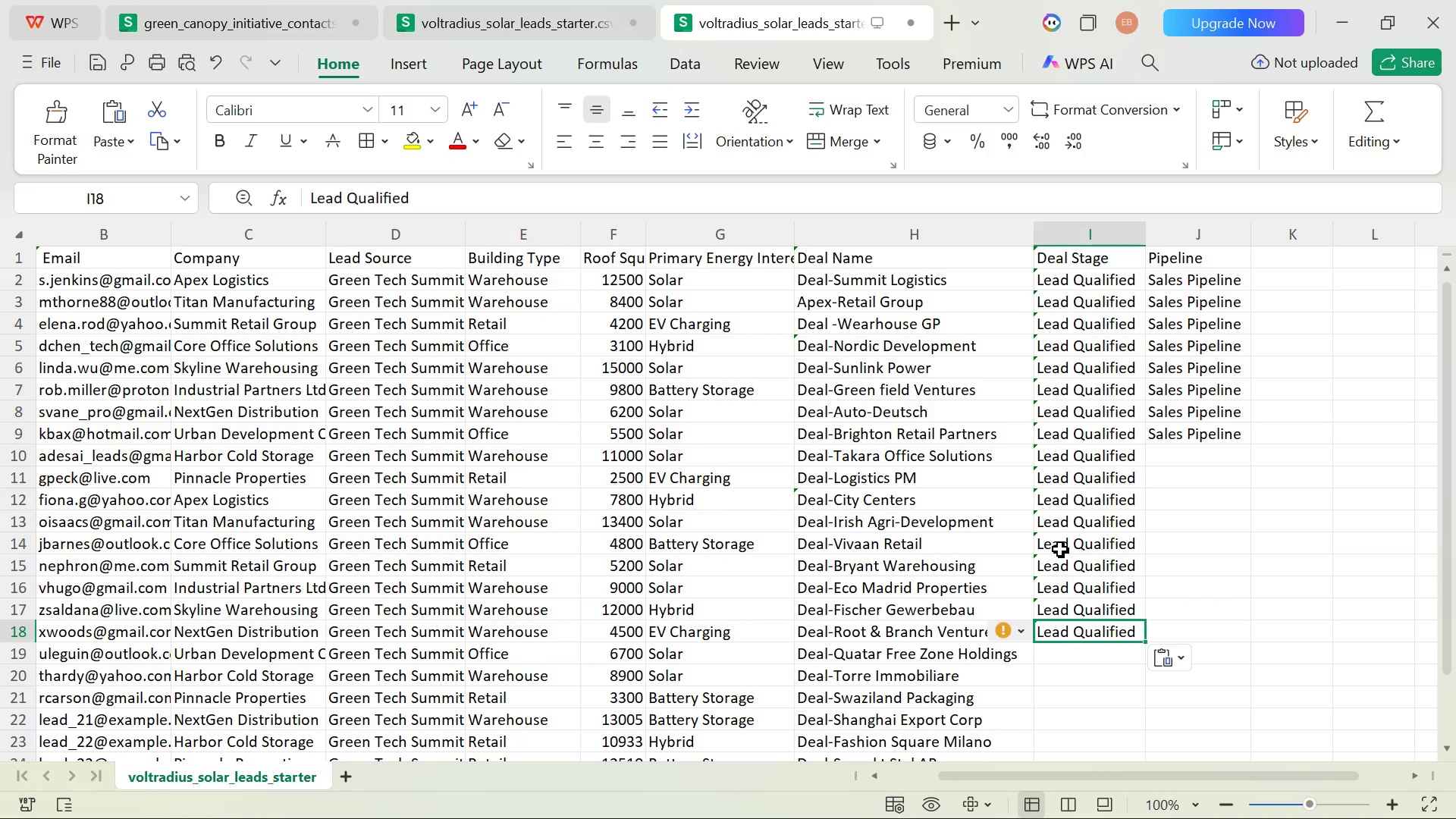 
key(Enter)
 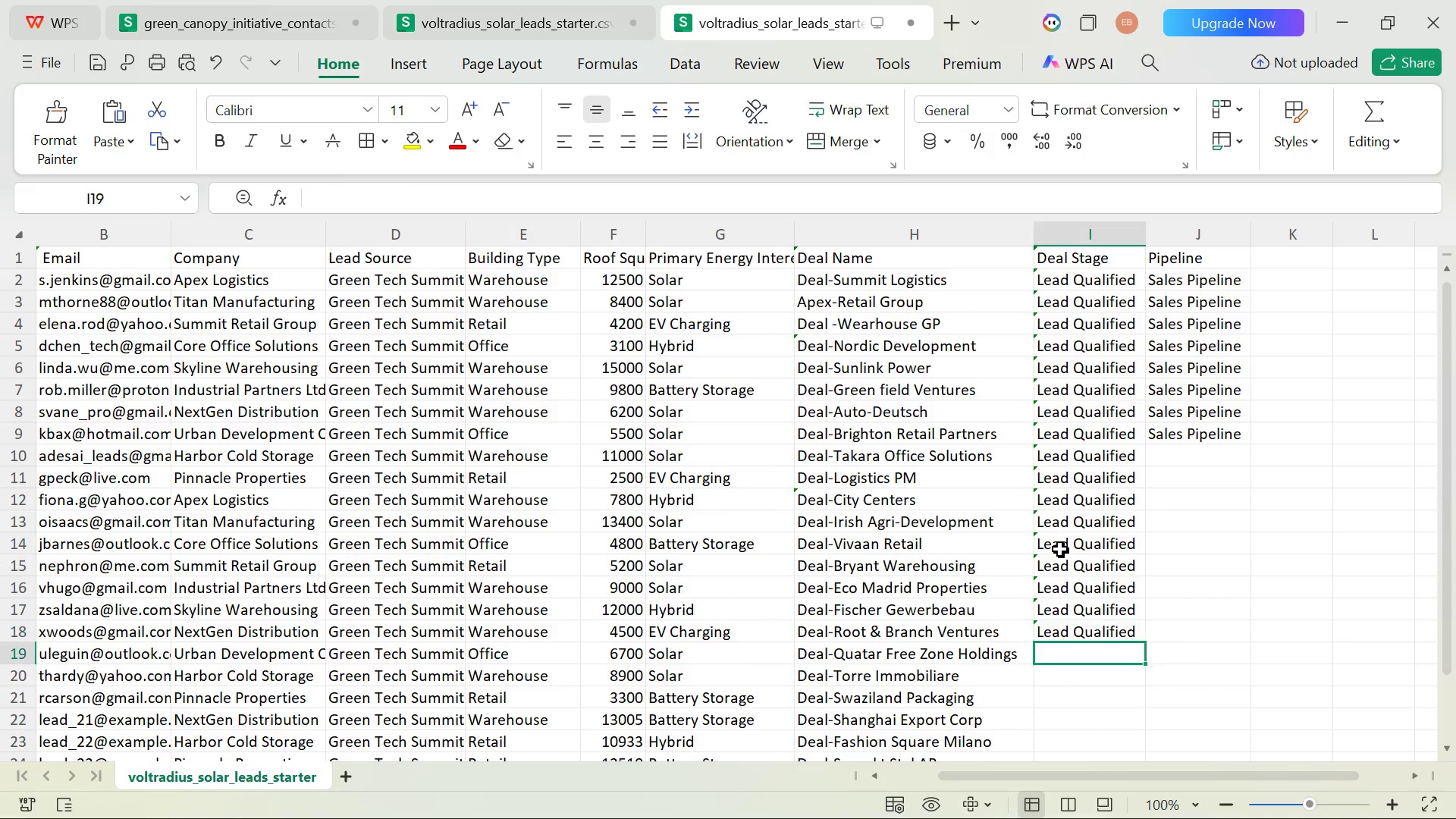 
key(Control+V)
 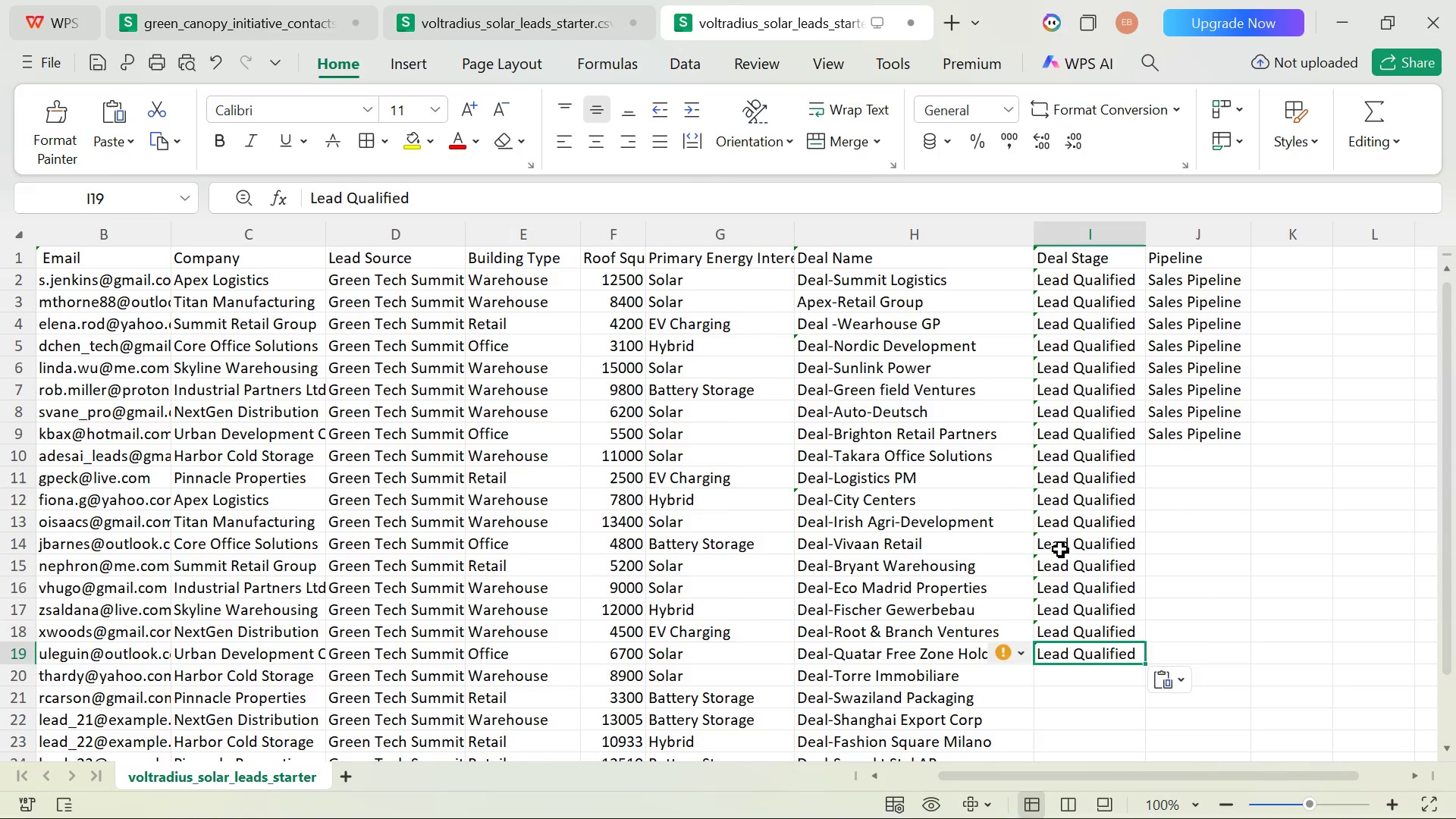 
key(Enter)
 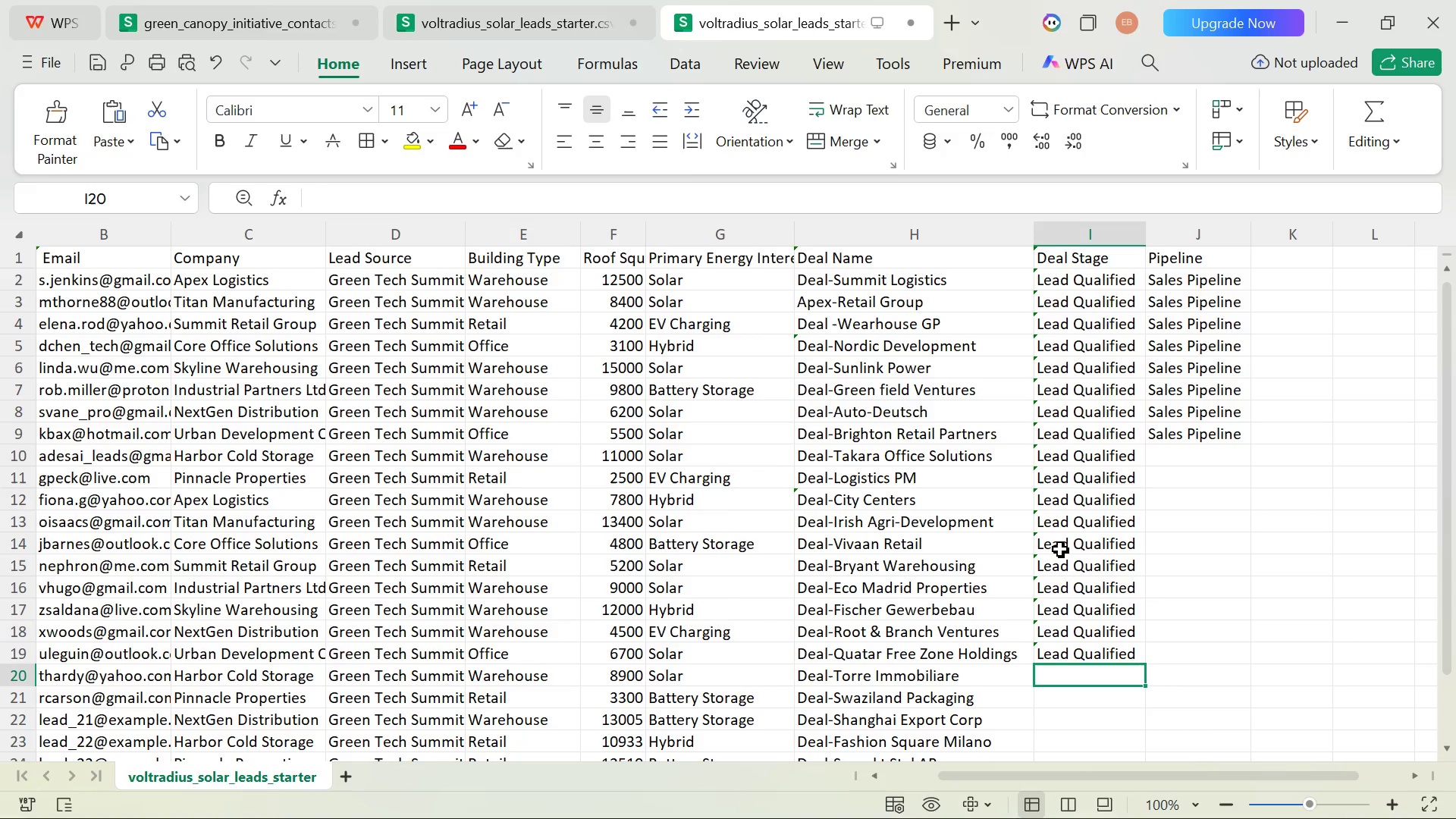 
key(Control+ControlLeft)
 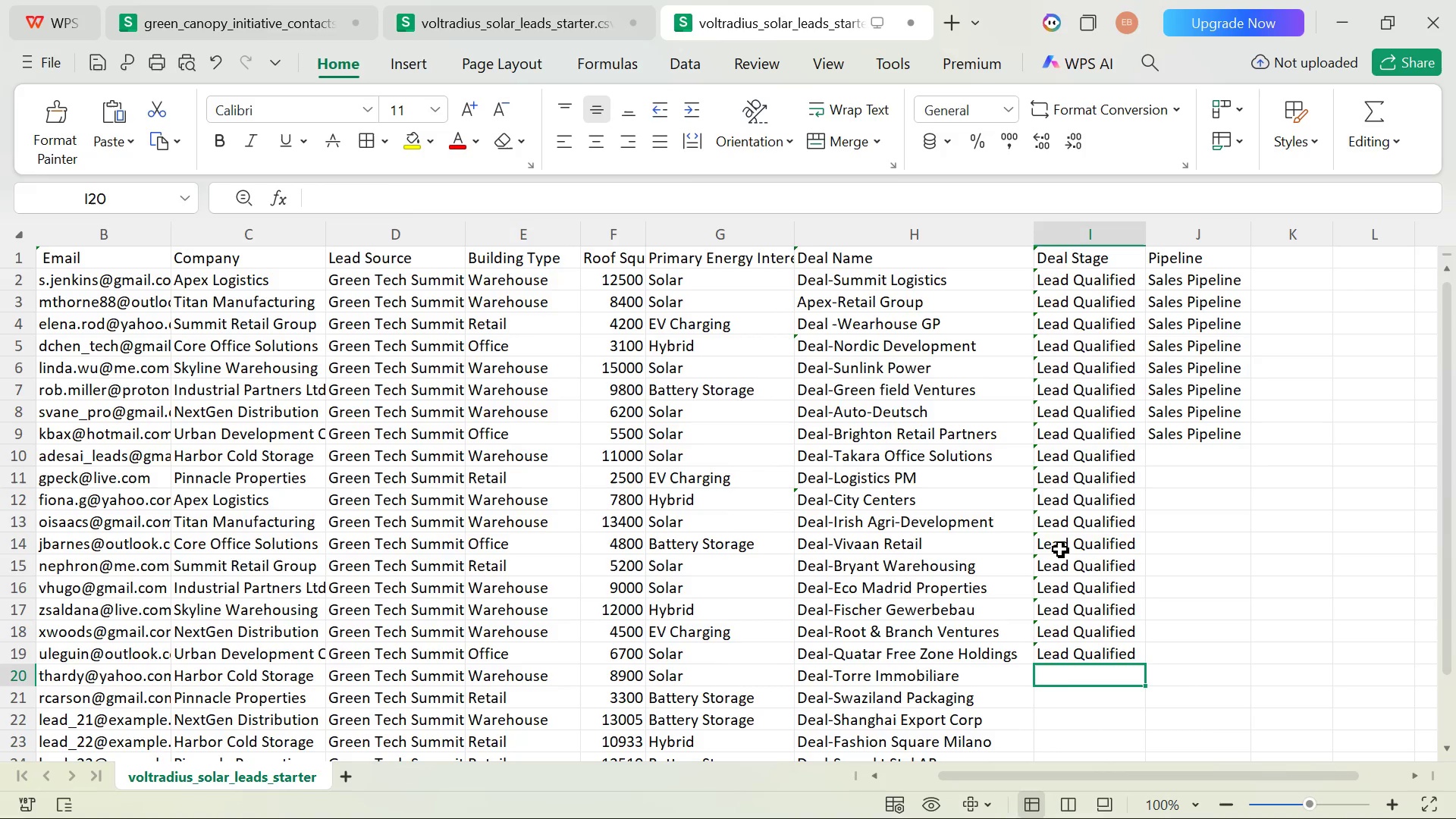 
key(Control+V)
 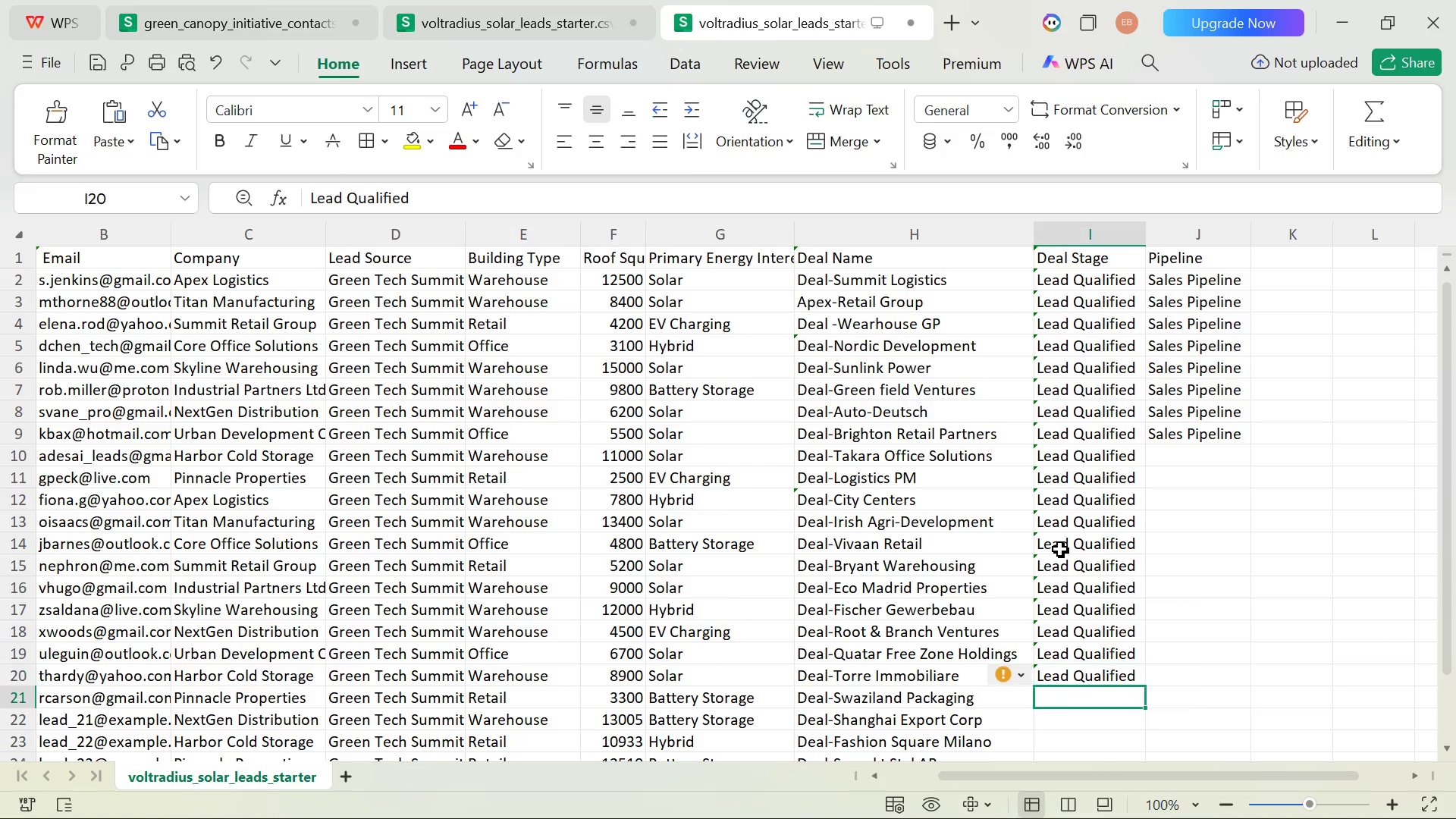 
key(Enter)
 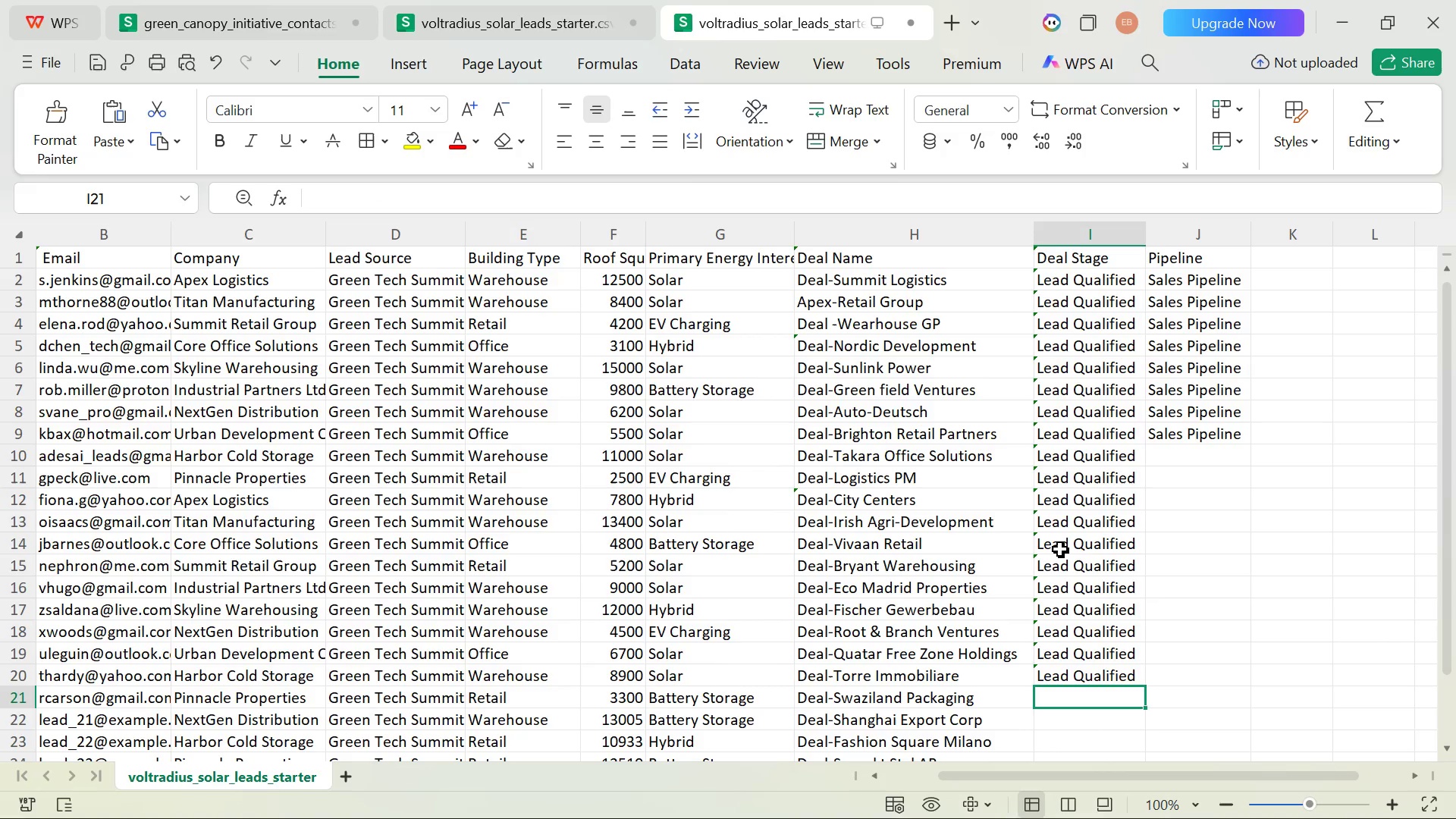 
key(Control+V)
 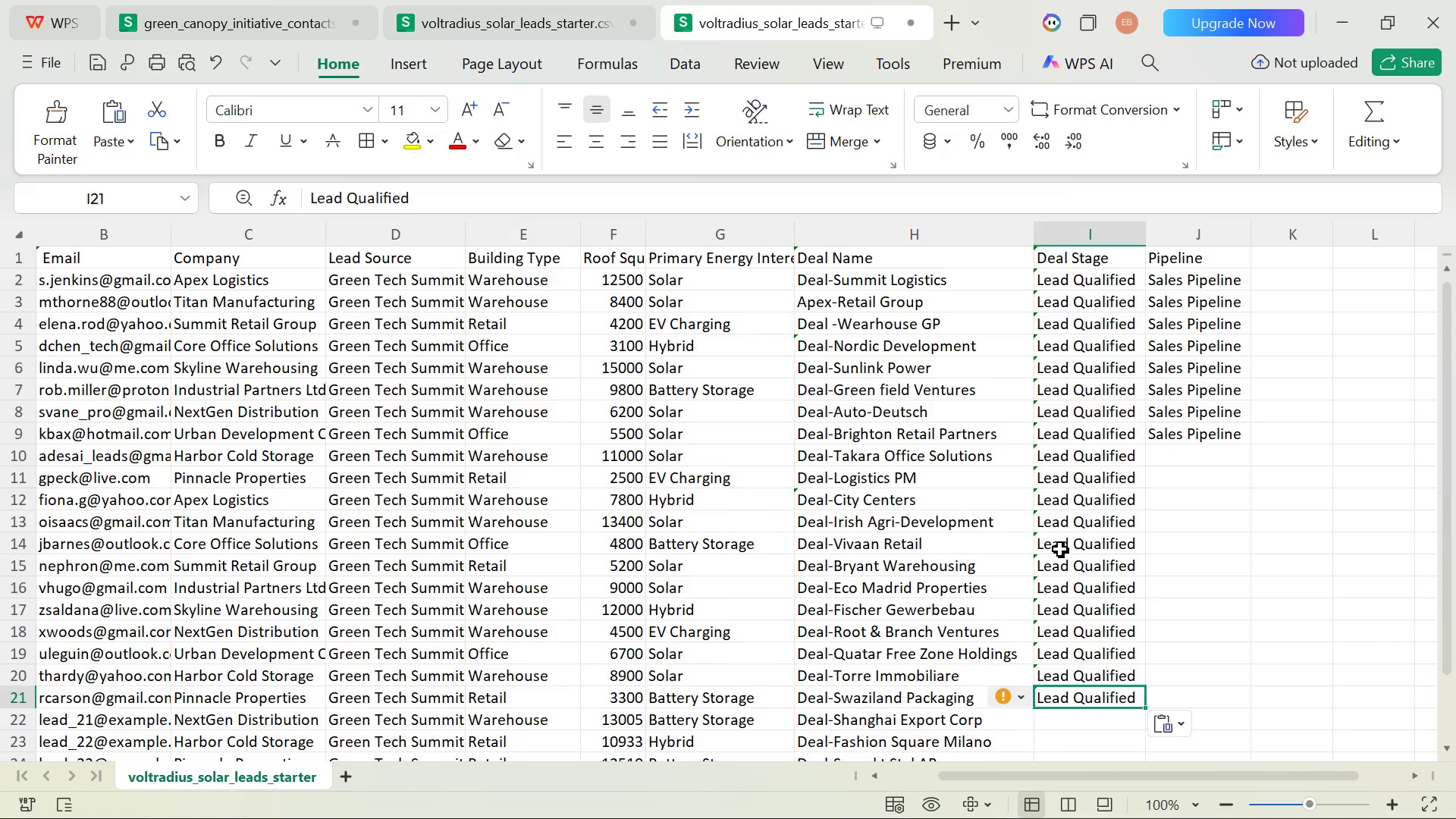 
key(Enter)
 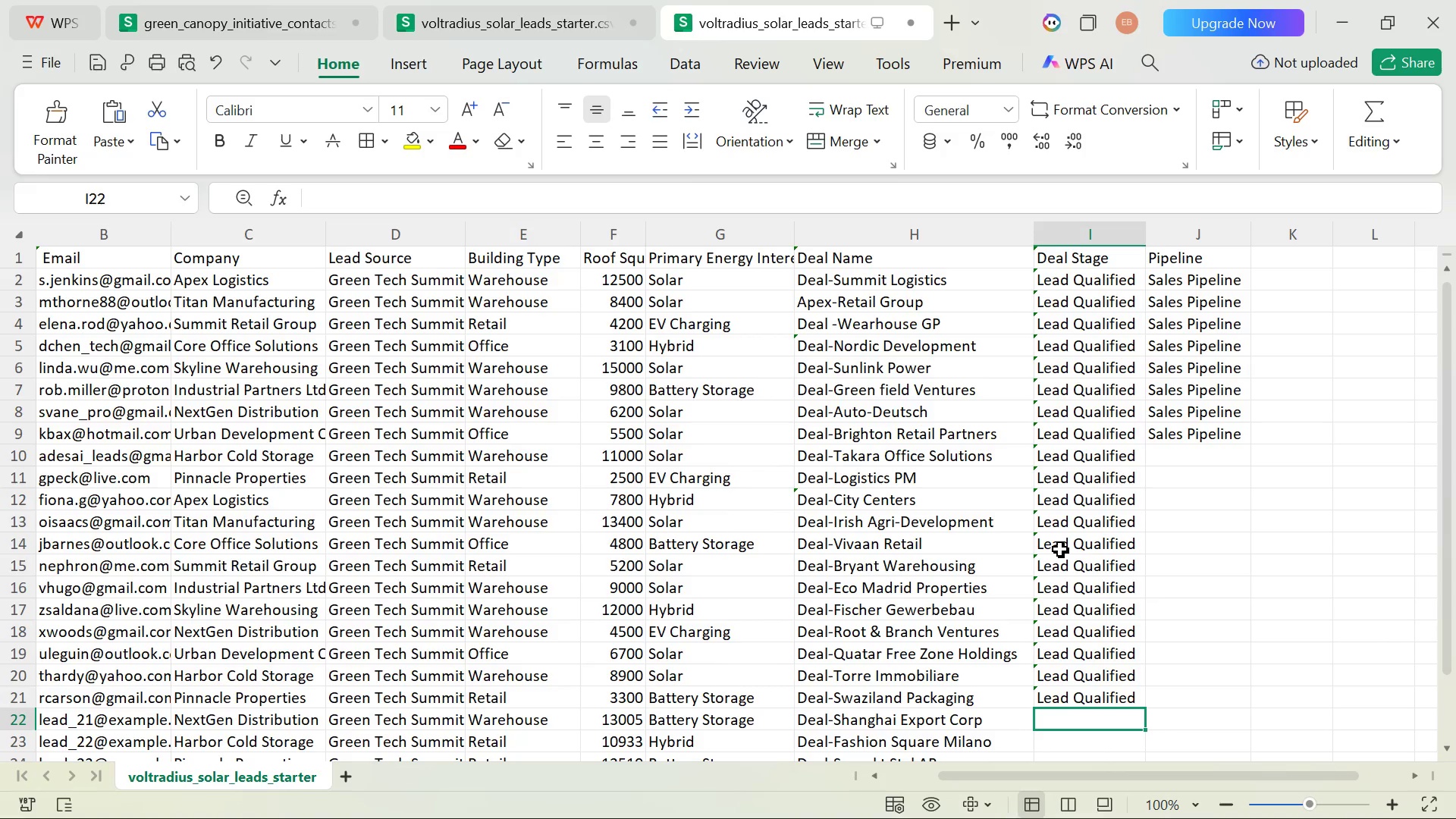 
key(Control+V)
 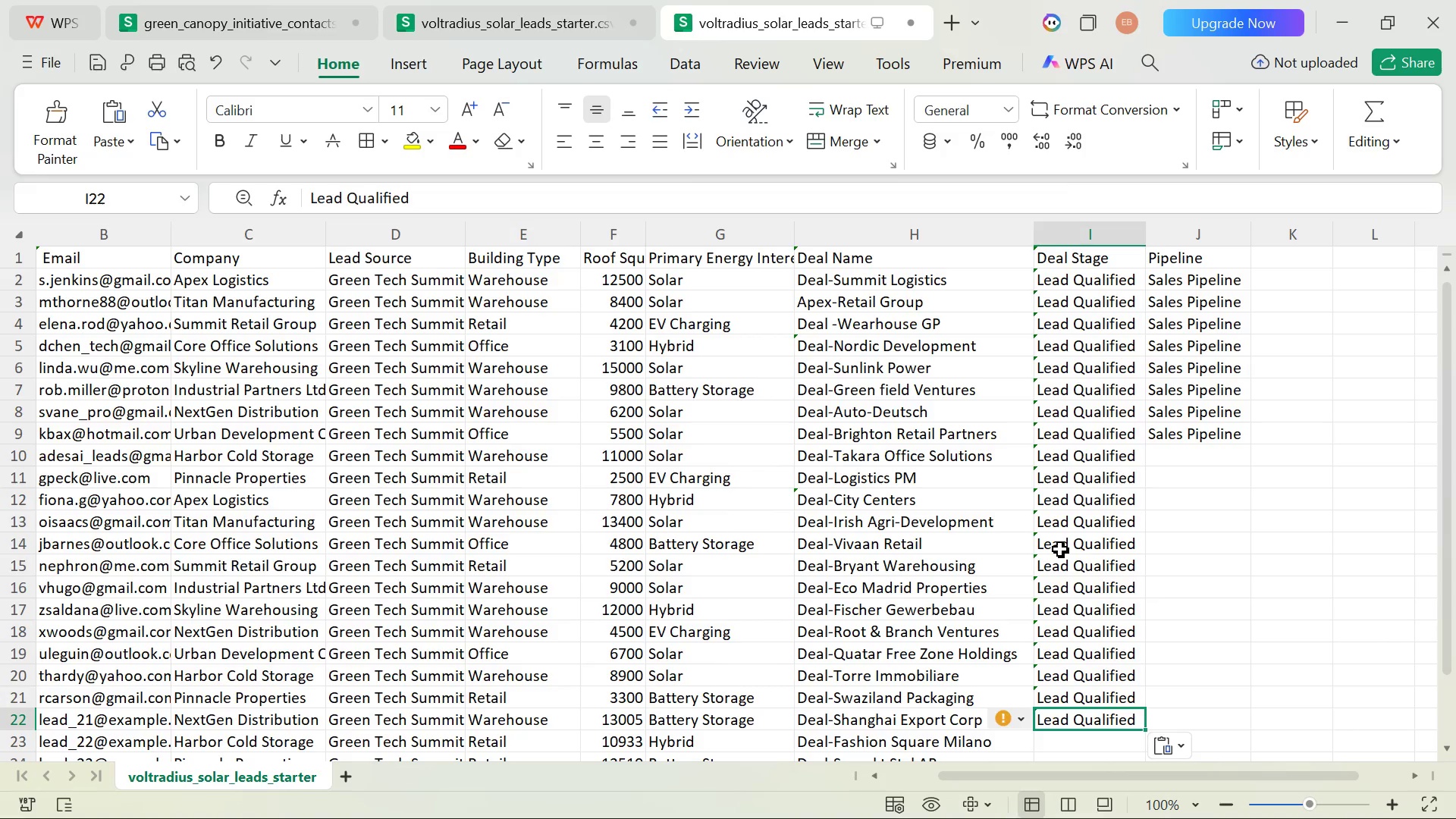 
key(Enter)
 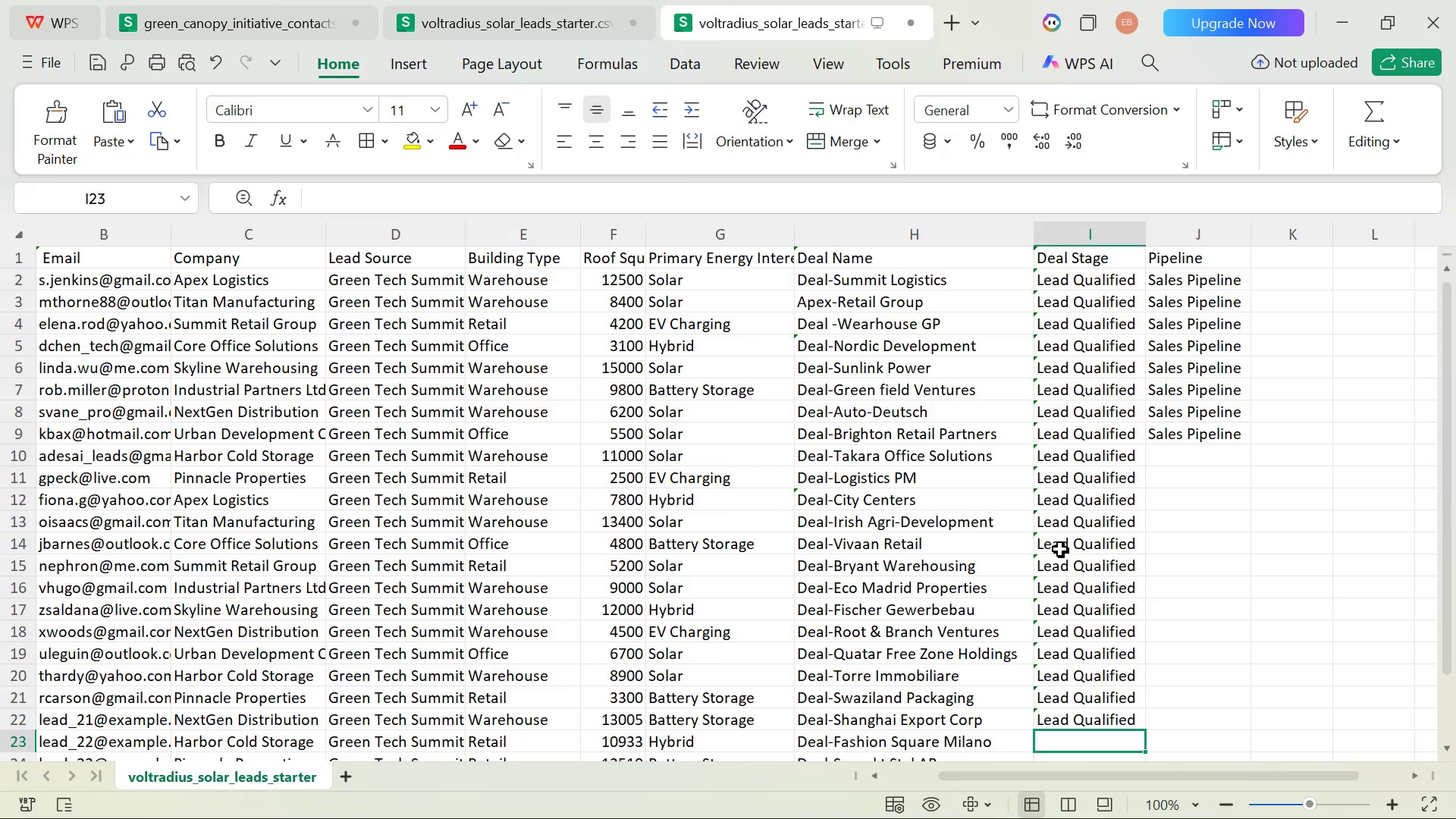 
key(Control+ControlLeft)
 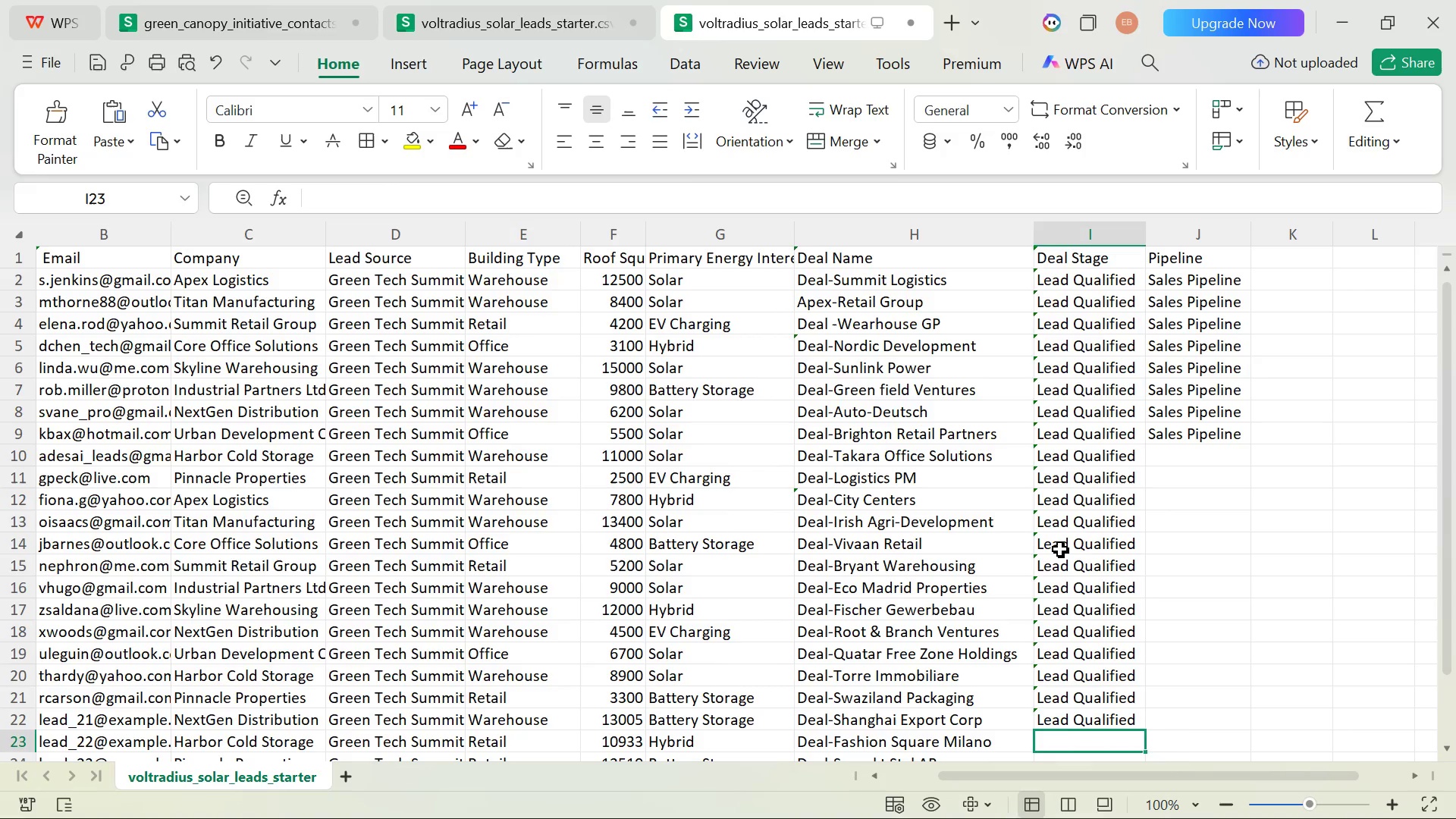 
key(Control+V)
 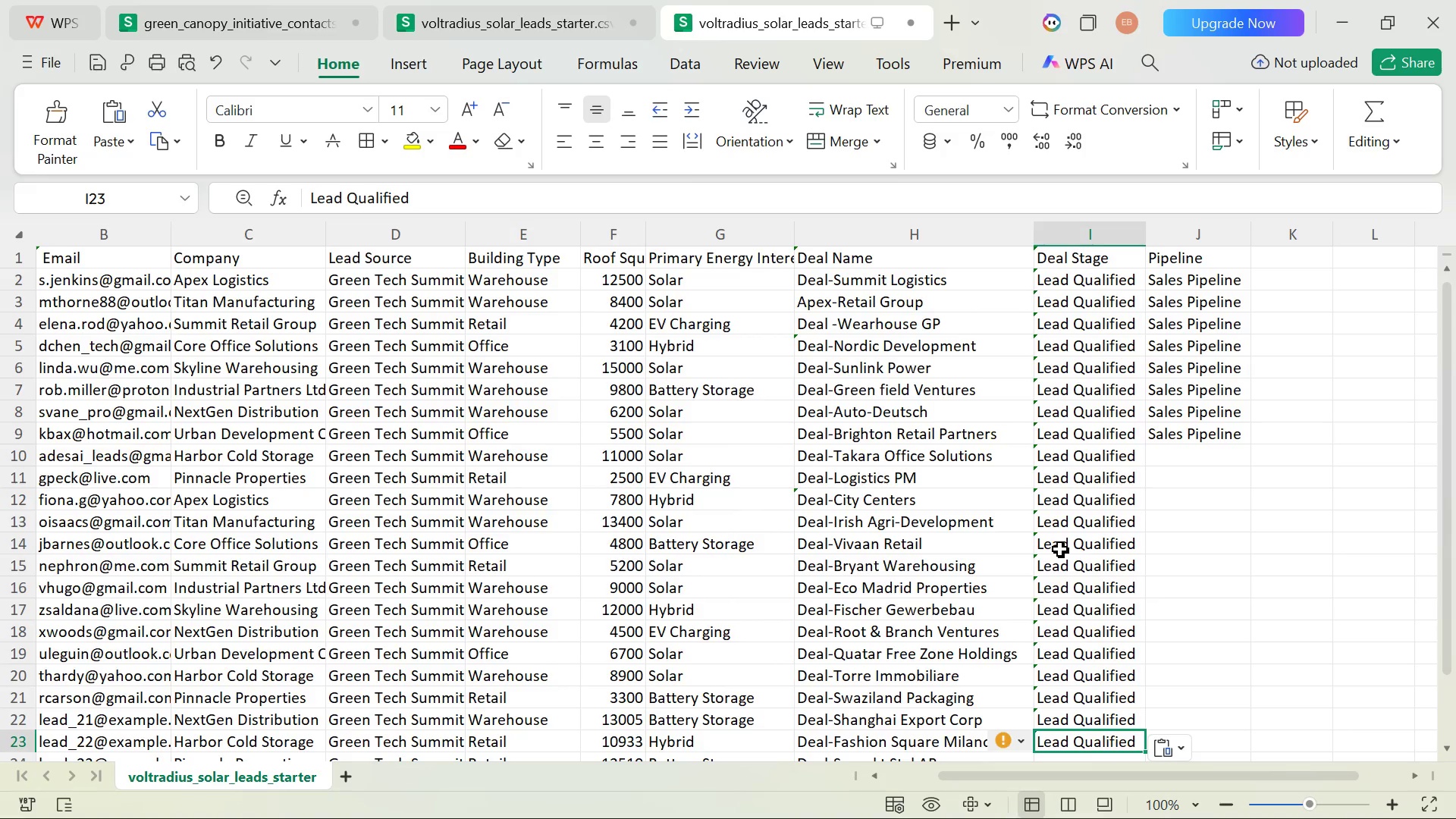 
key(Enter)
 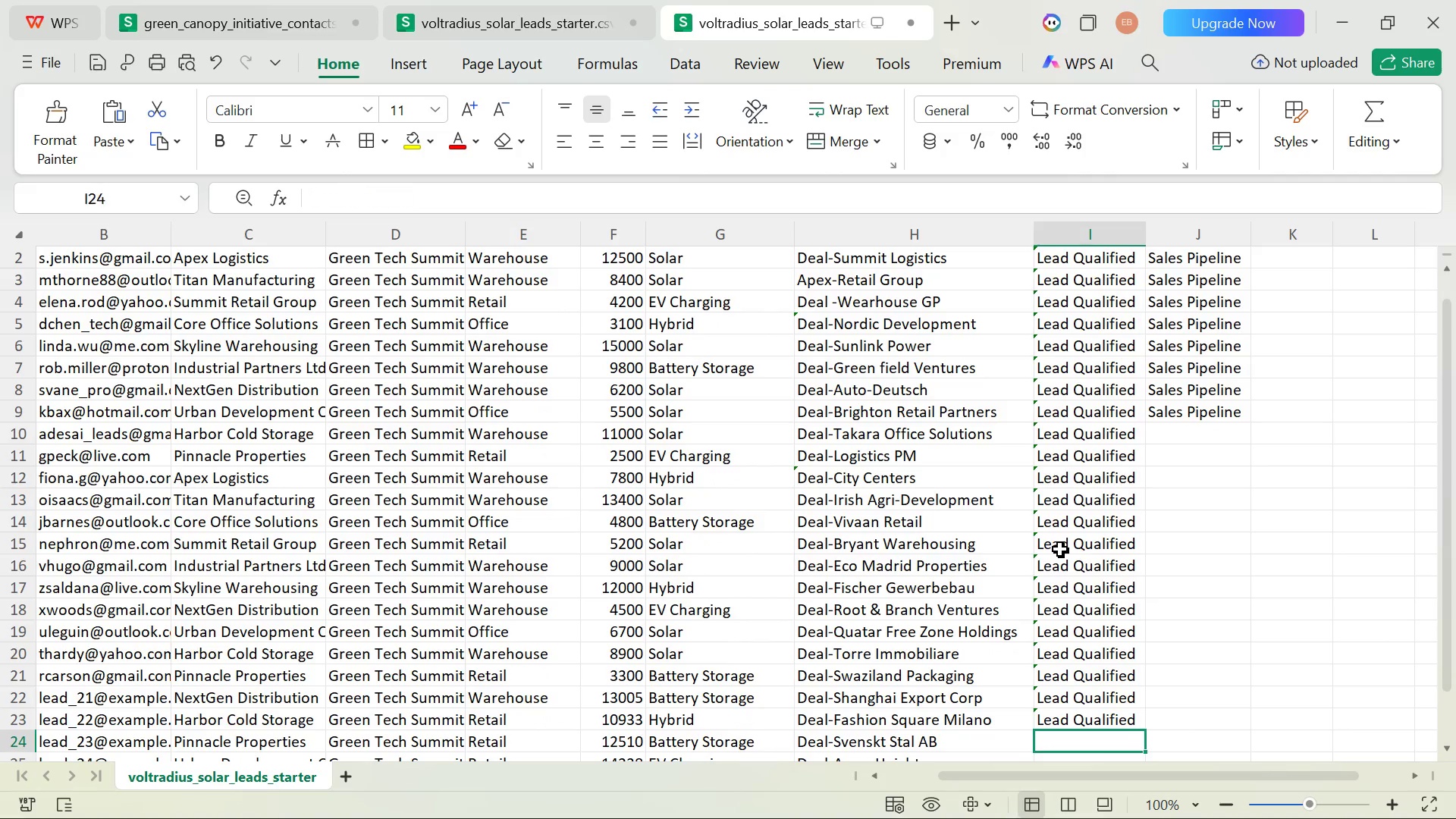 
key(Control+V)
 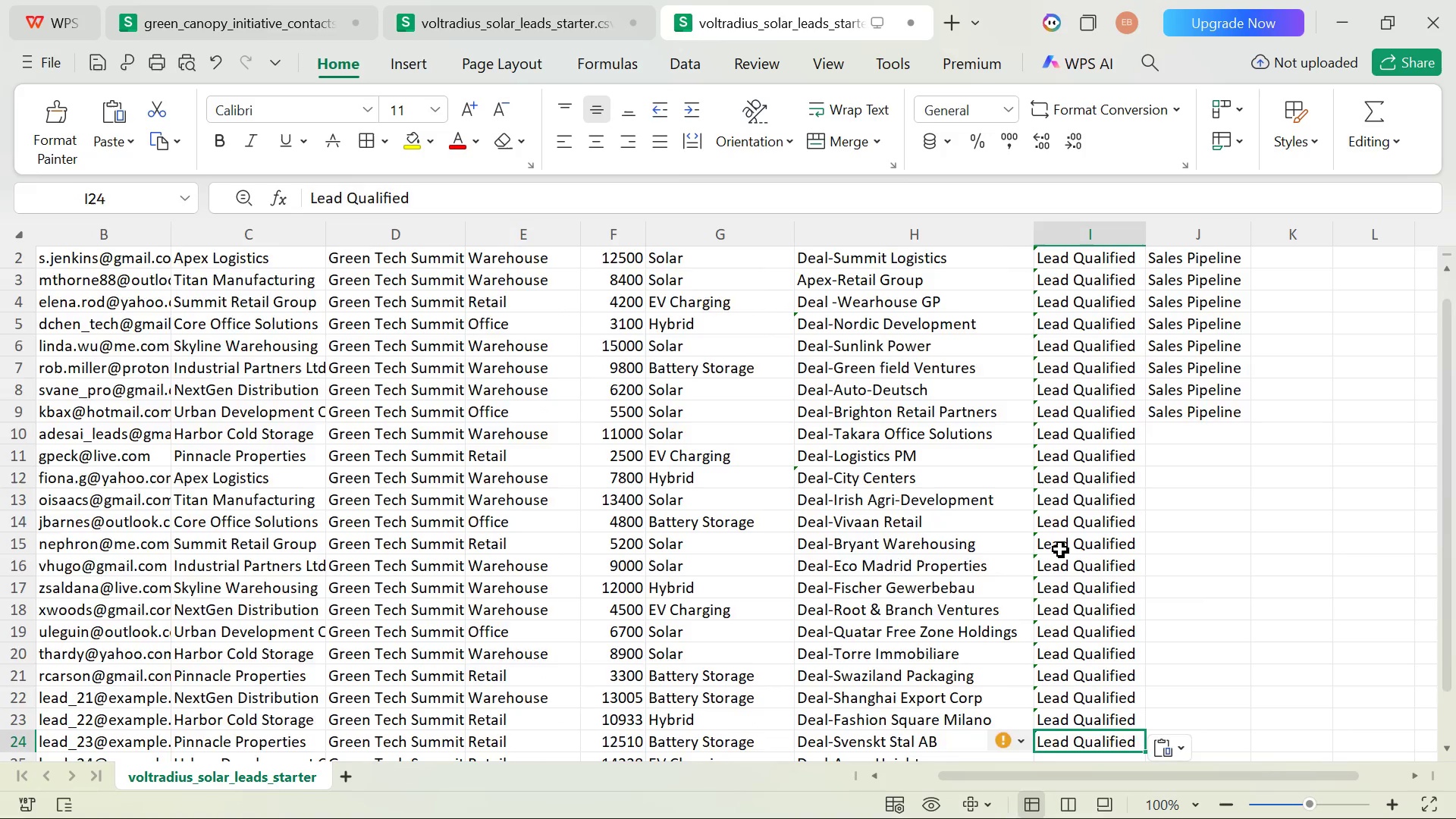 
key(Enter)
 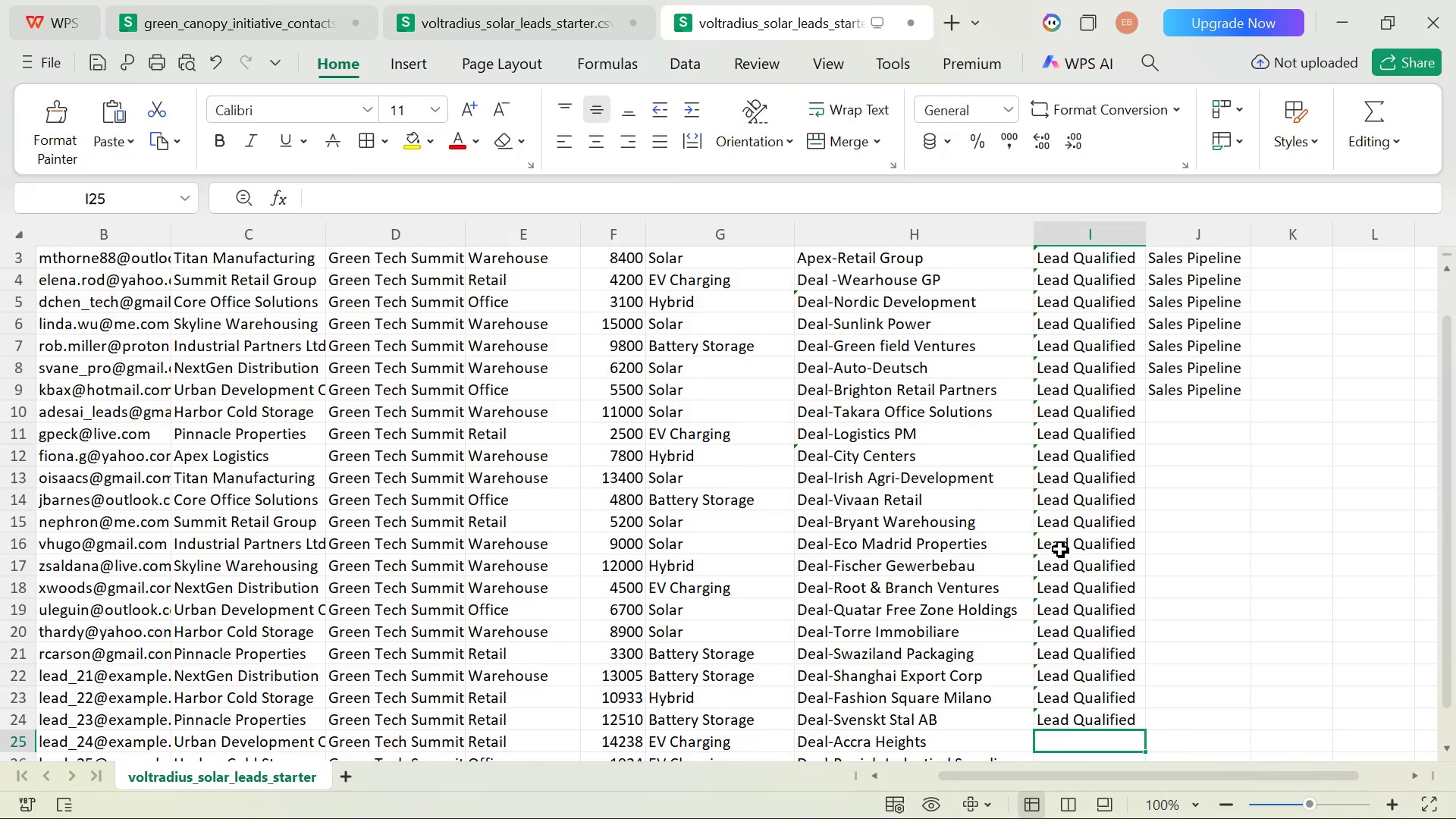 
key(Control+V)
 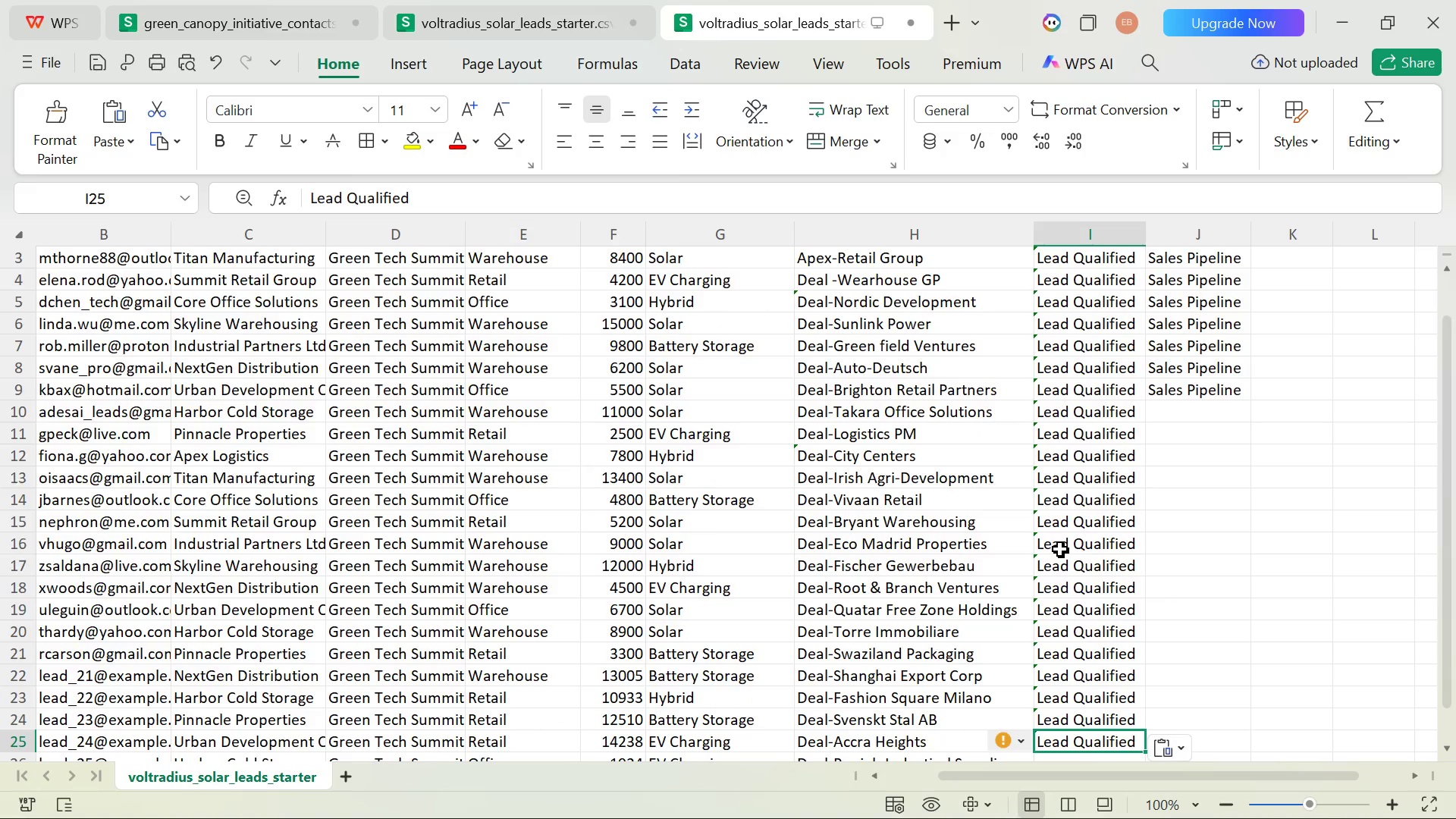 
key(Enter)
 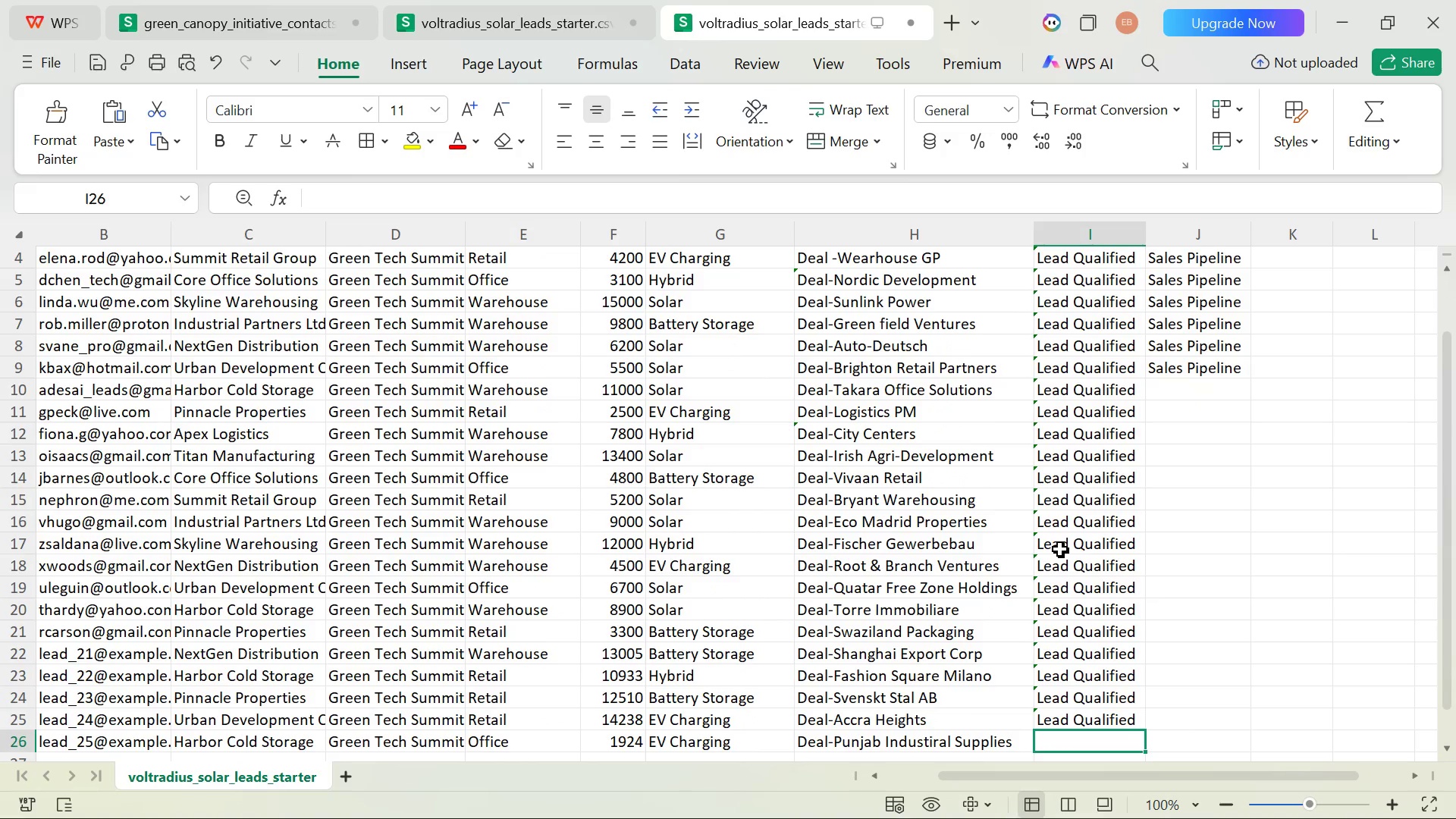 
key(Control+ControlLeft)
 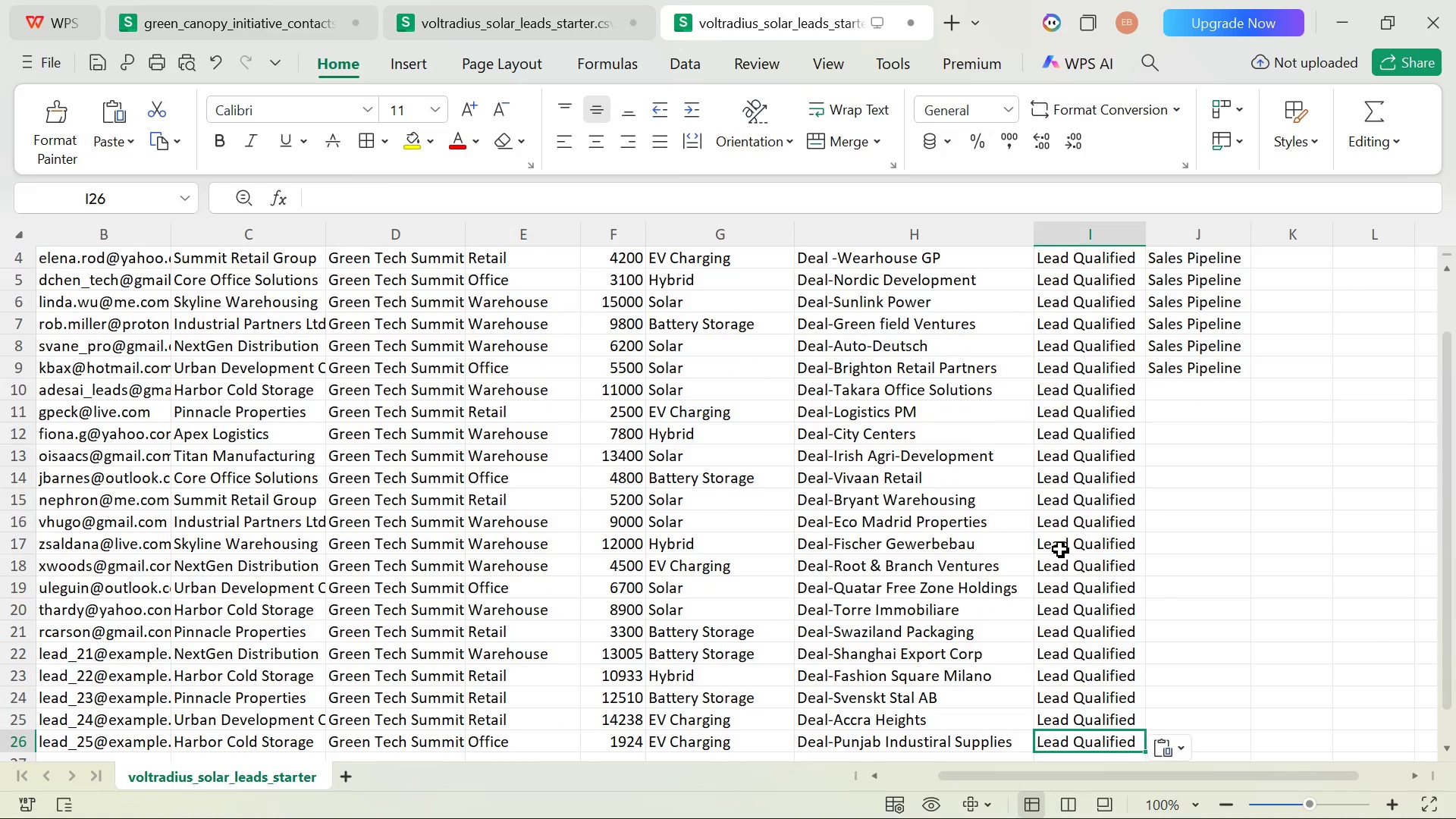 
key(Control+V)
 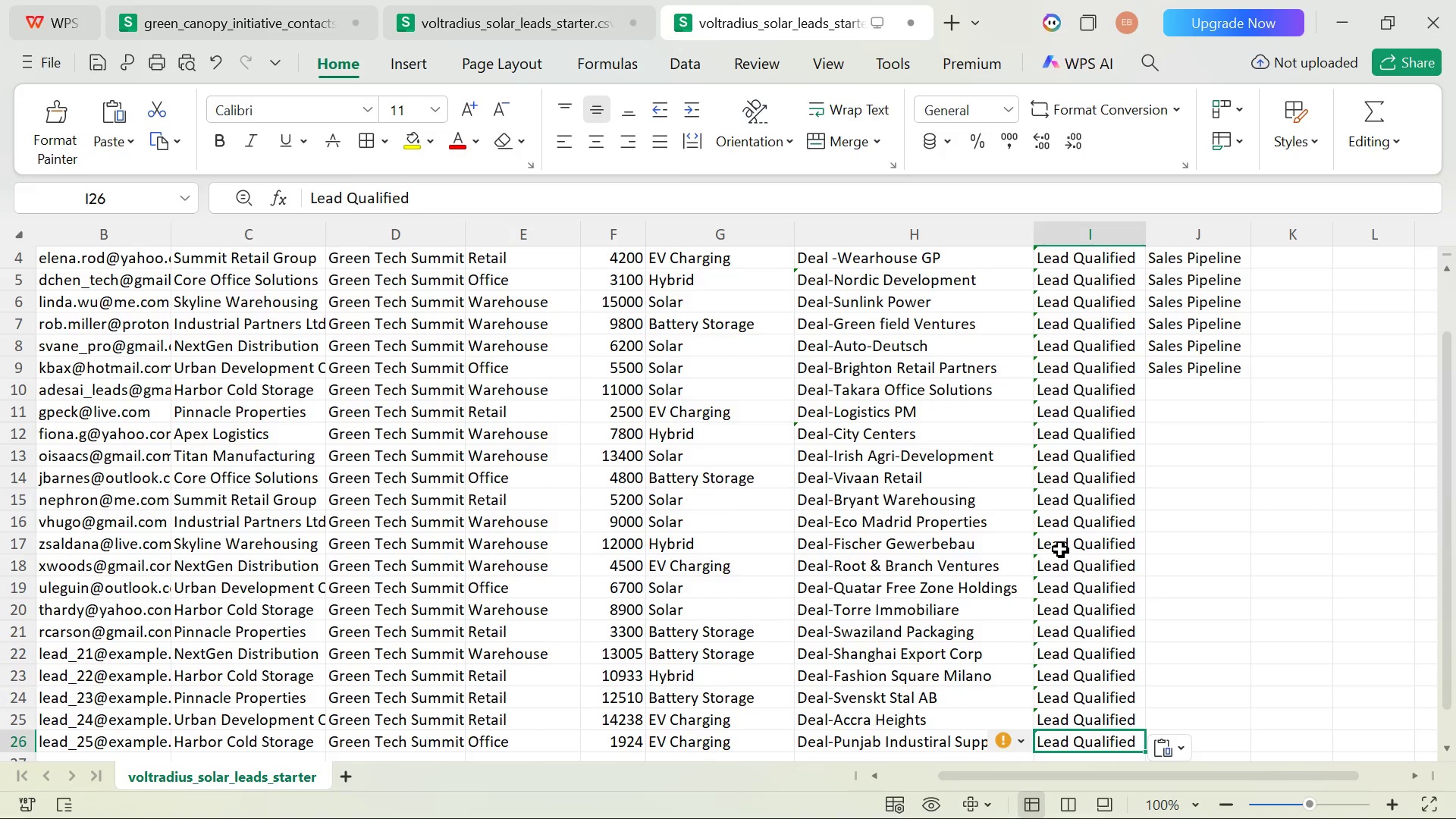 
key(Control+Enter)
 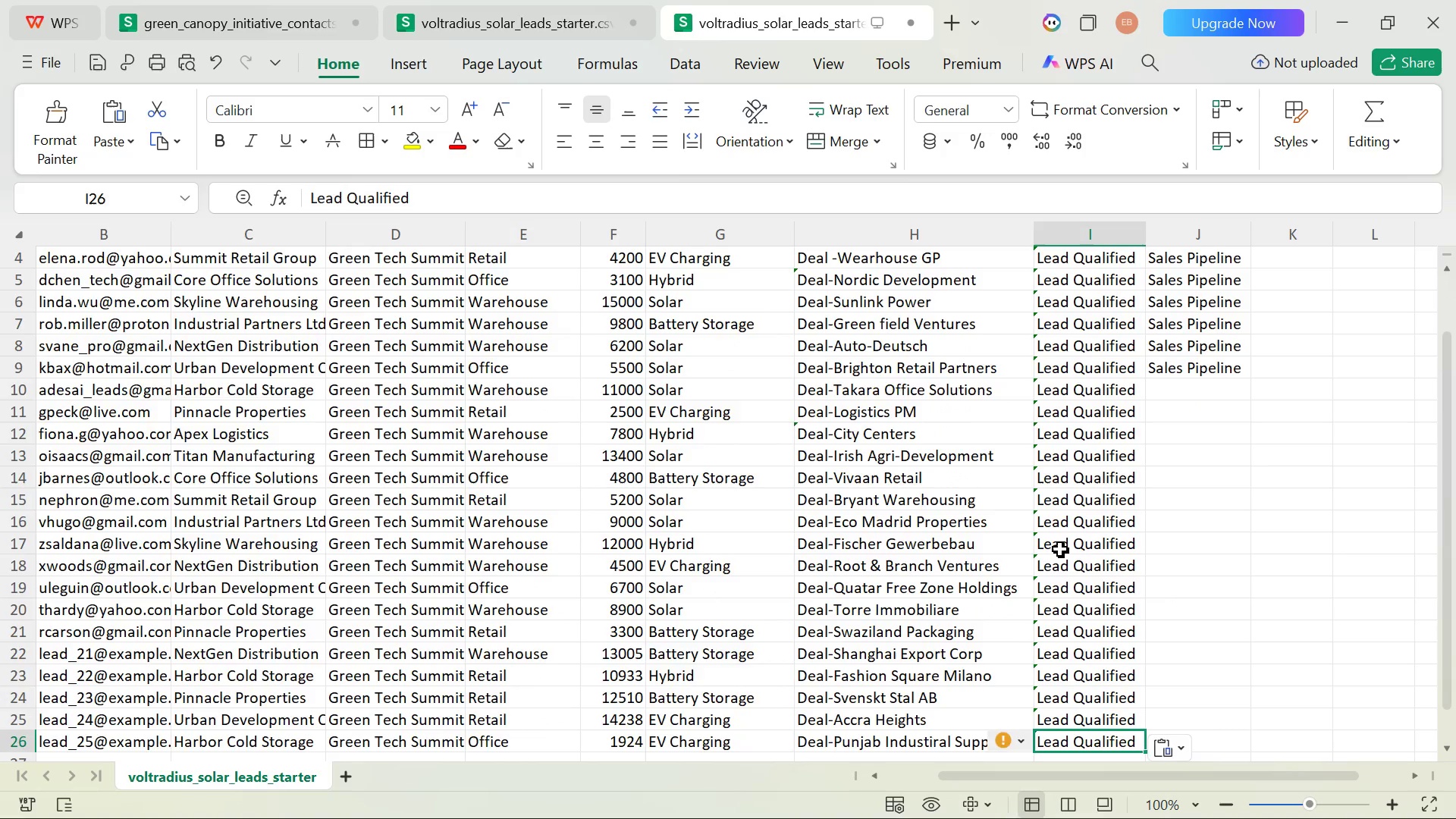 
key(Enter)
 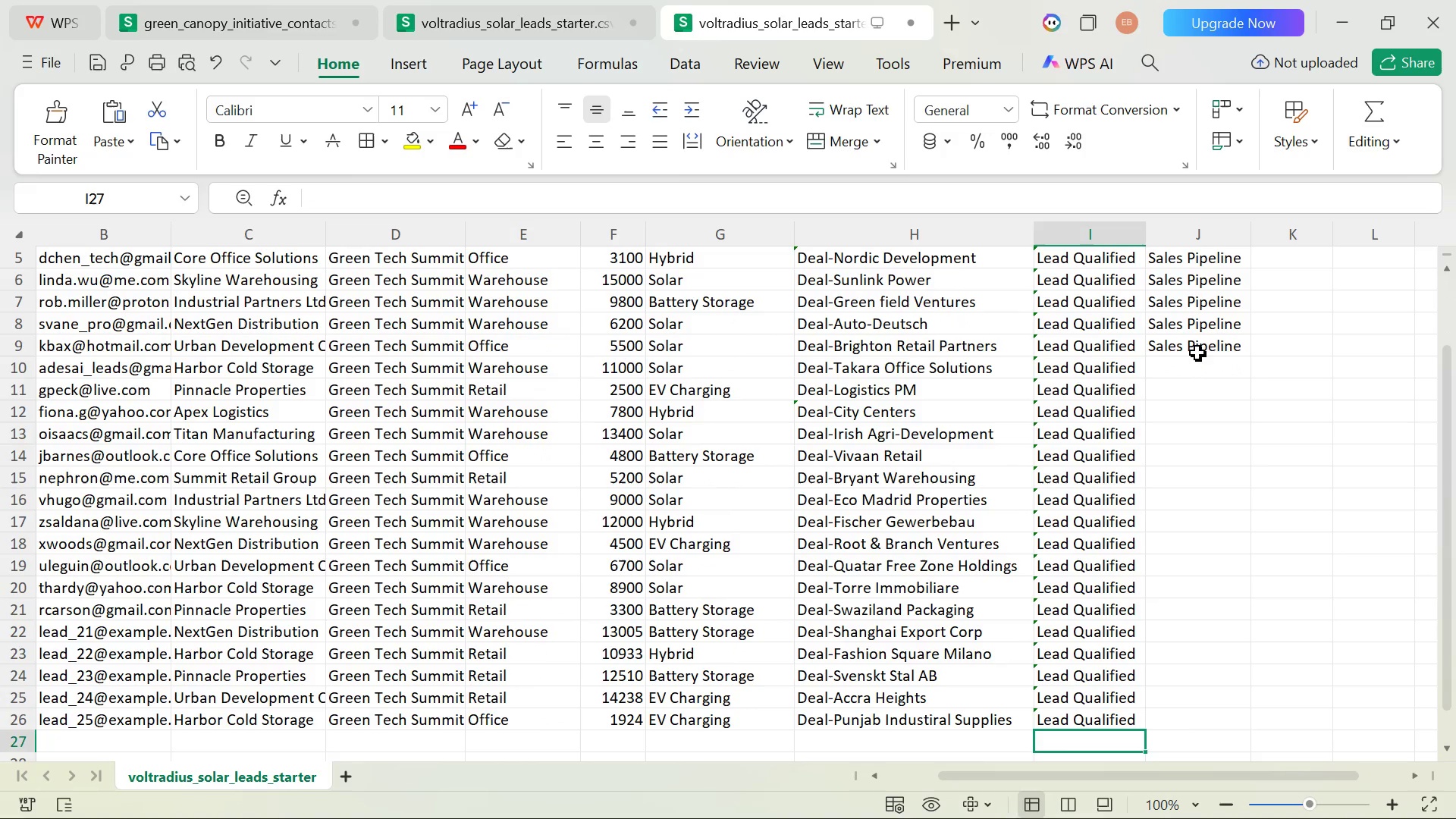 
double_click([1199, 348])
 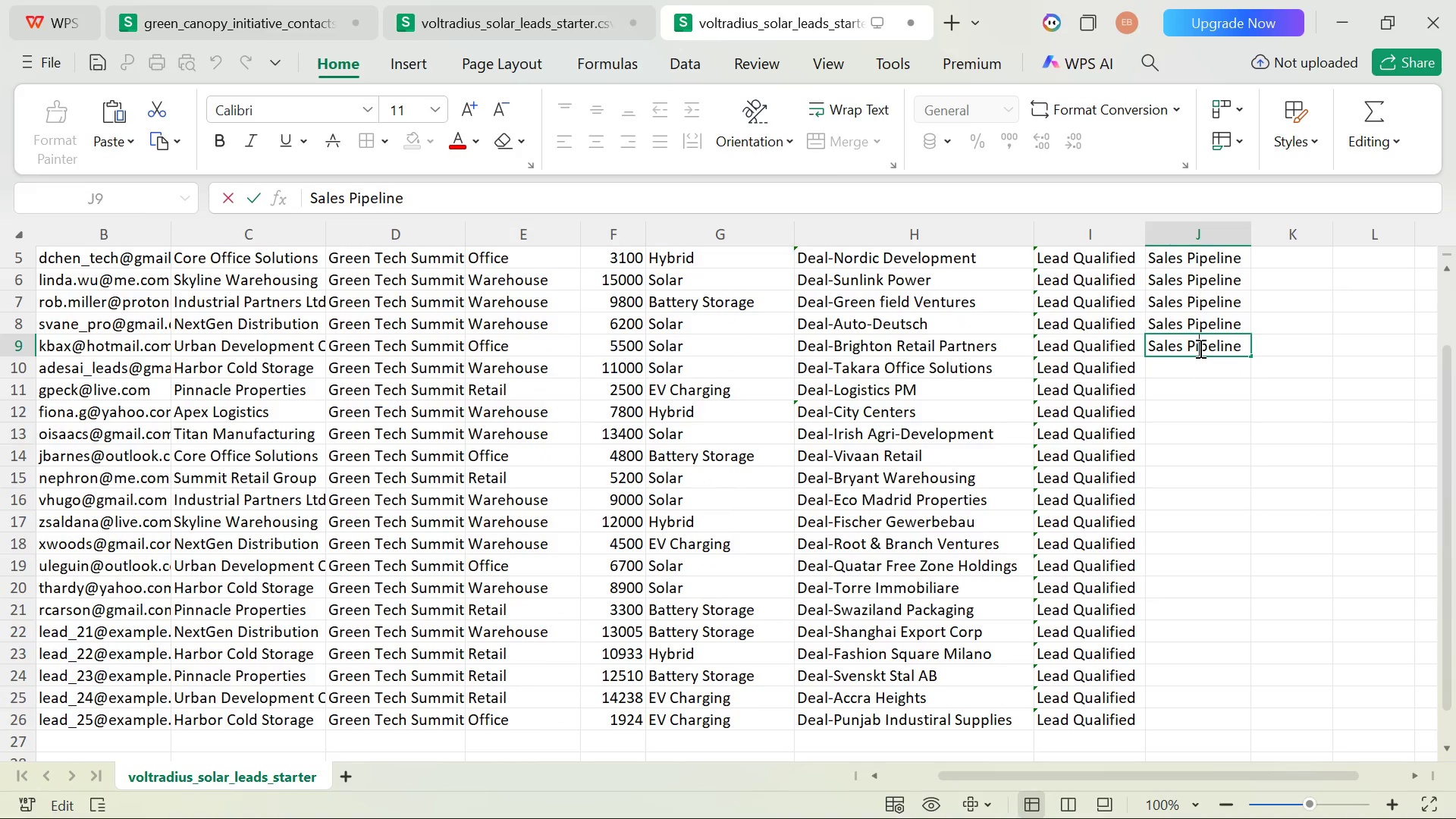 
key(Control+A)
 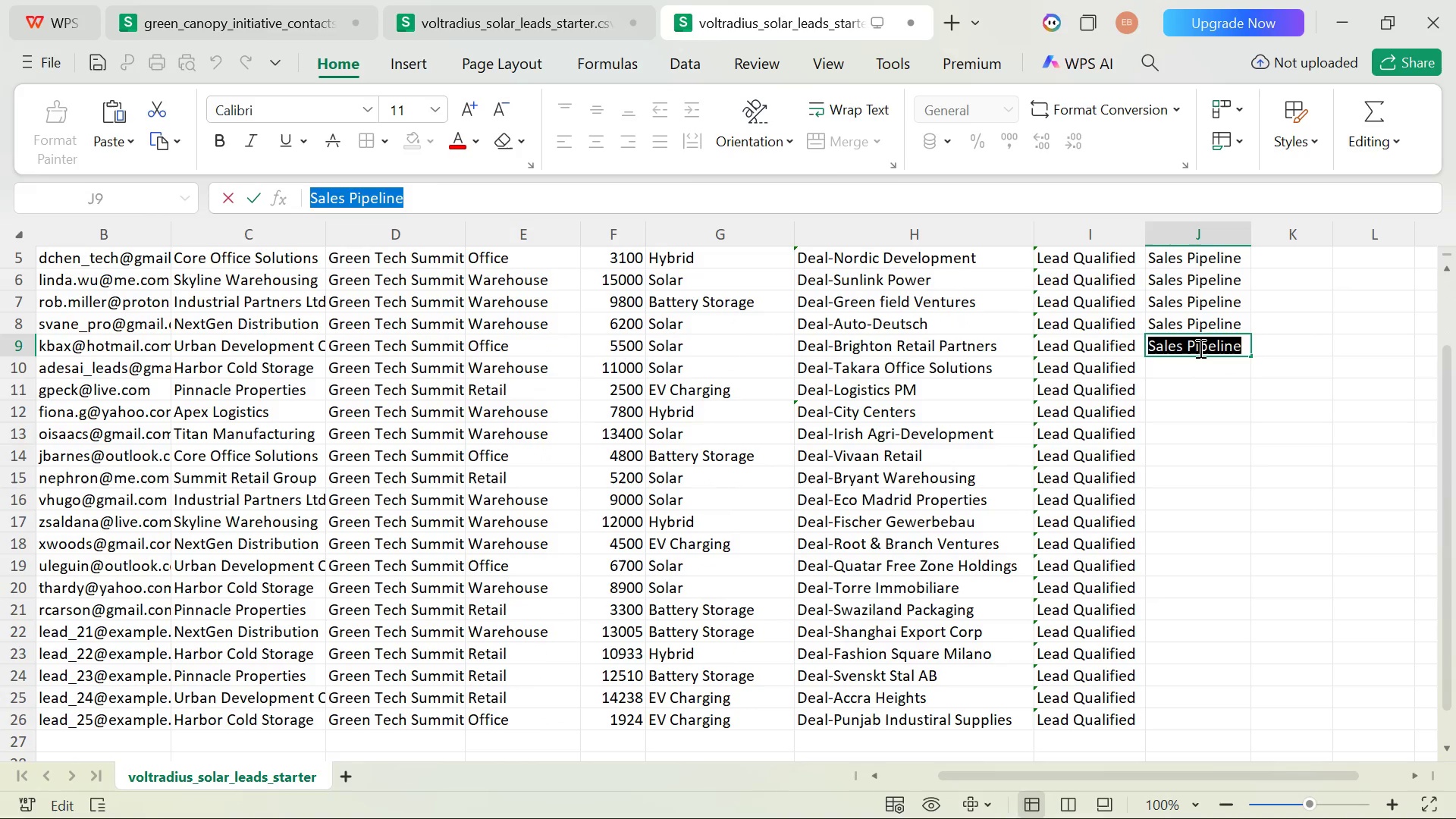 
key(Control+C)
 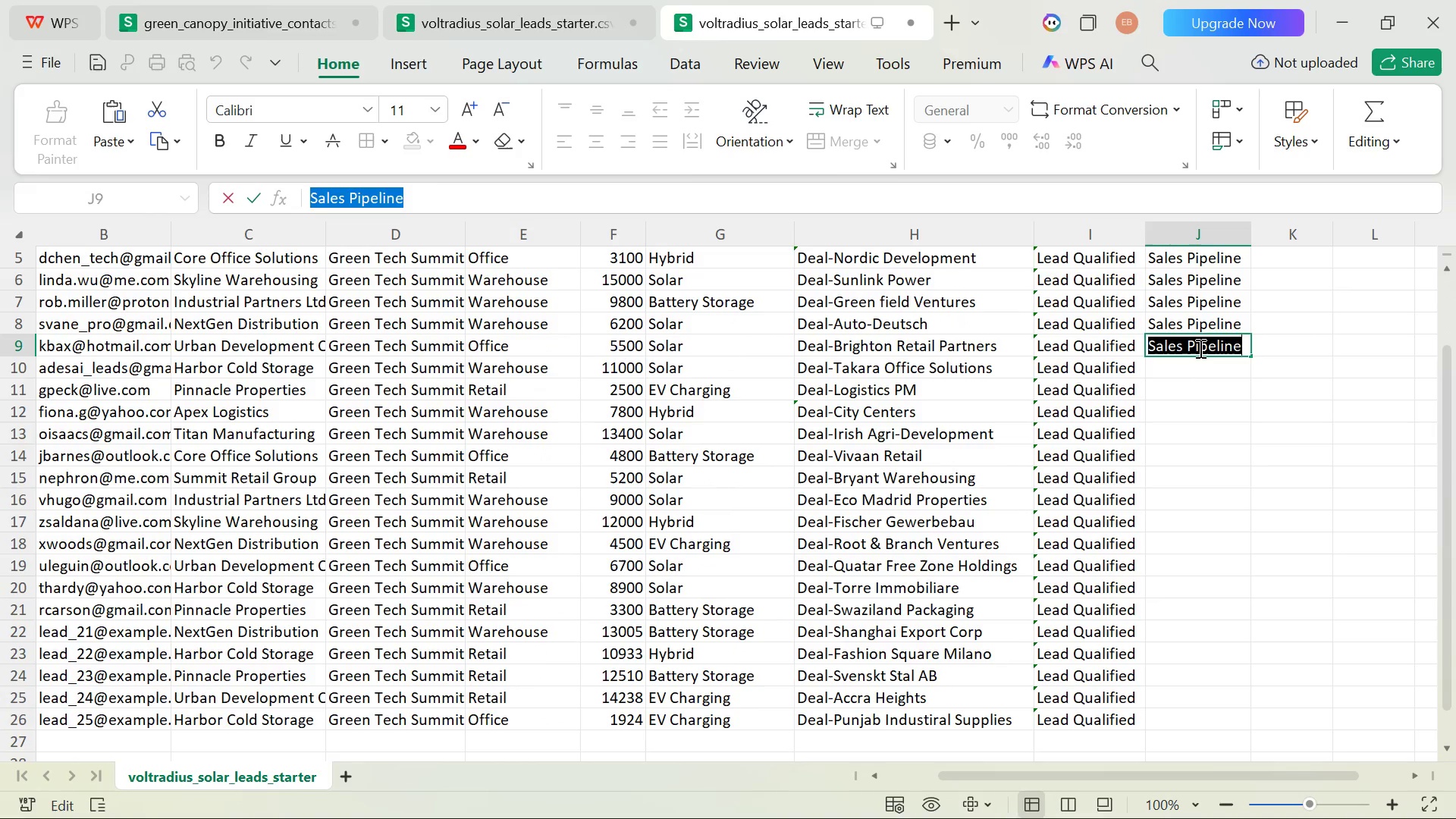 
left_click([1199, 348])
 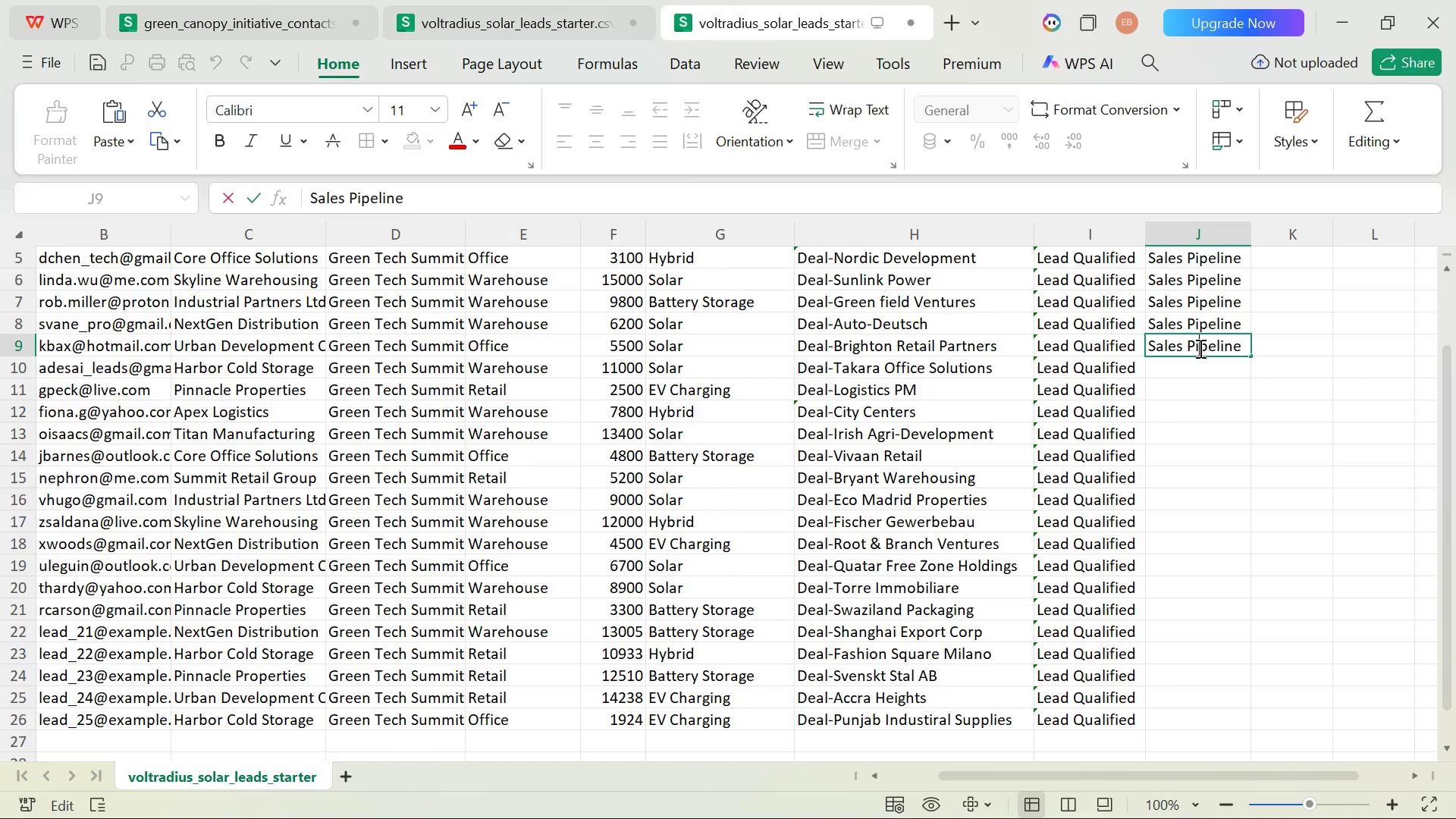 
key(Enter)
 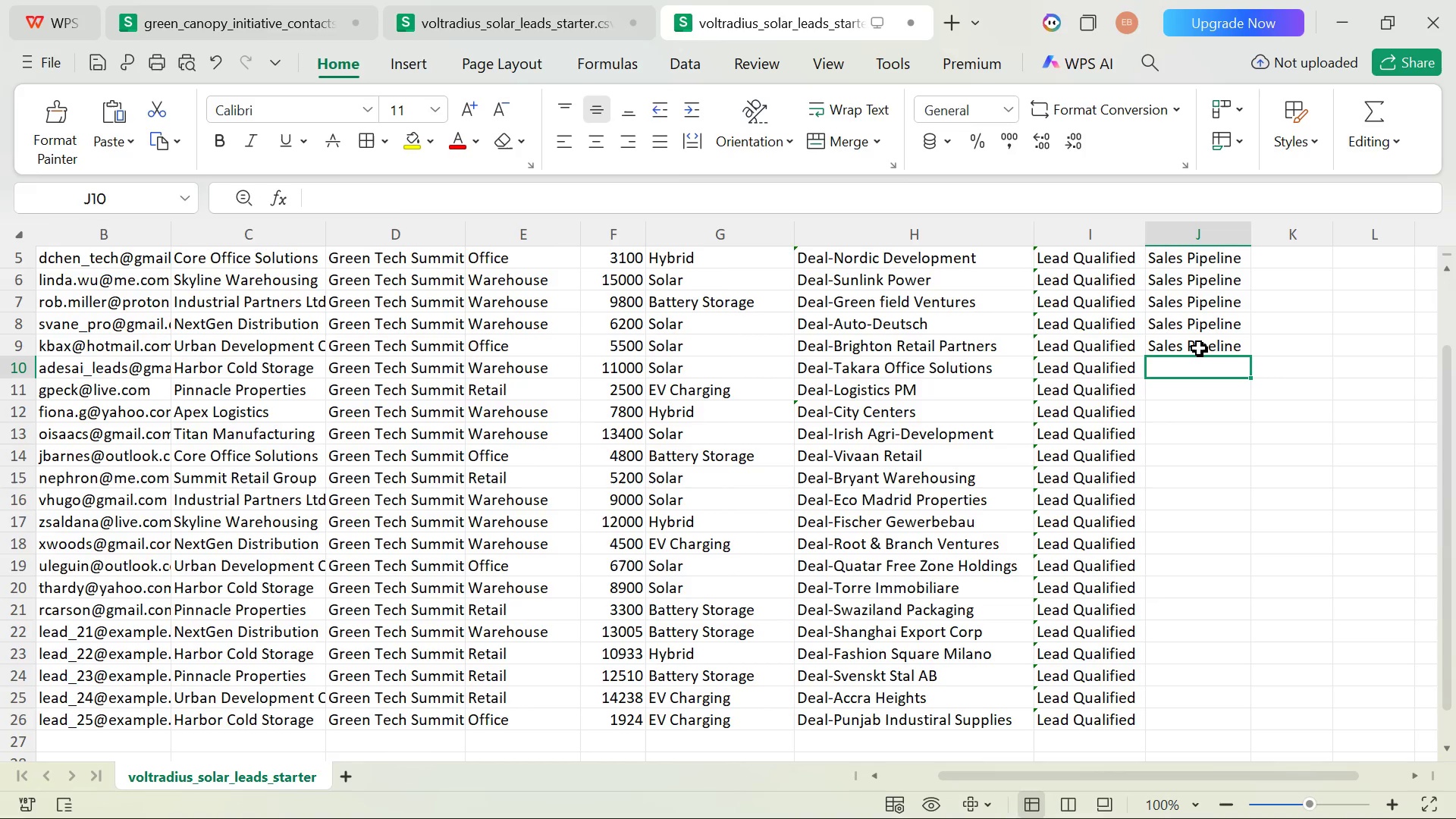 
key(Control+V)
 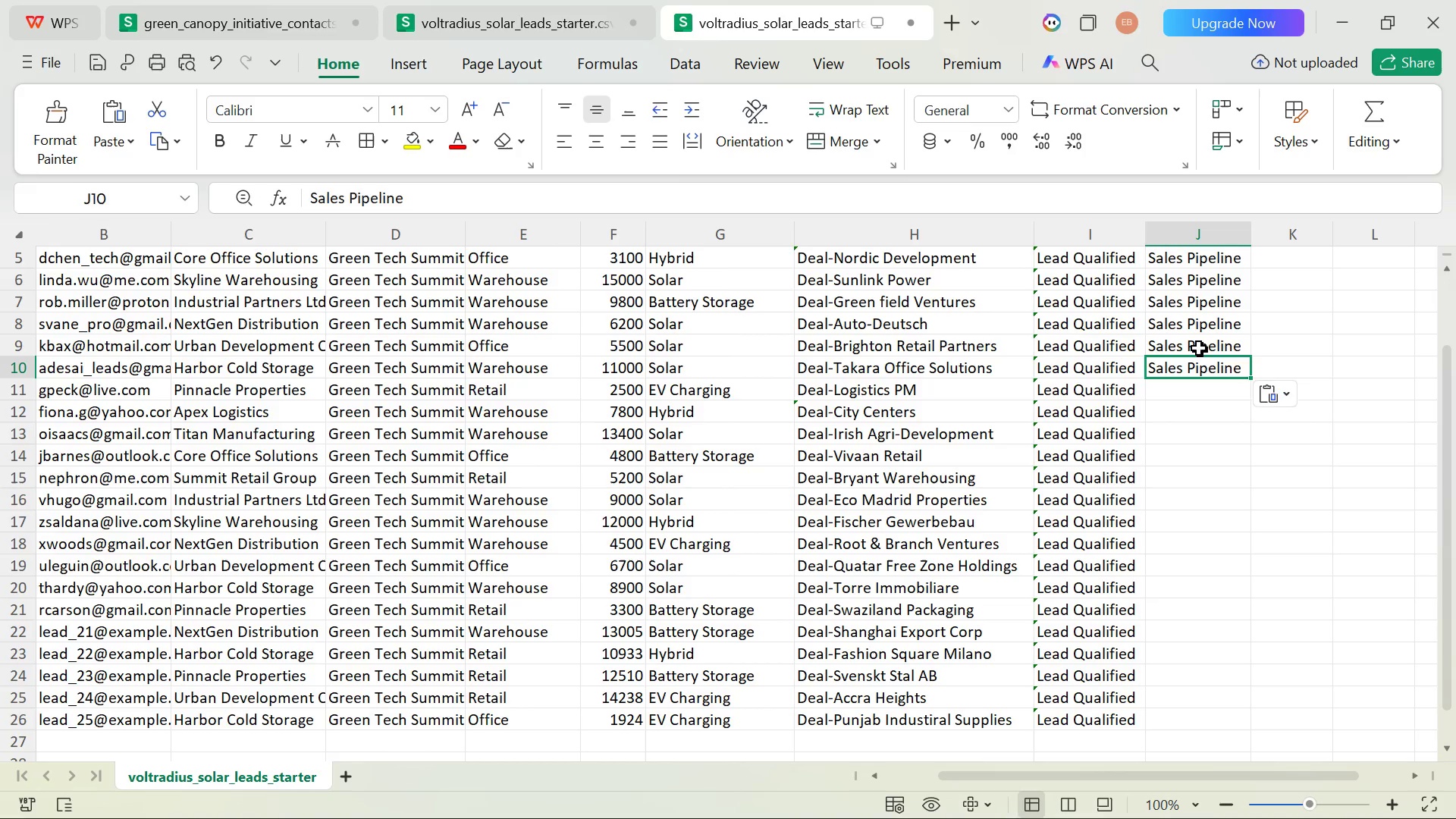 
key(Enter)
 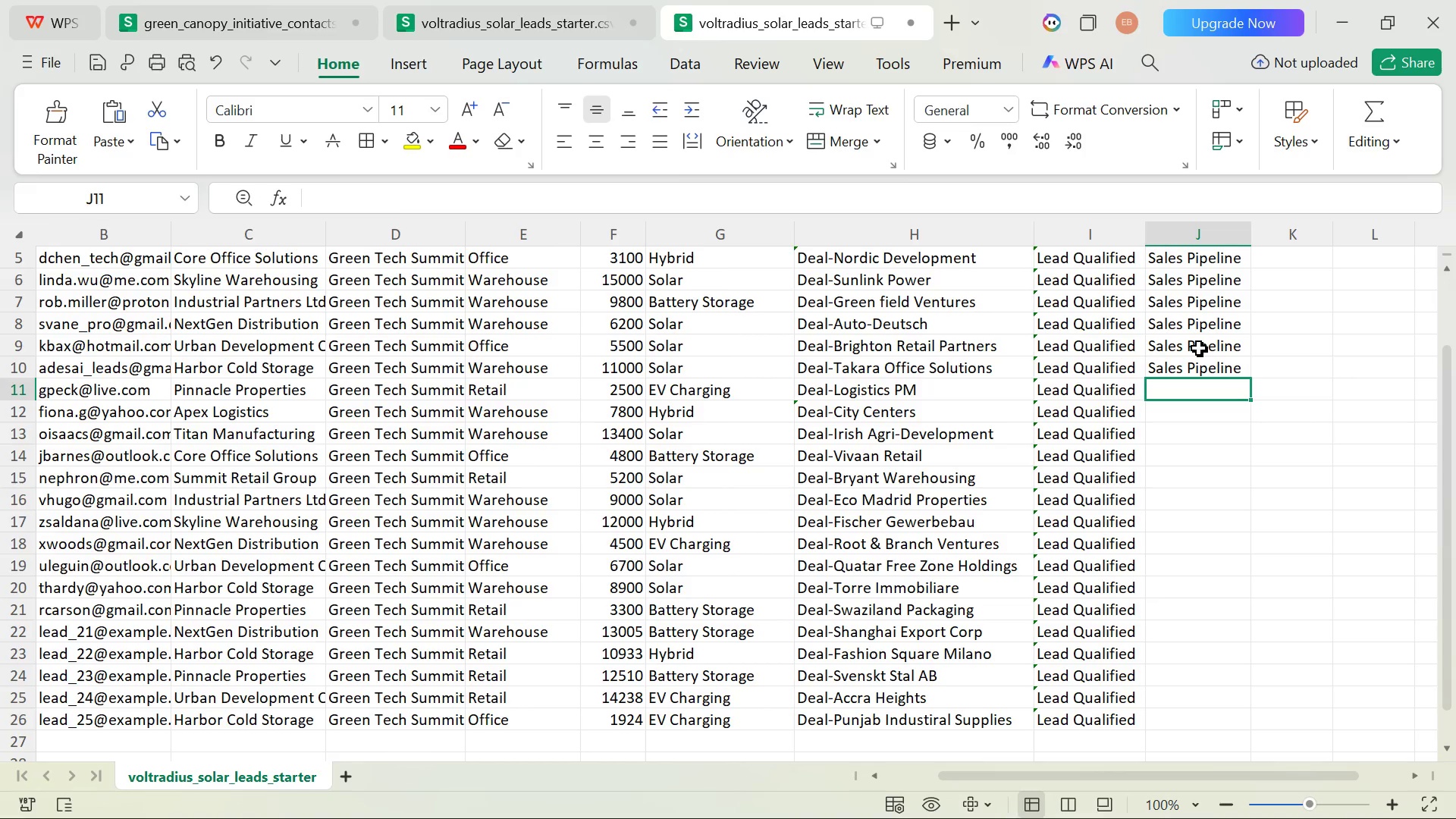 
key(Control+V)
 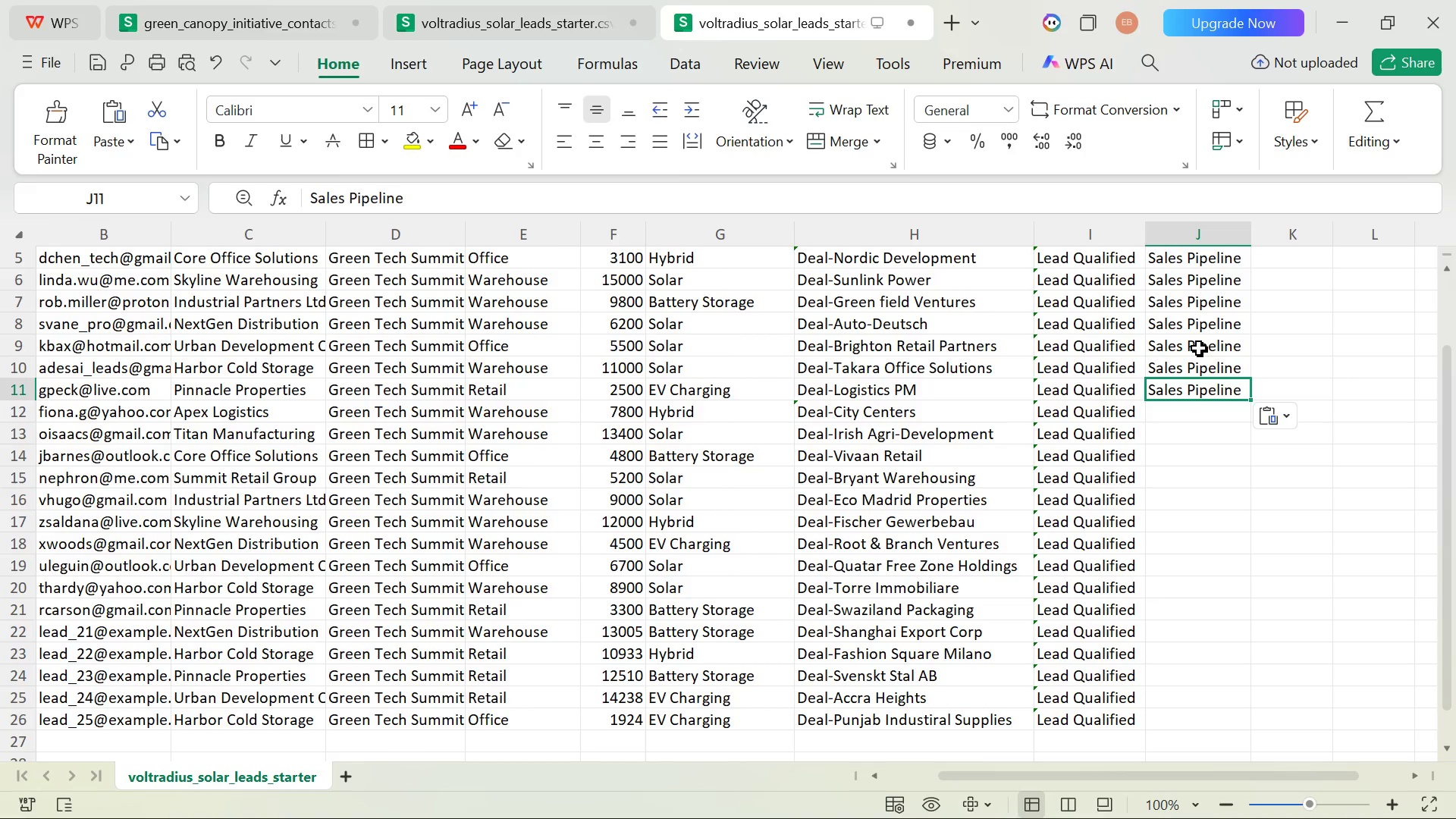 
key(Enter)
 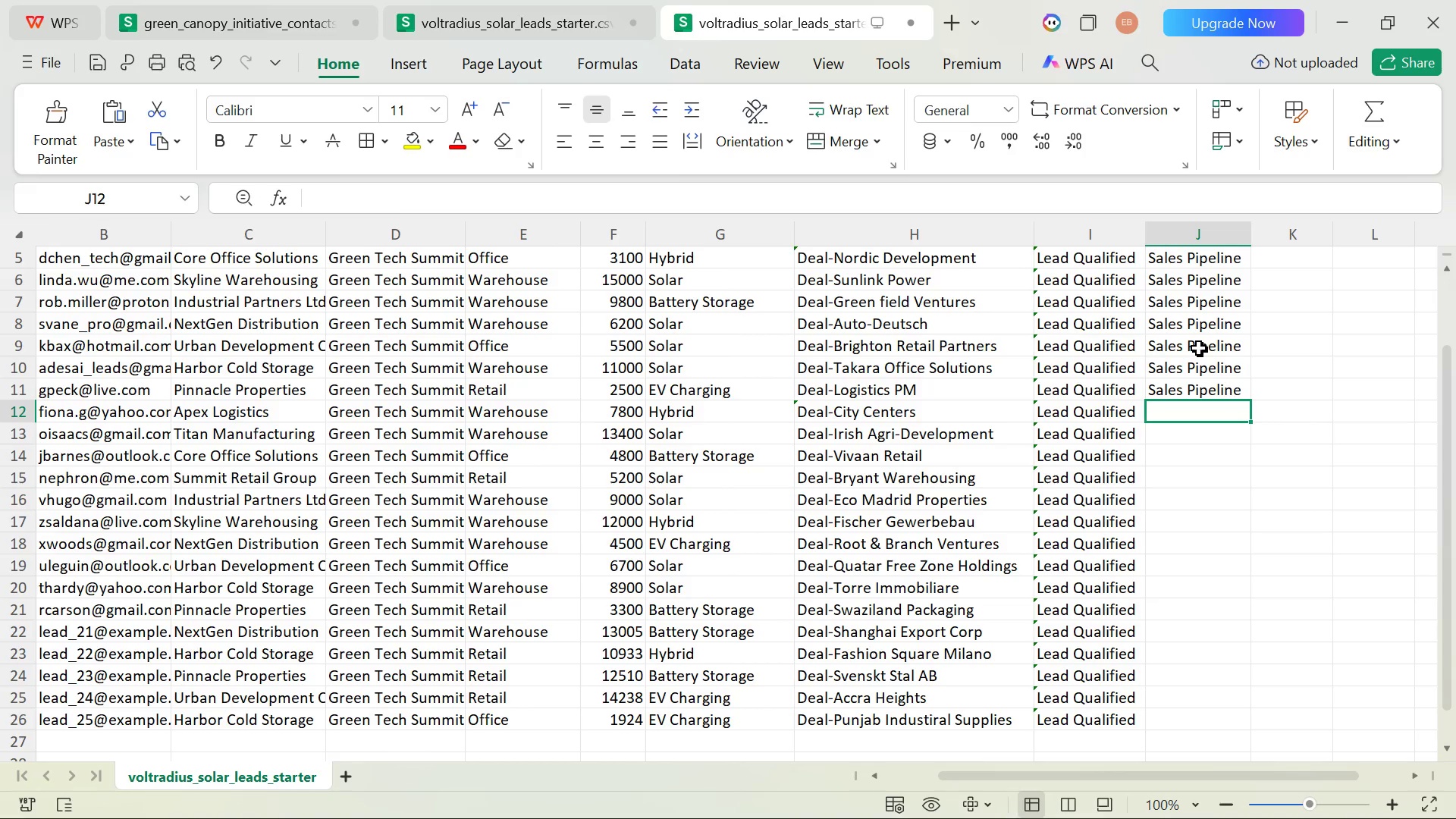 
key(Control+V)
 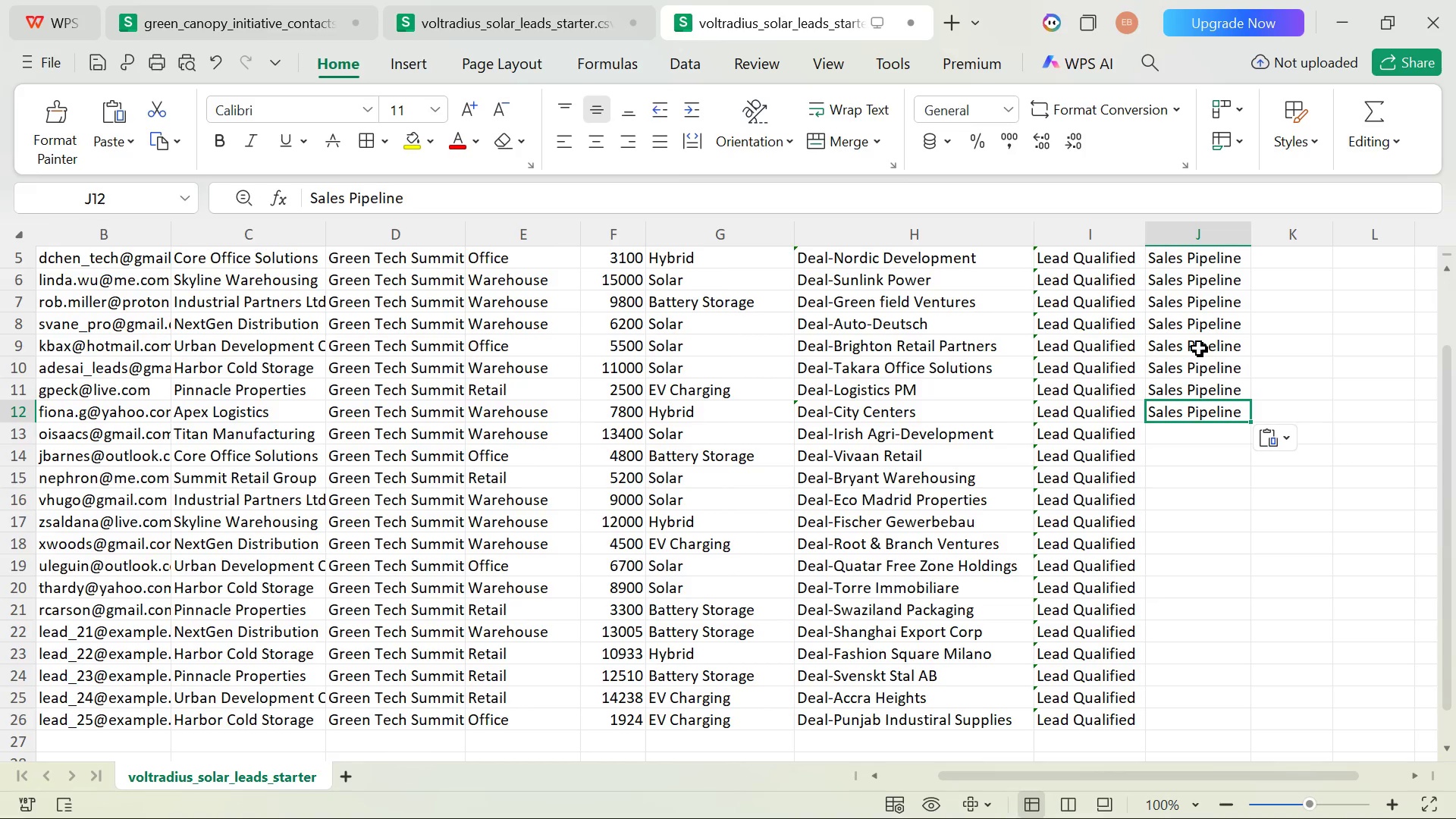 
key(Enter)
 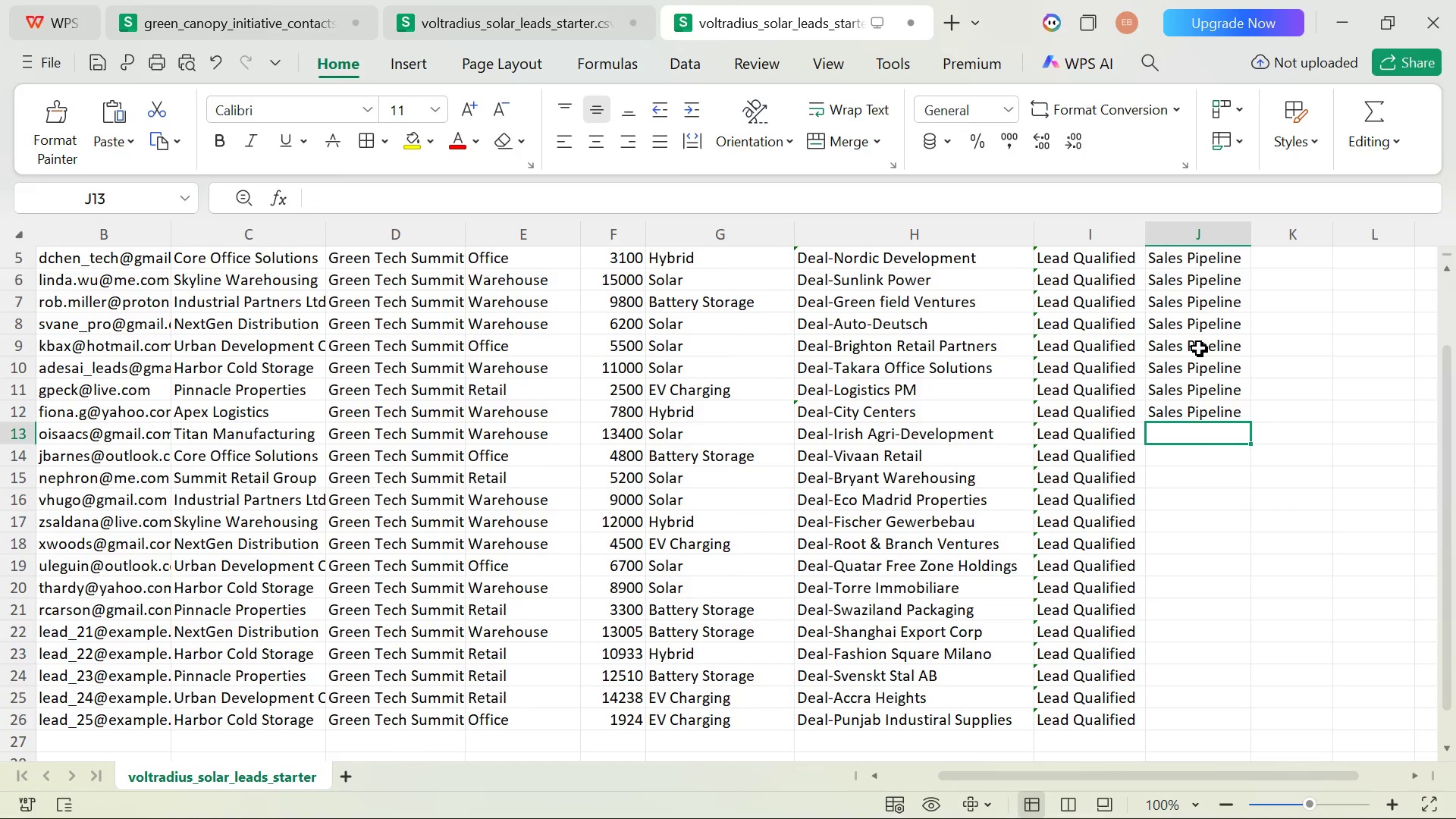 
key(Control+ControlLeft)
 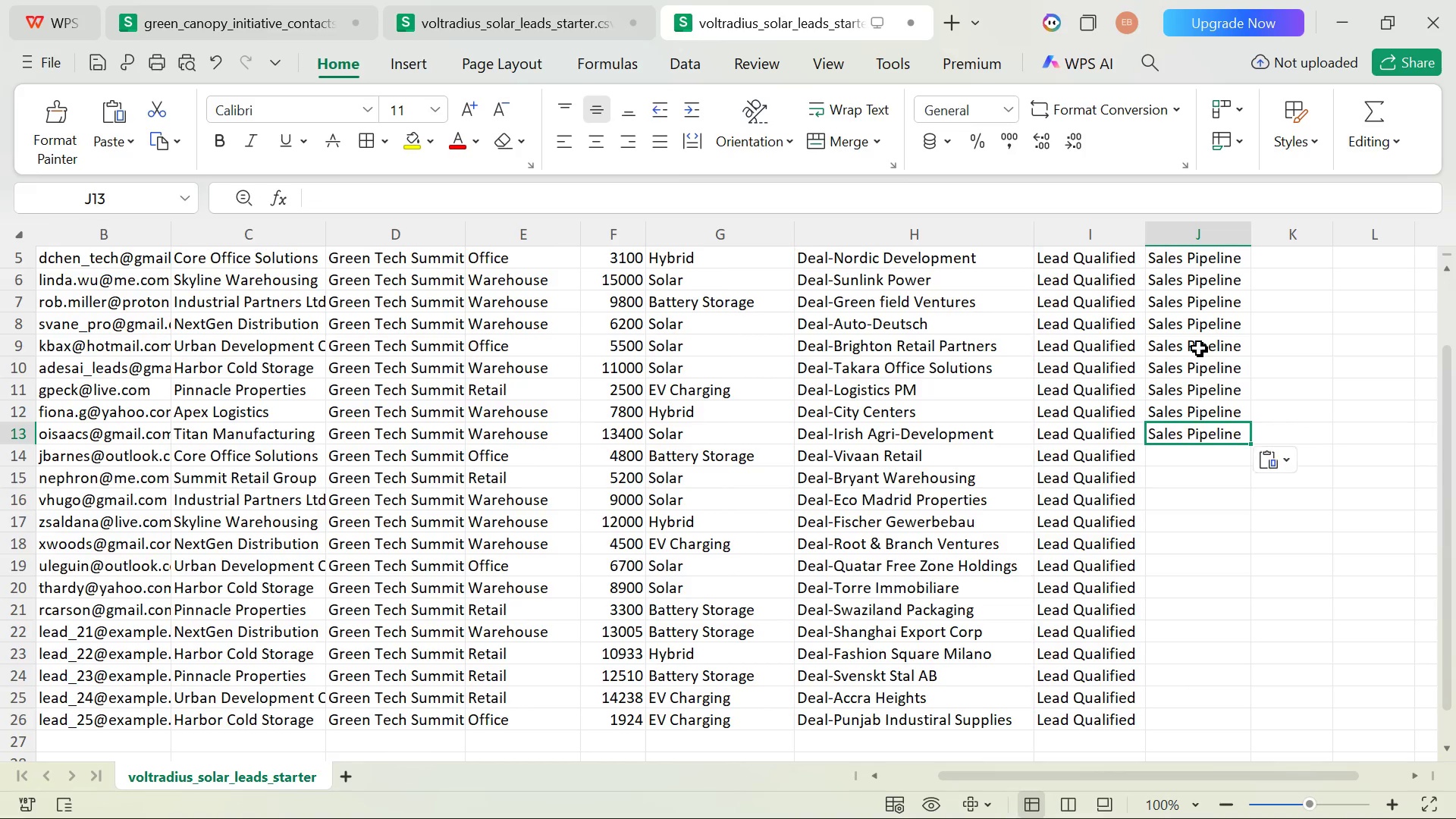 
key(Control+V)
 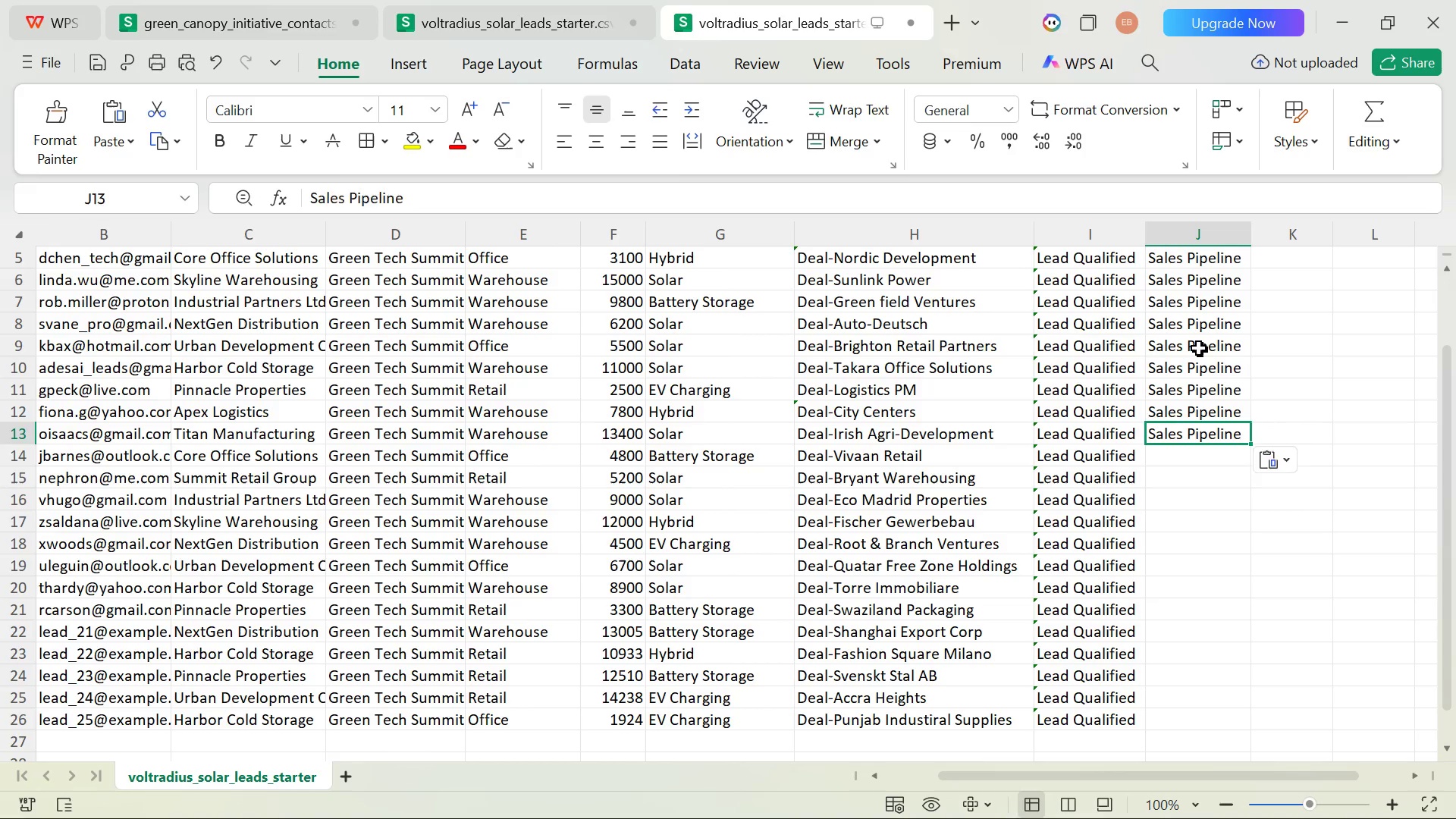 
key(Enter)
 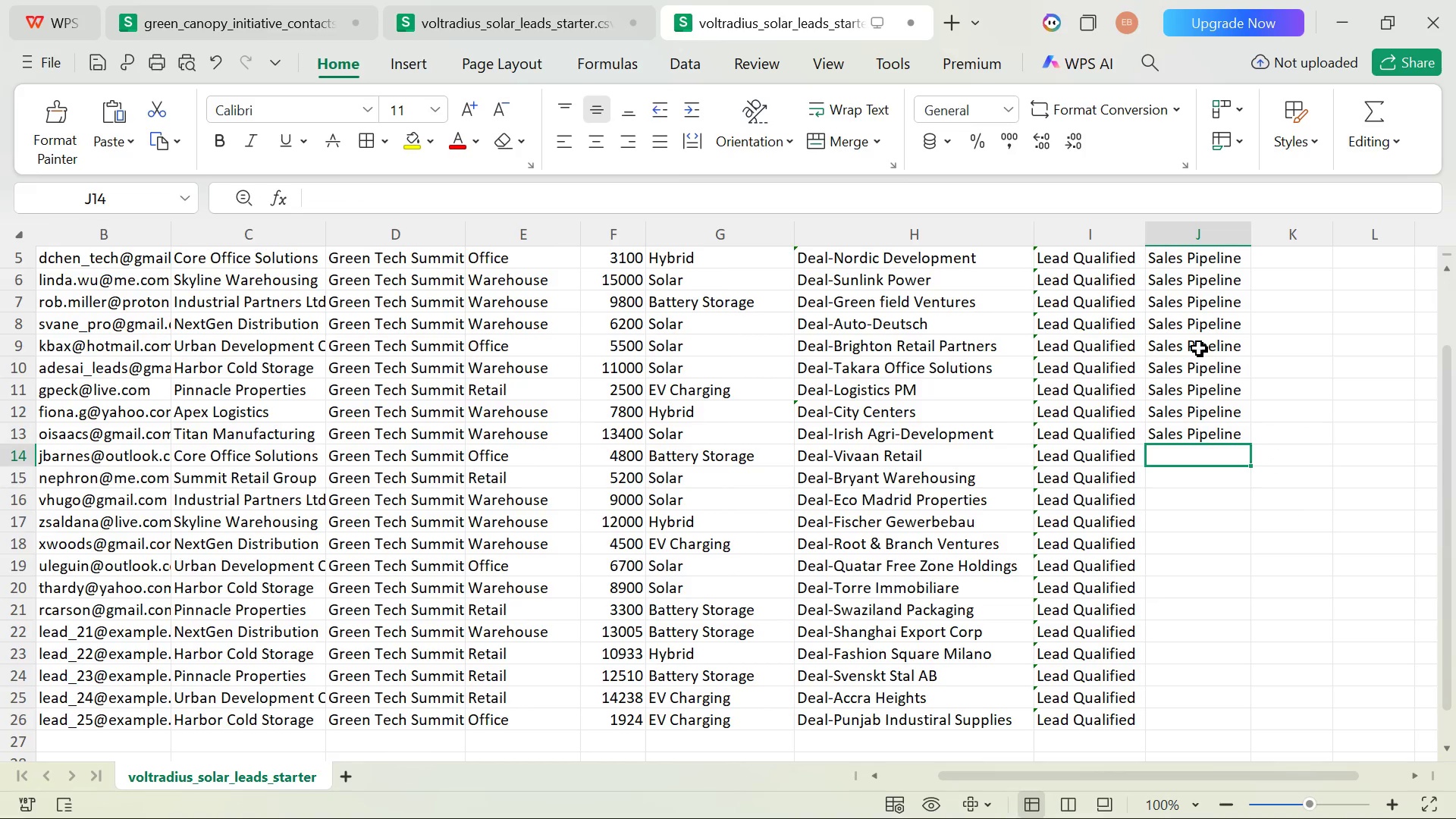 
key(Control+V)
 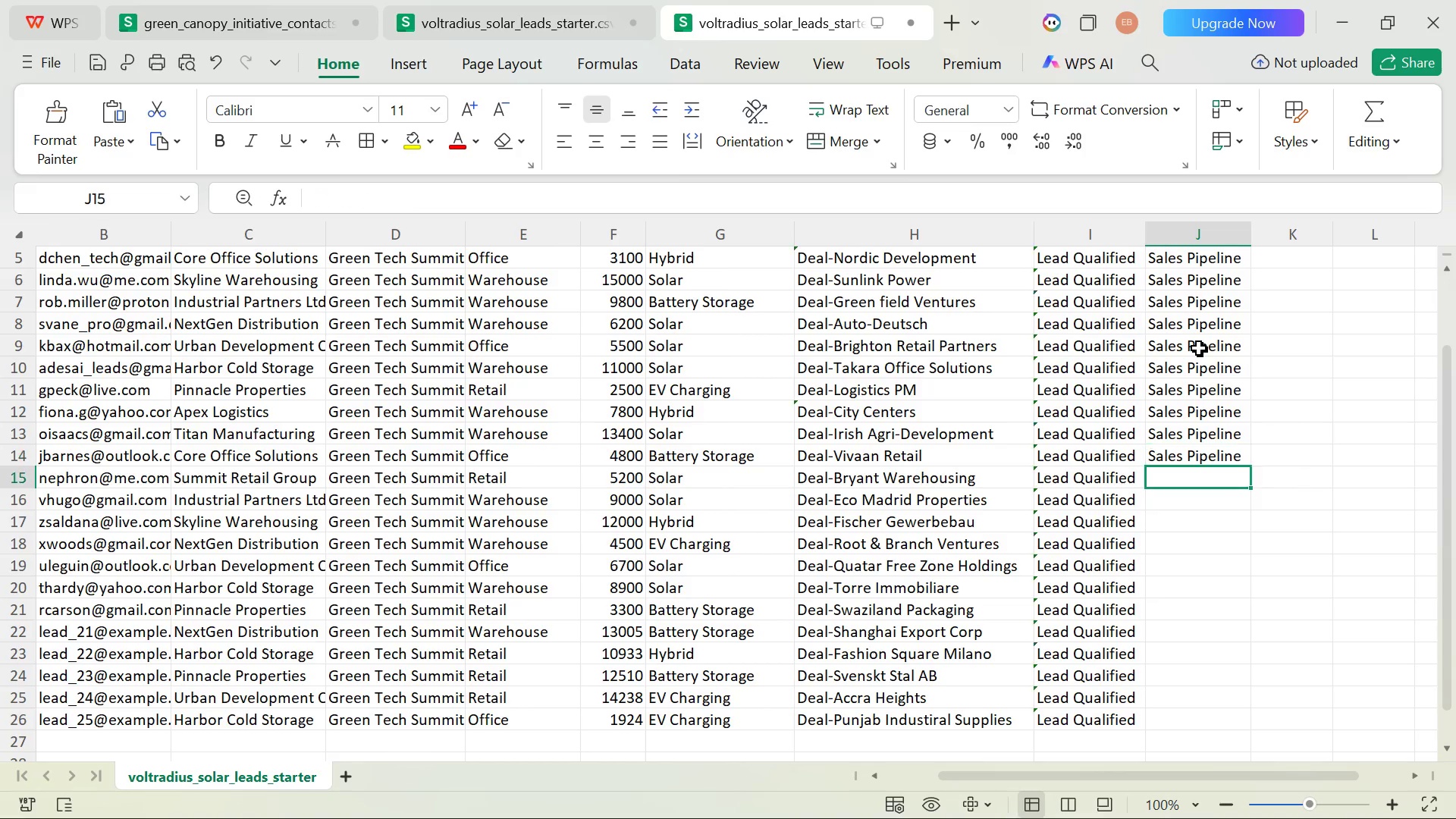 
key(Enter)
 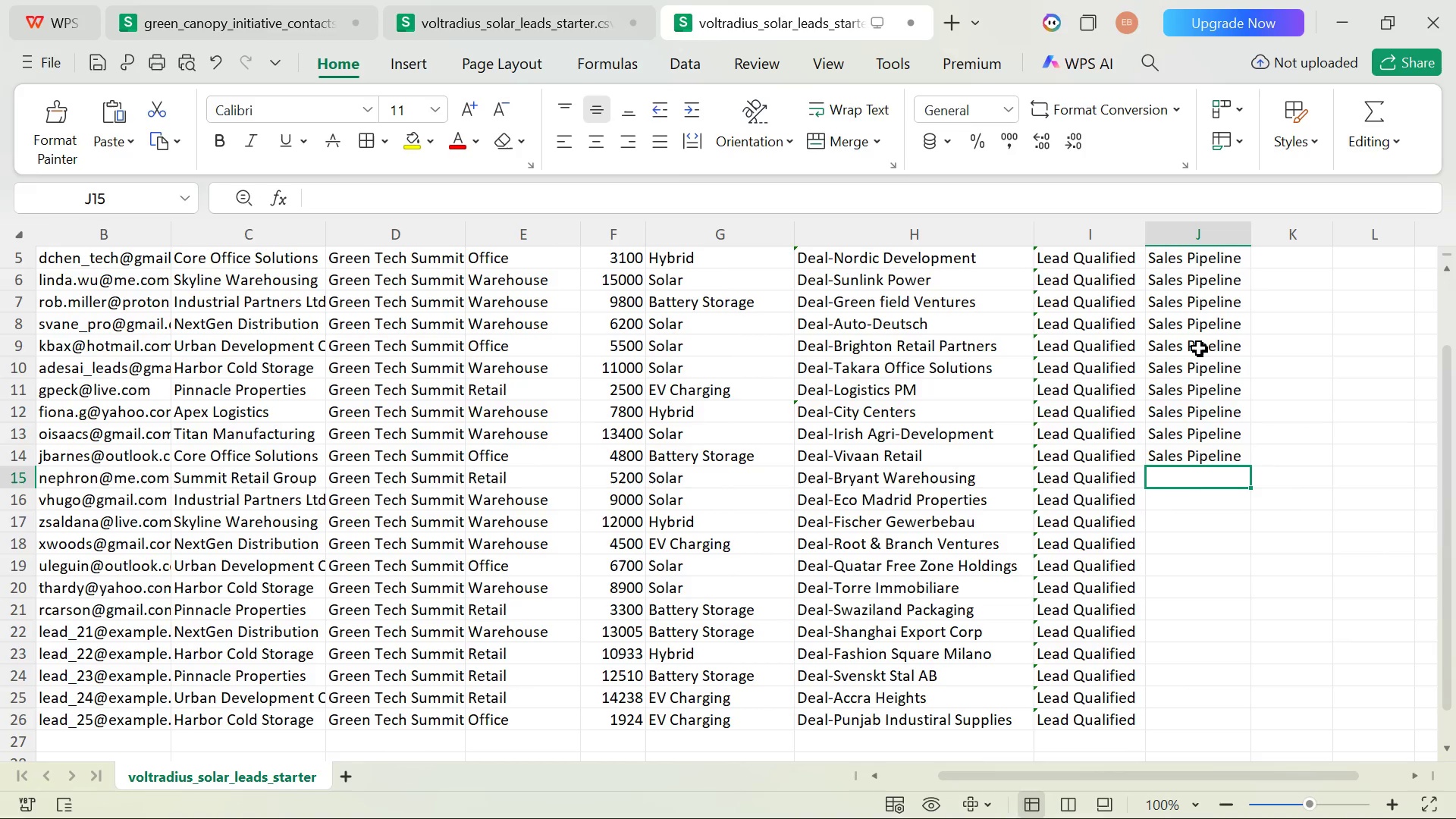 
key(Control+V)
 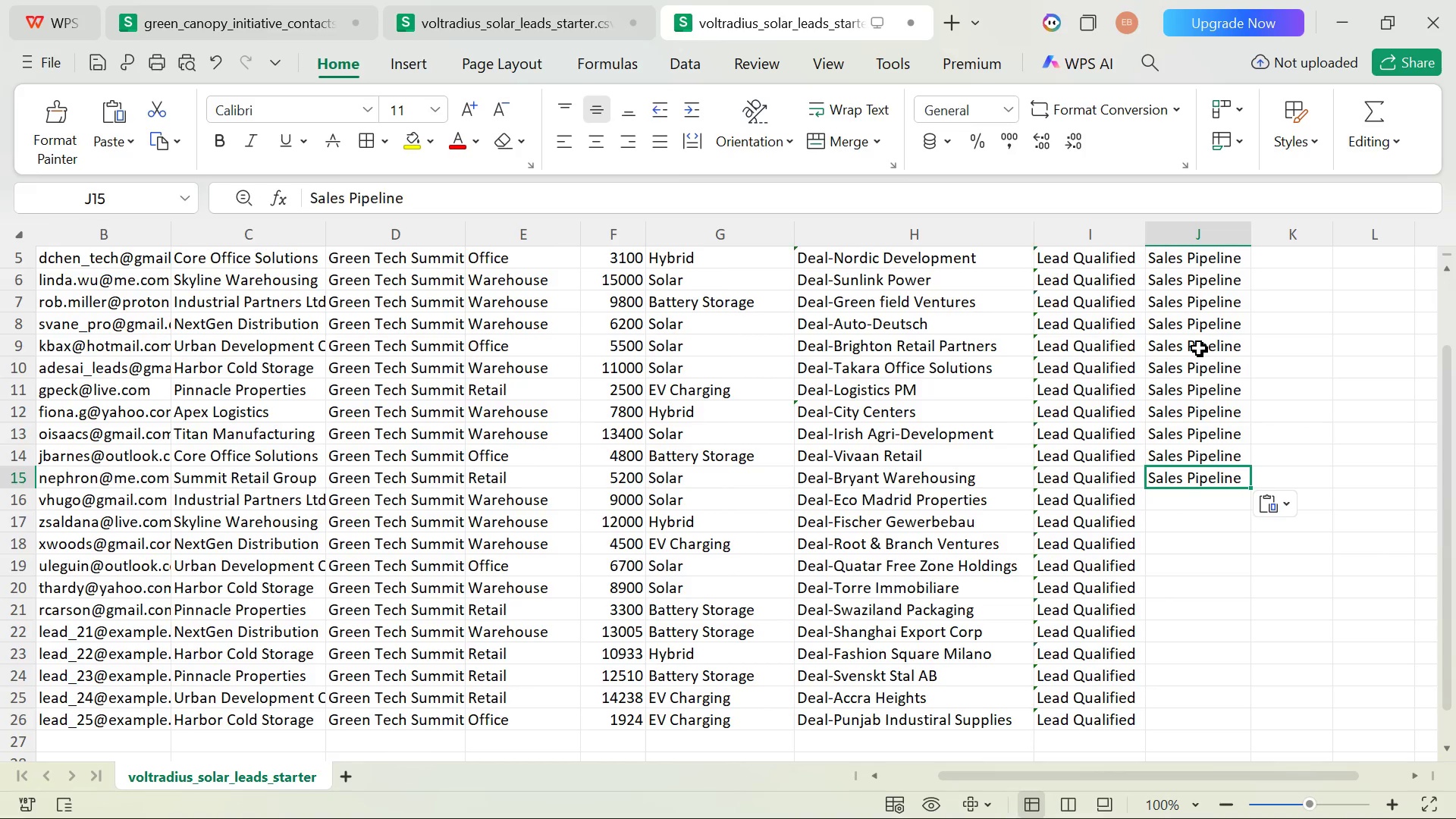 
key(Enter)
 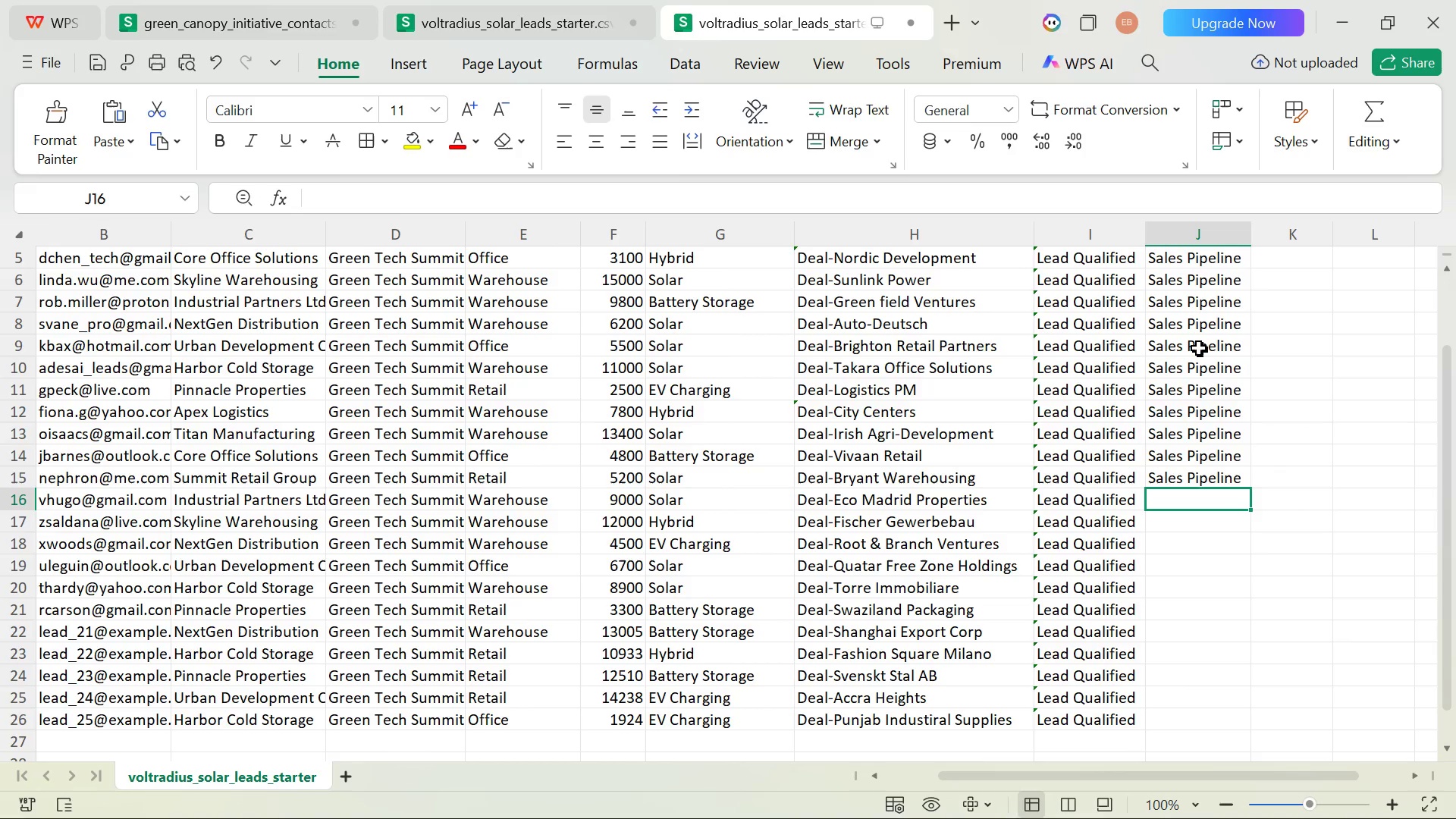 
key(Control+V)
 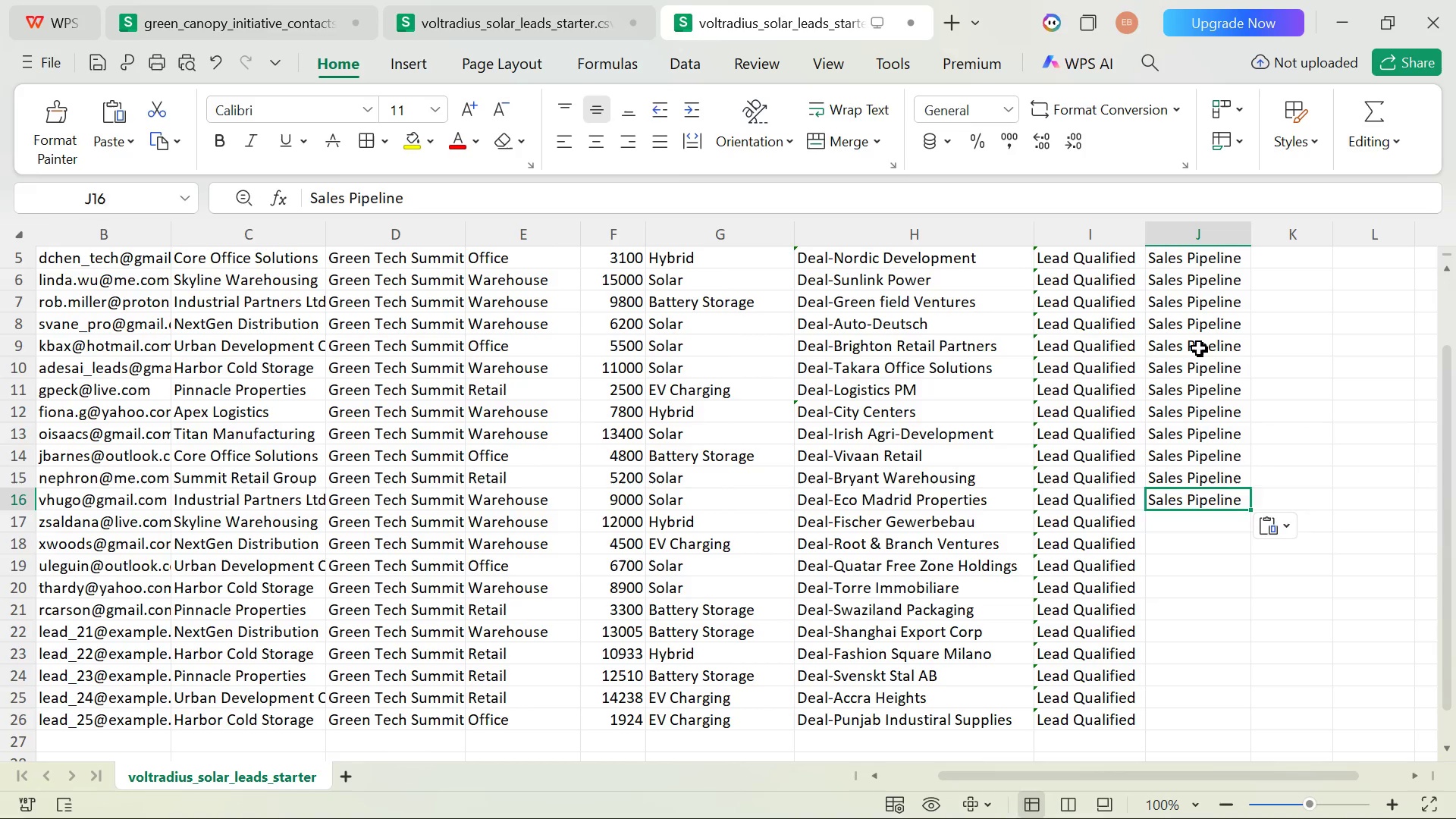 
key(Enter)
 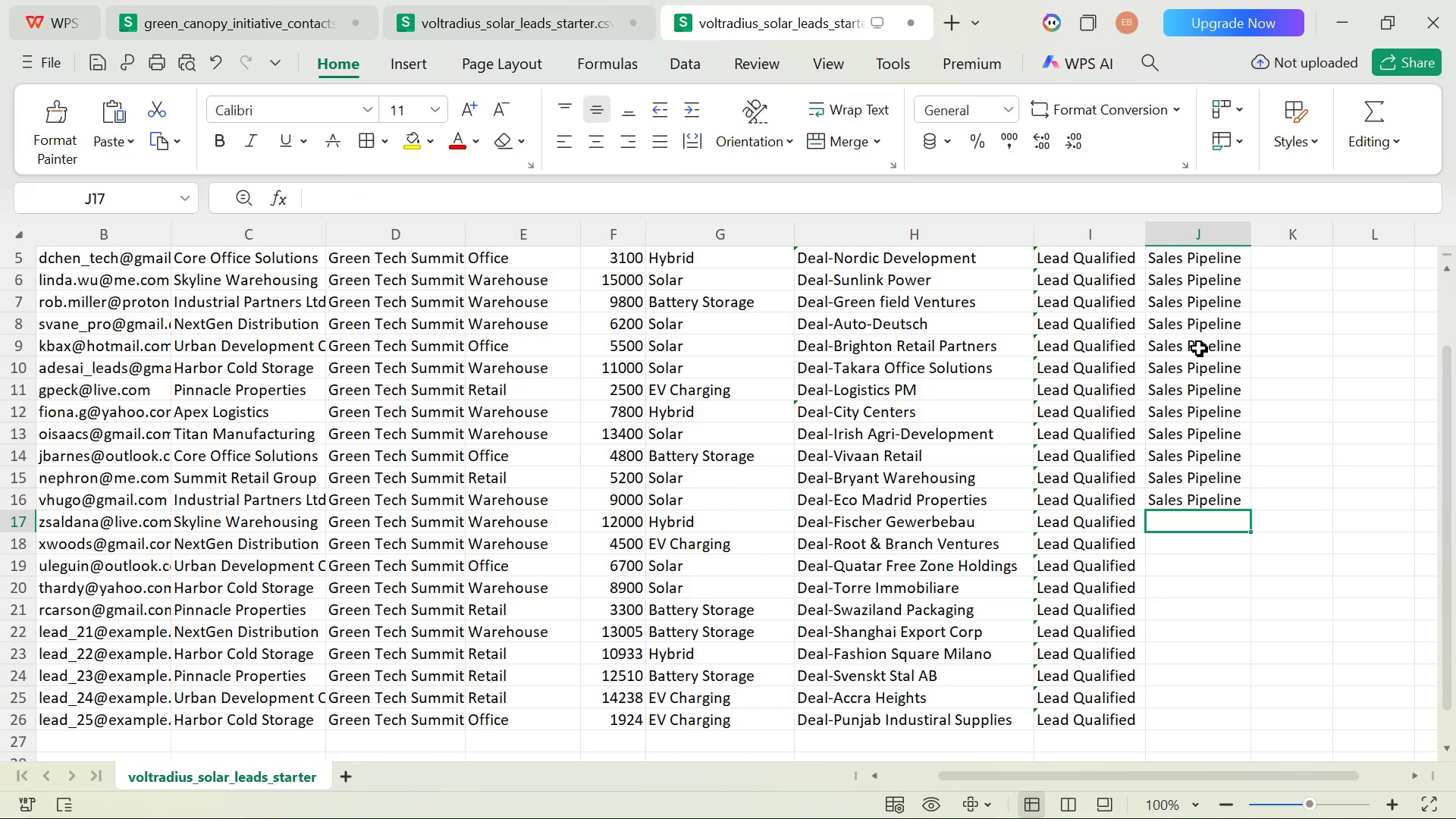 
key(Control+V)
 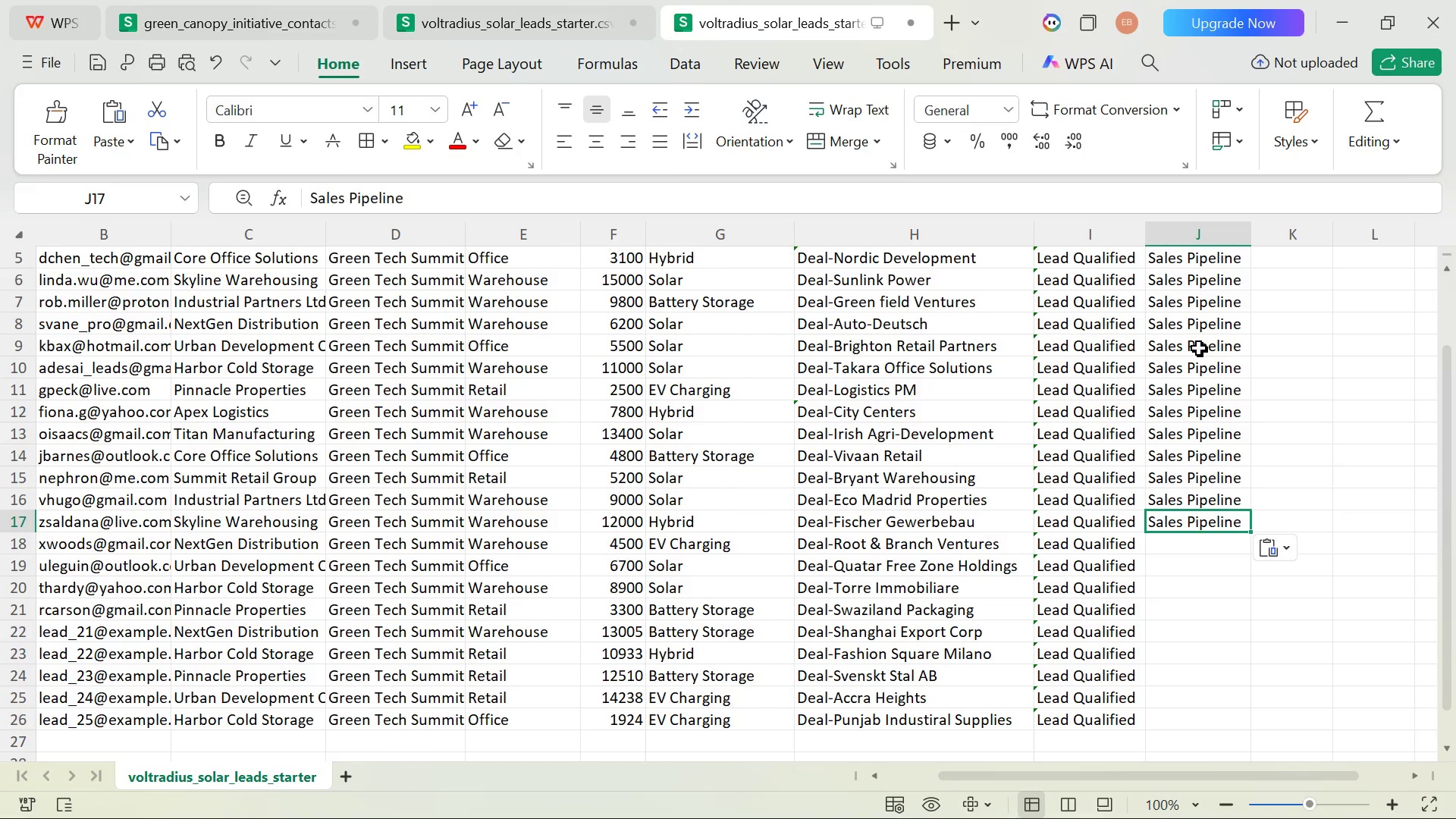 
key(Enter)
 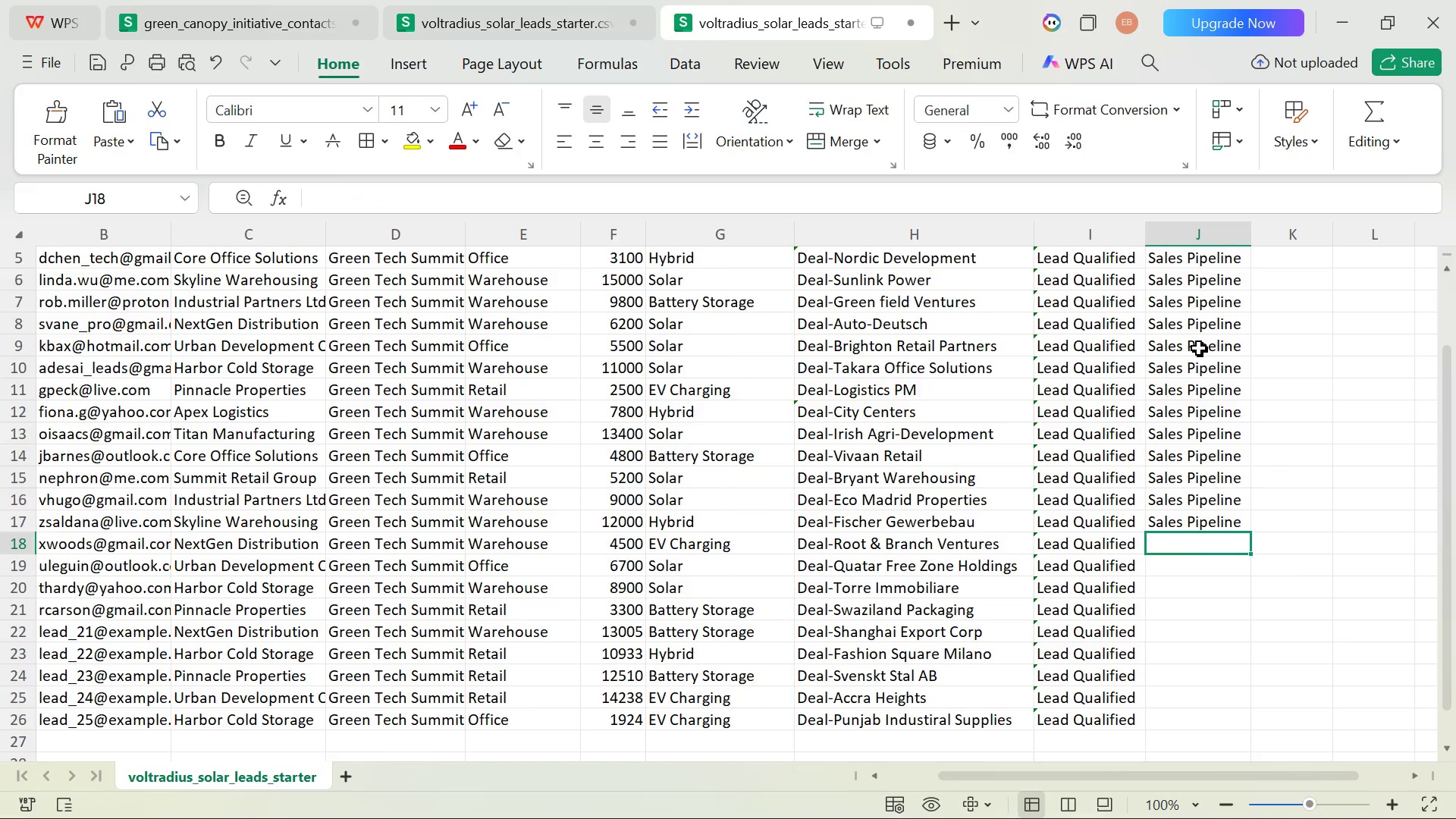 
key(Control+V)
 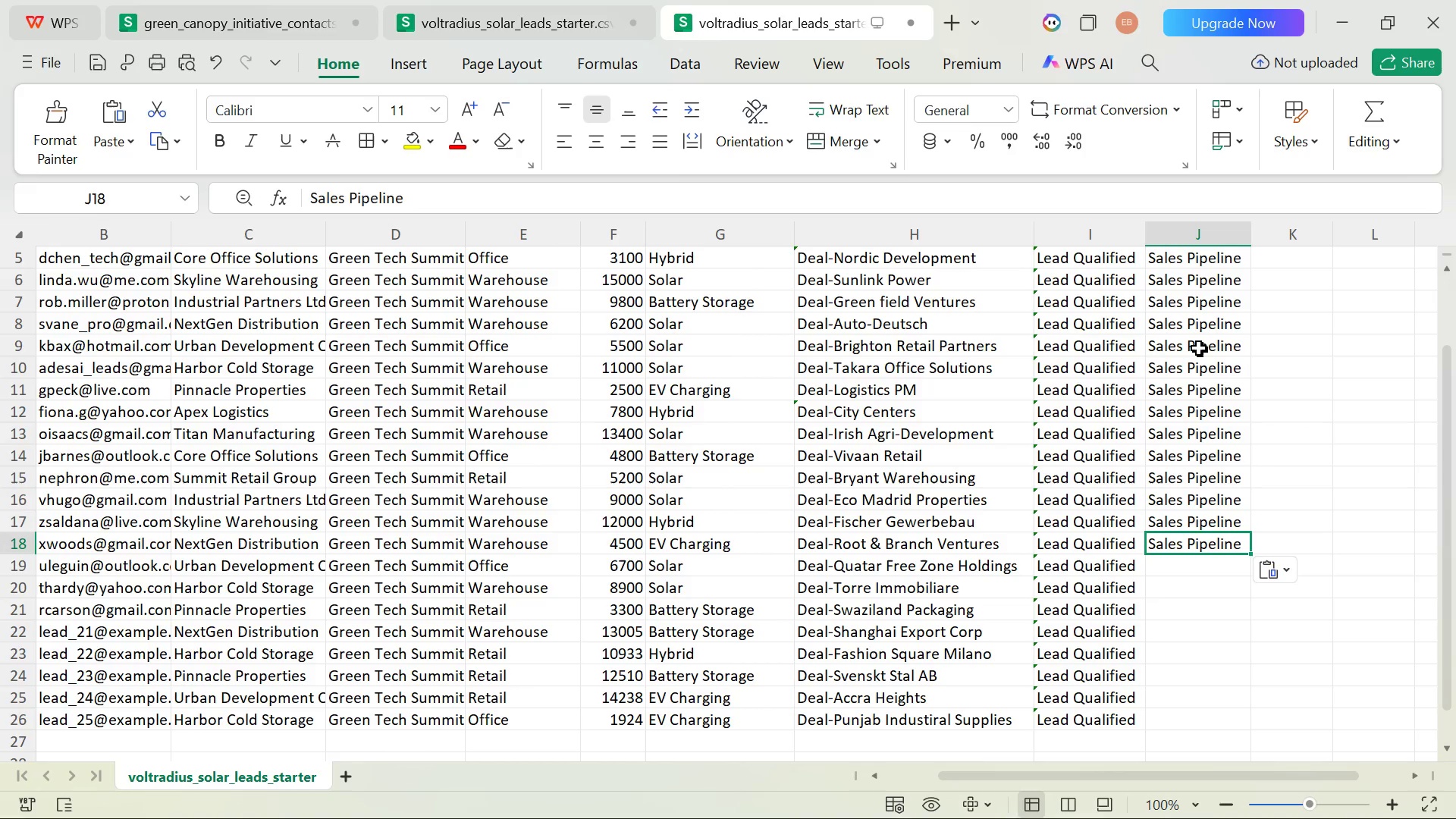 
key(Enter)
 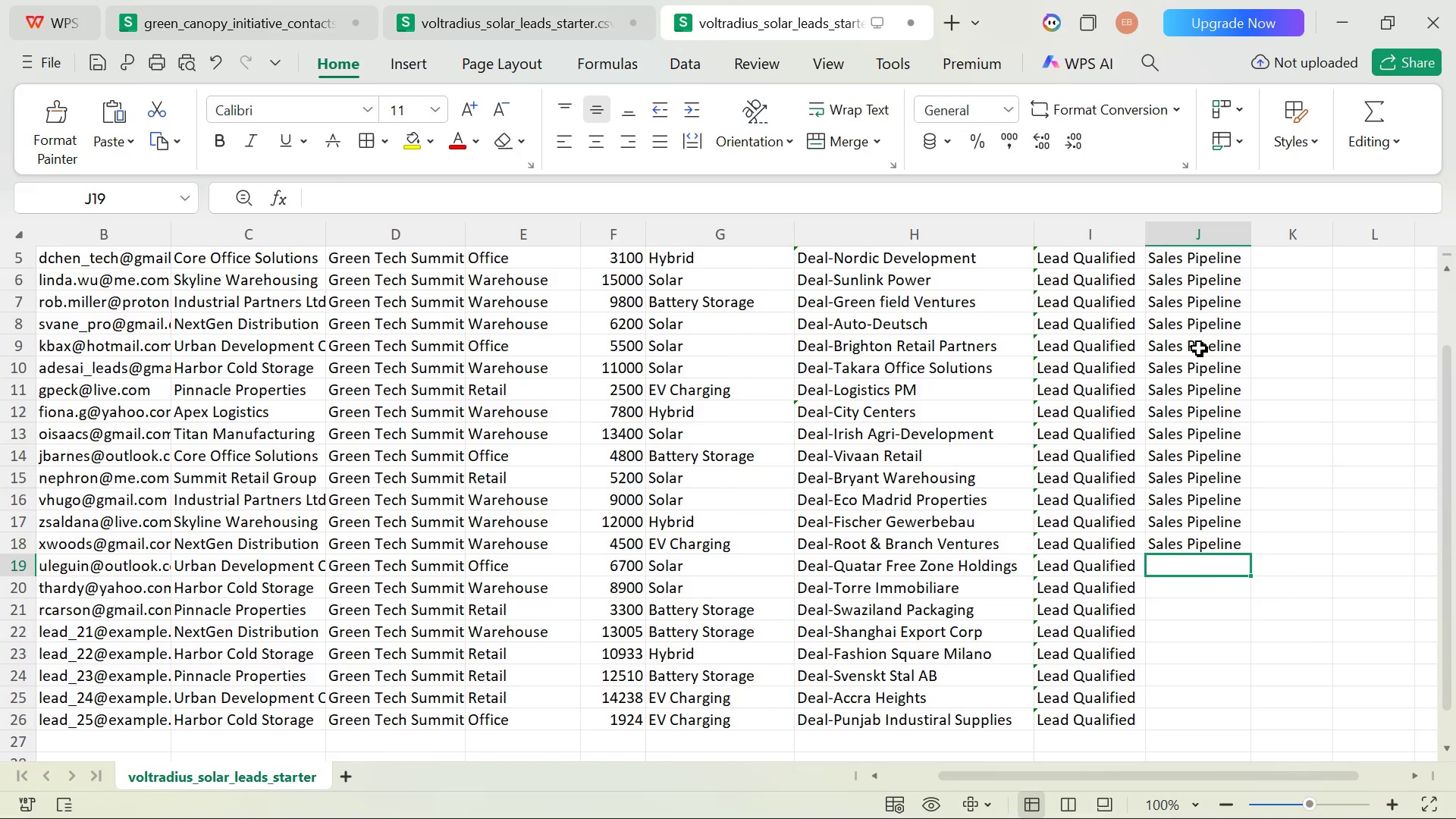 
key(Control+V)
 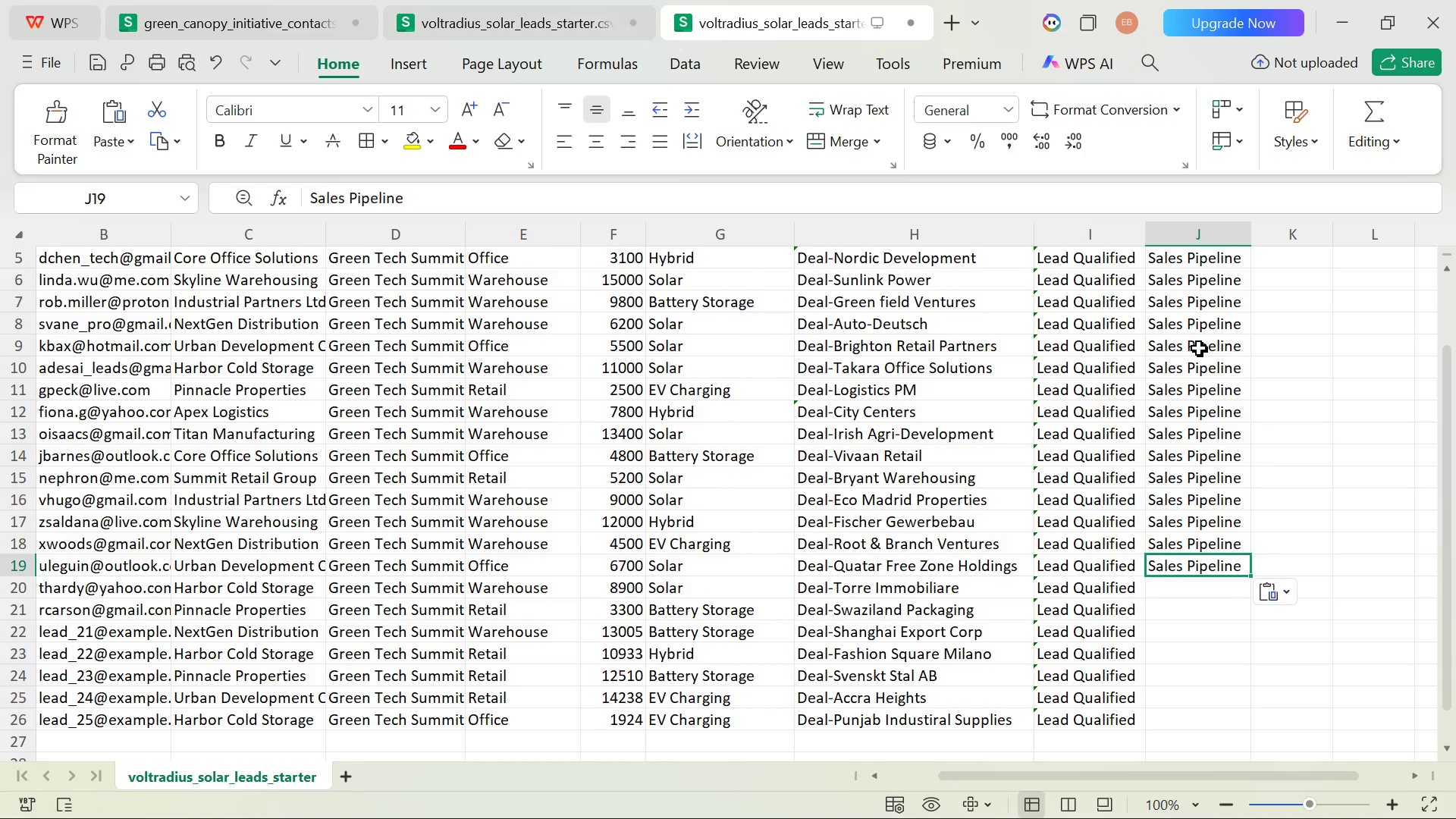 
key(Enter)
 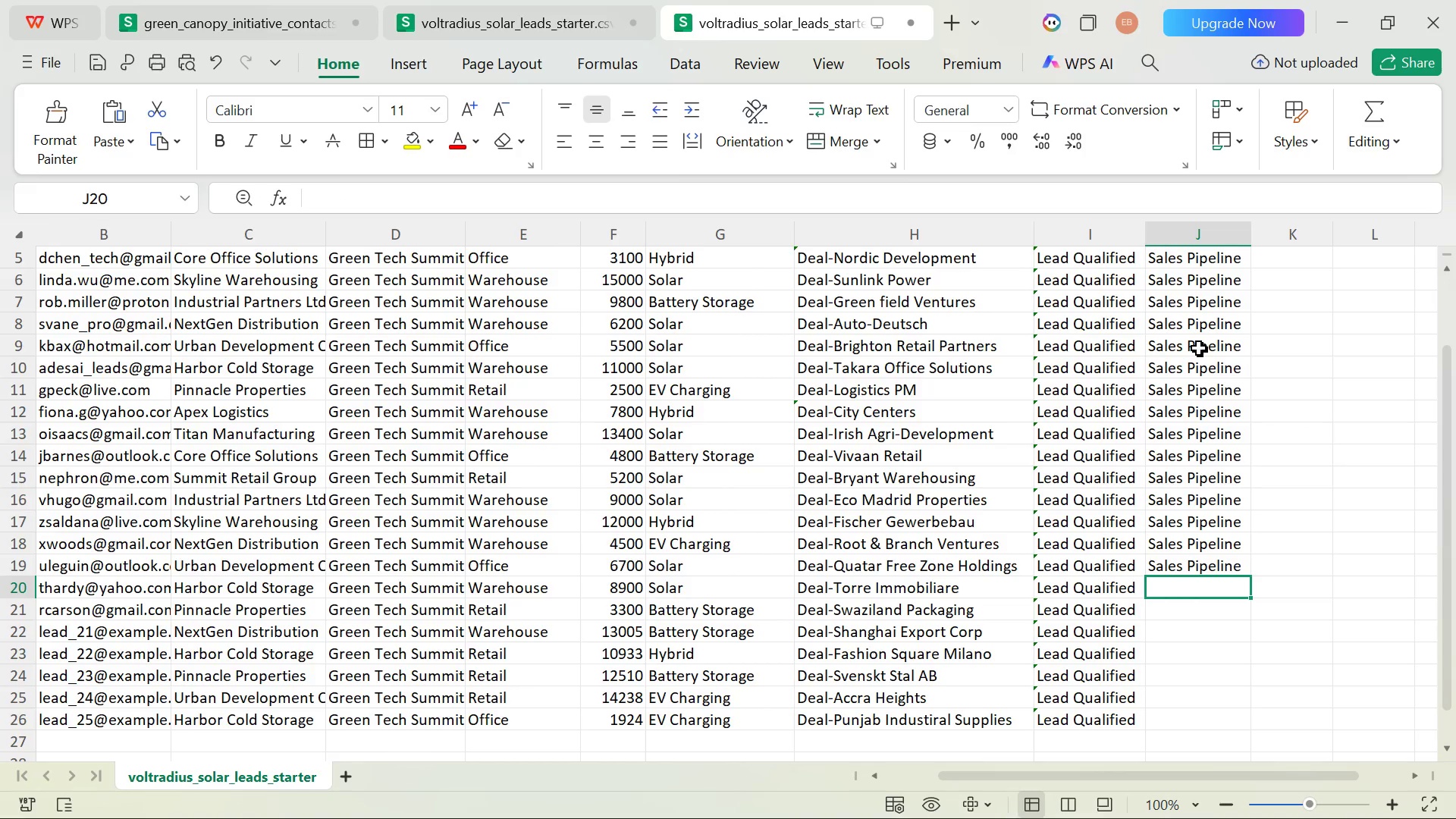 
key(Control+ControlLeft)
 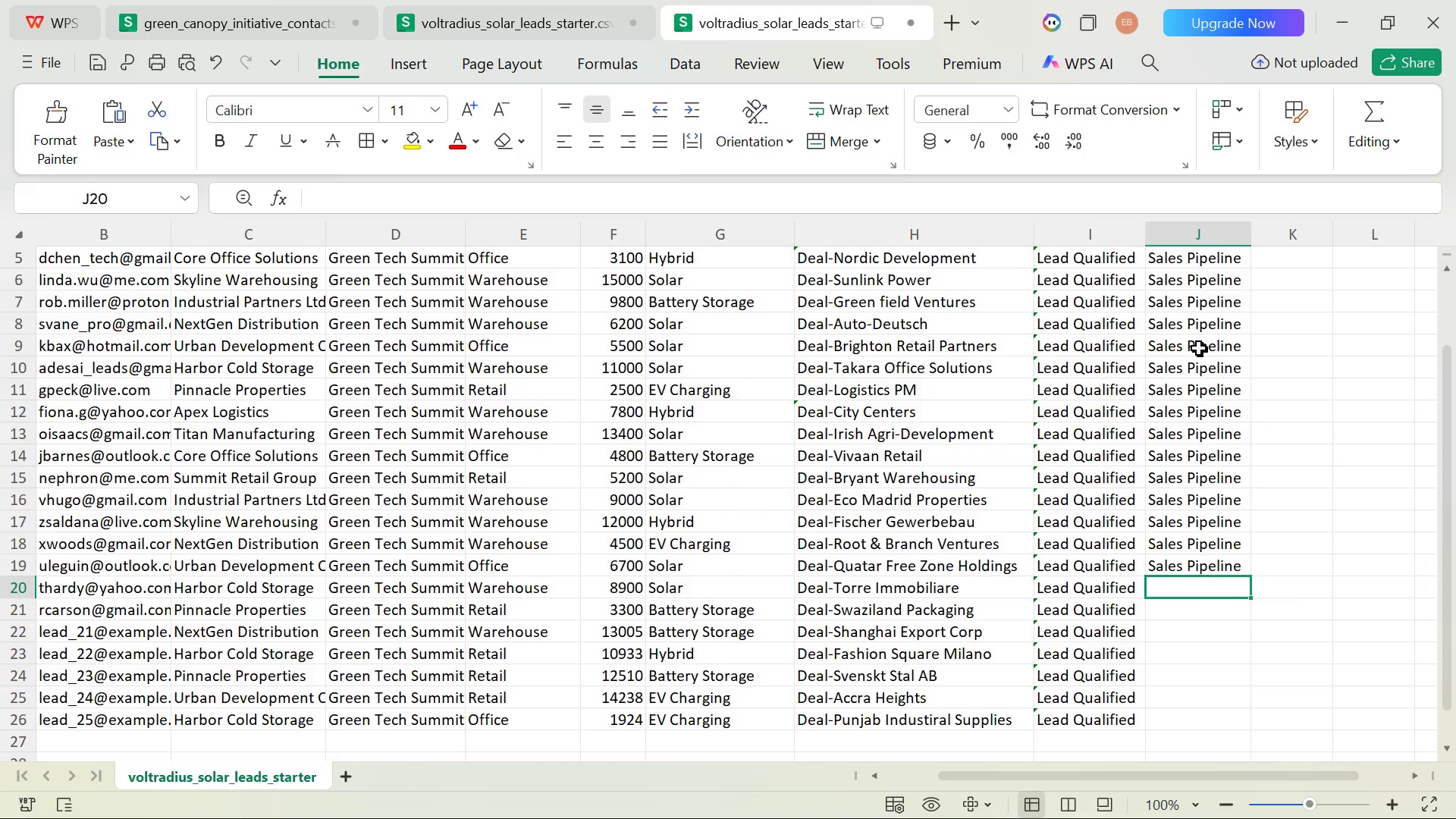 
key(Control+V)
 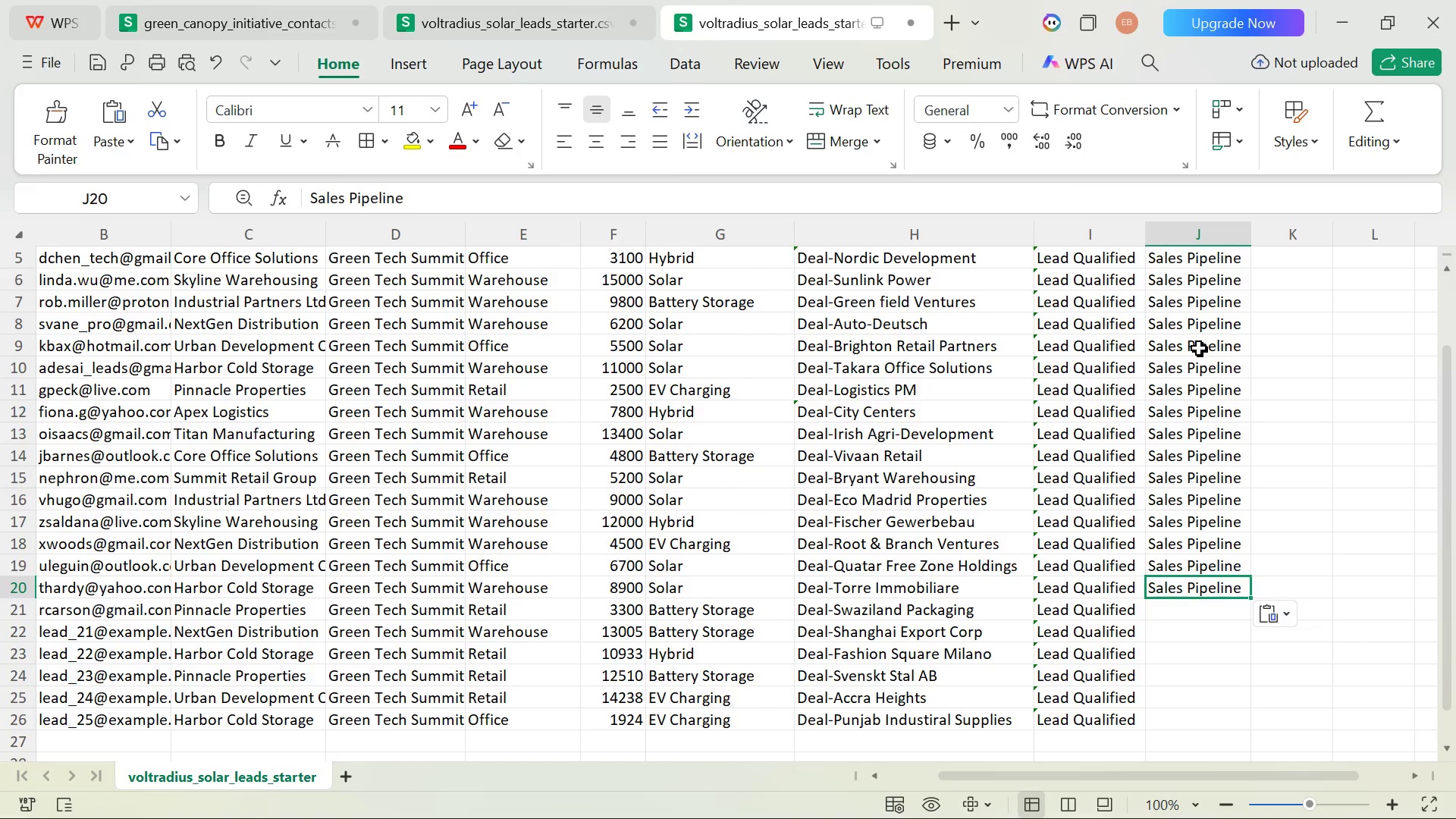 
key(Enter)
 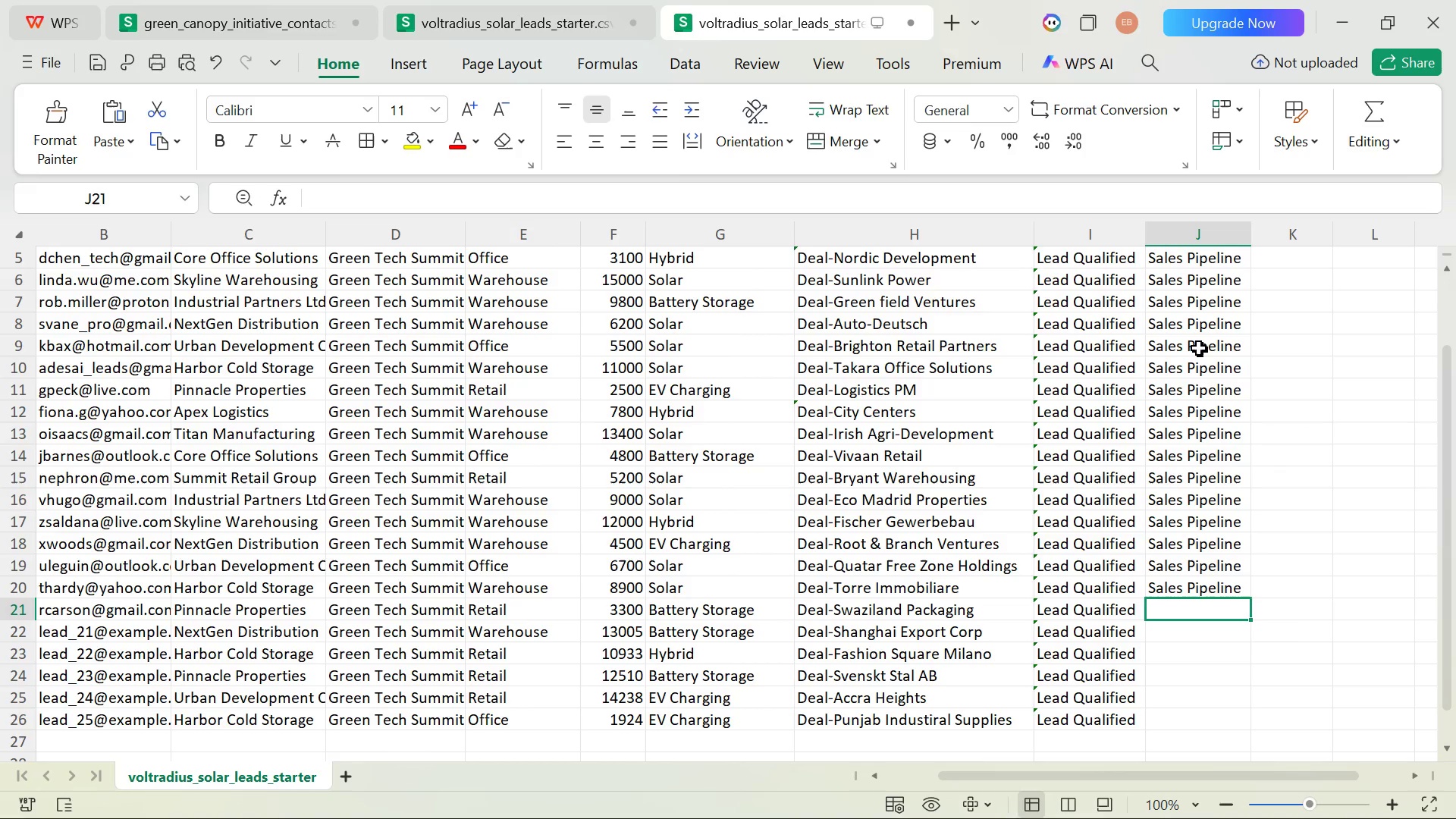 
key(Control+ControlLeft)
 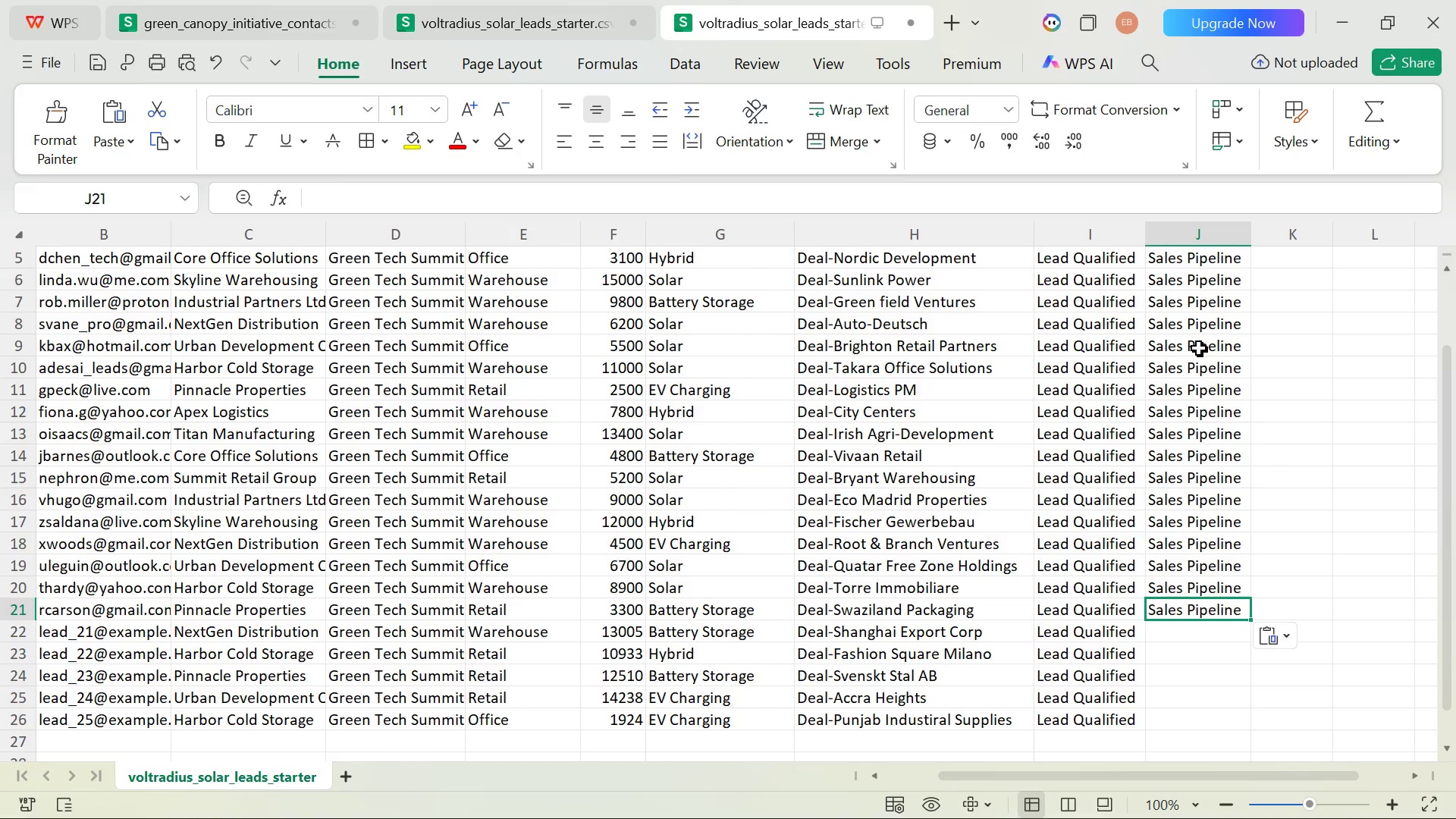 
key(Control+V)
 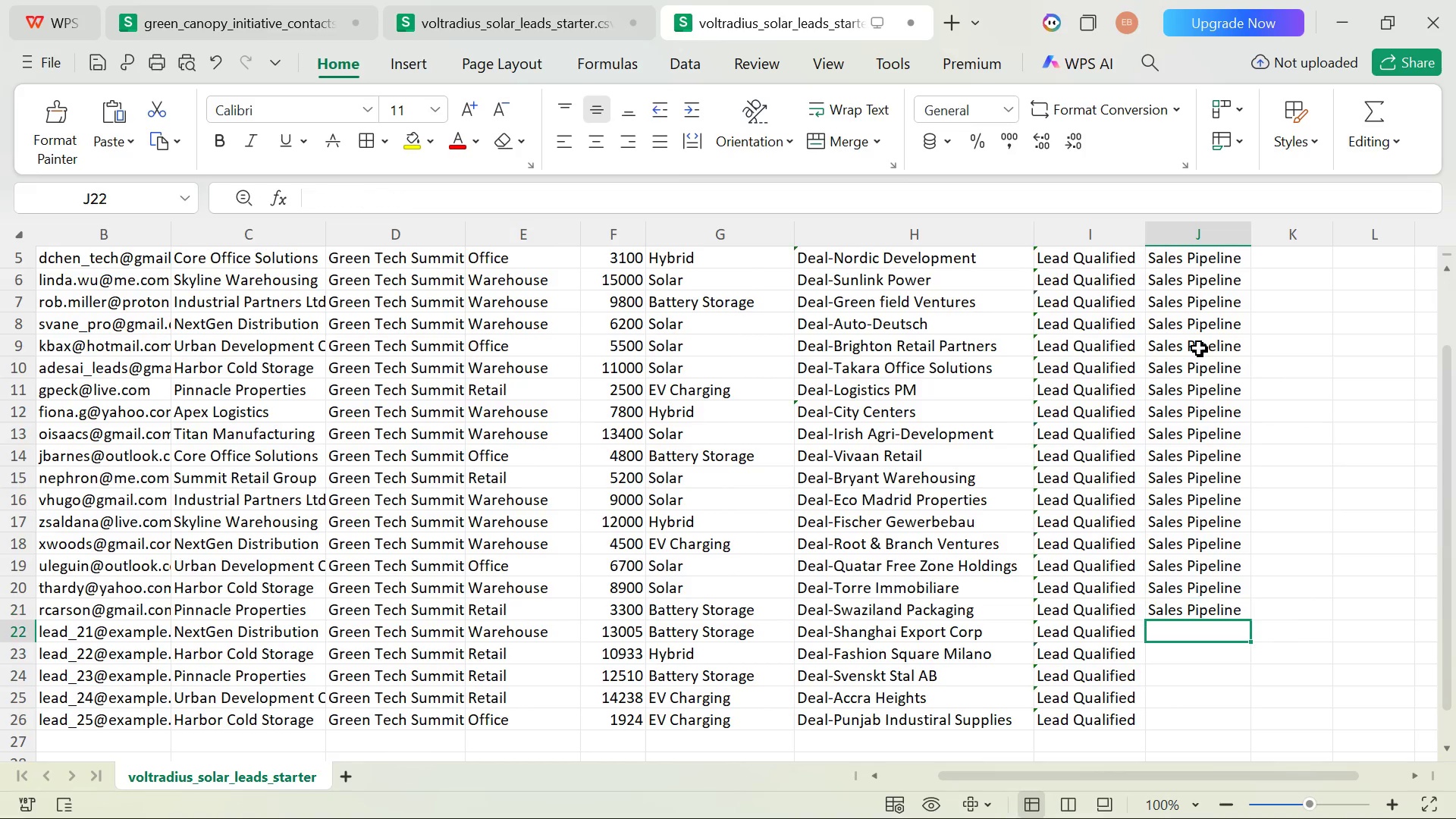 
key(Enter)
 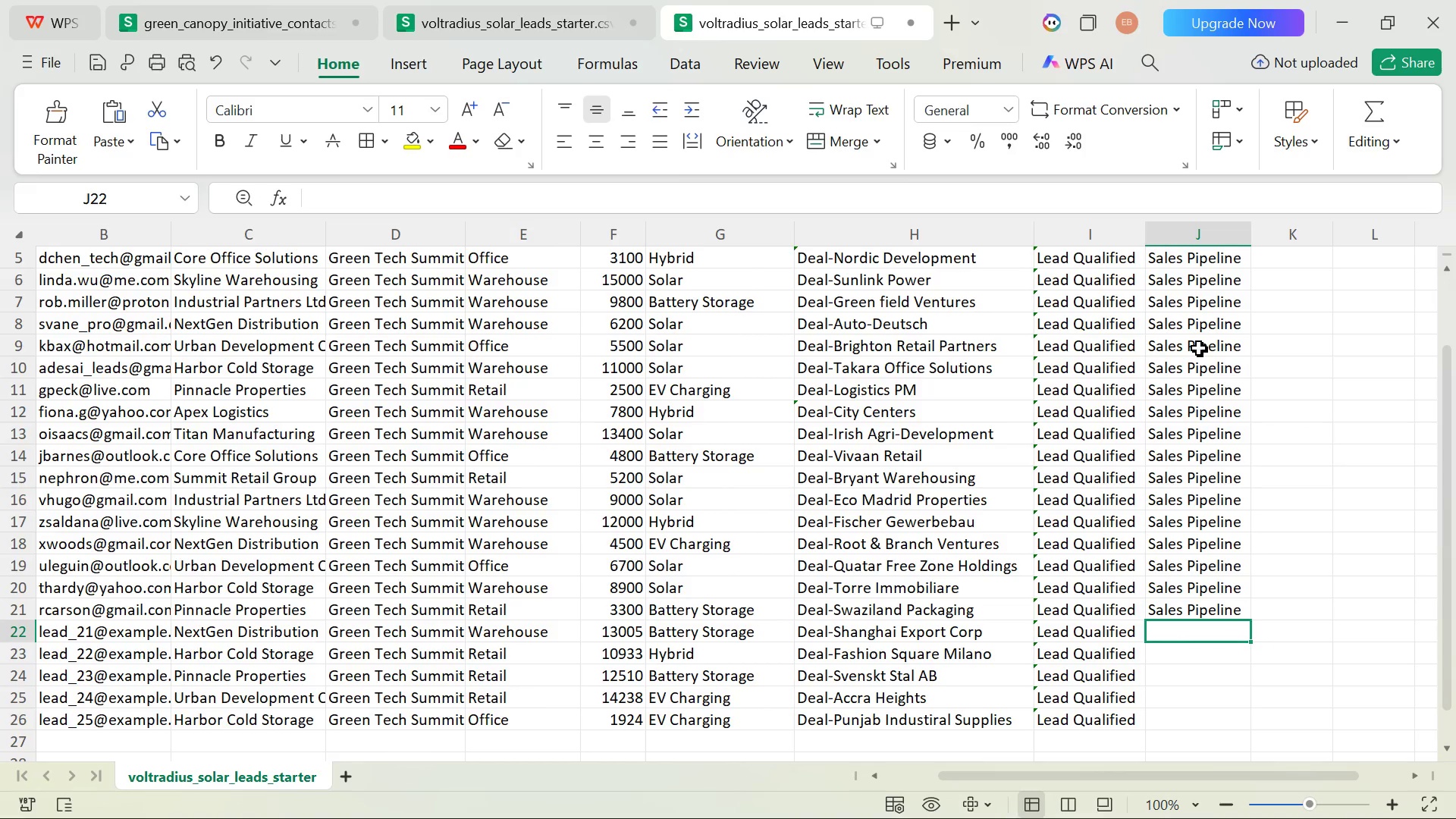 
key(Control+ControlLeft)
 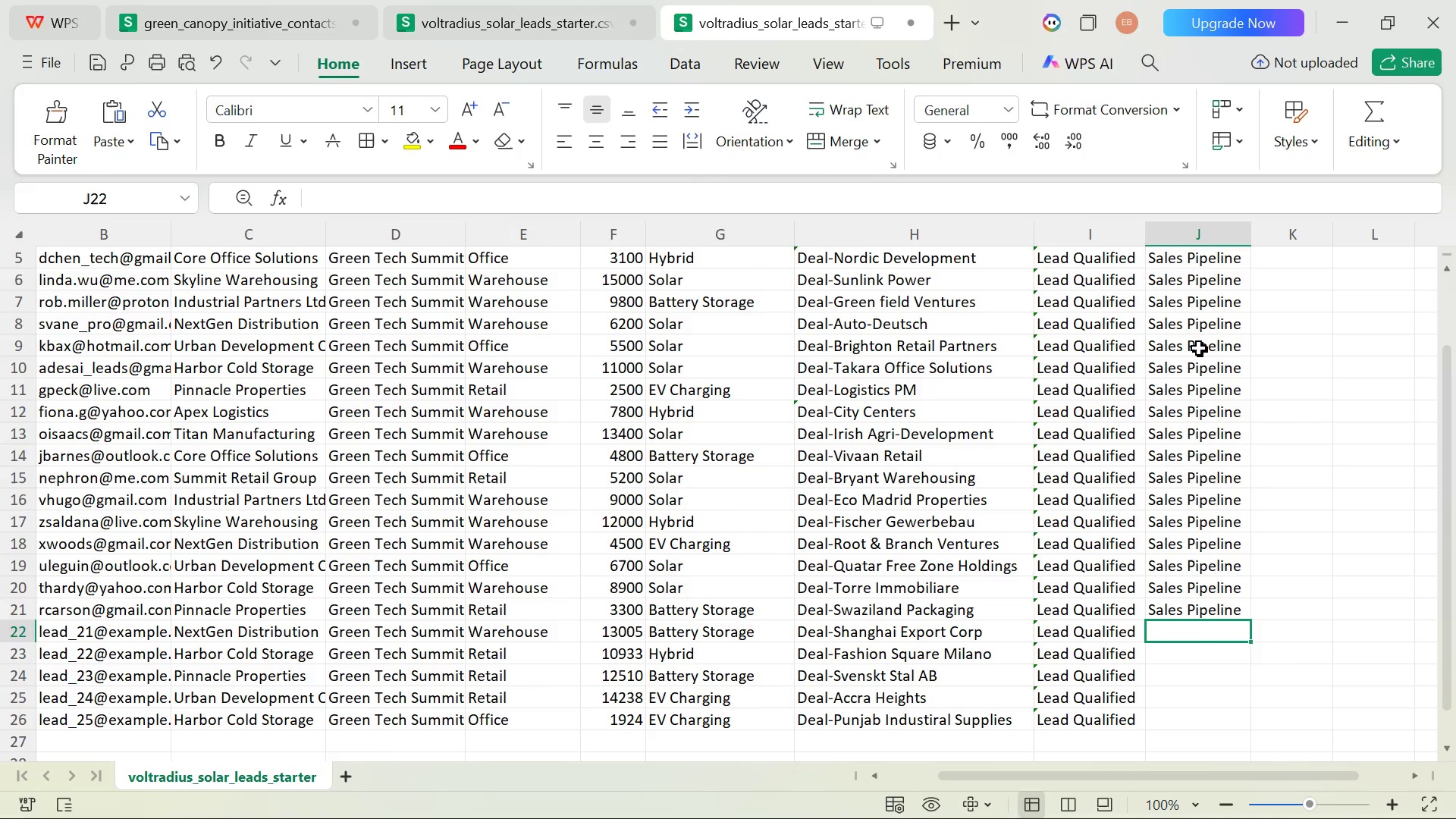 
key(Control+V)
 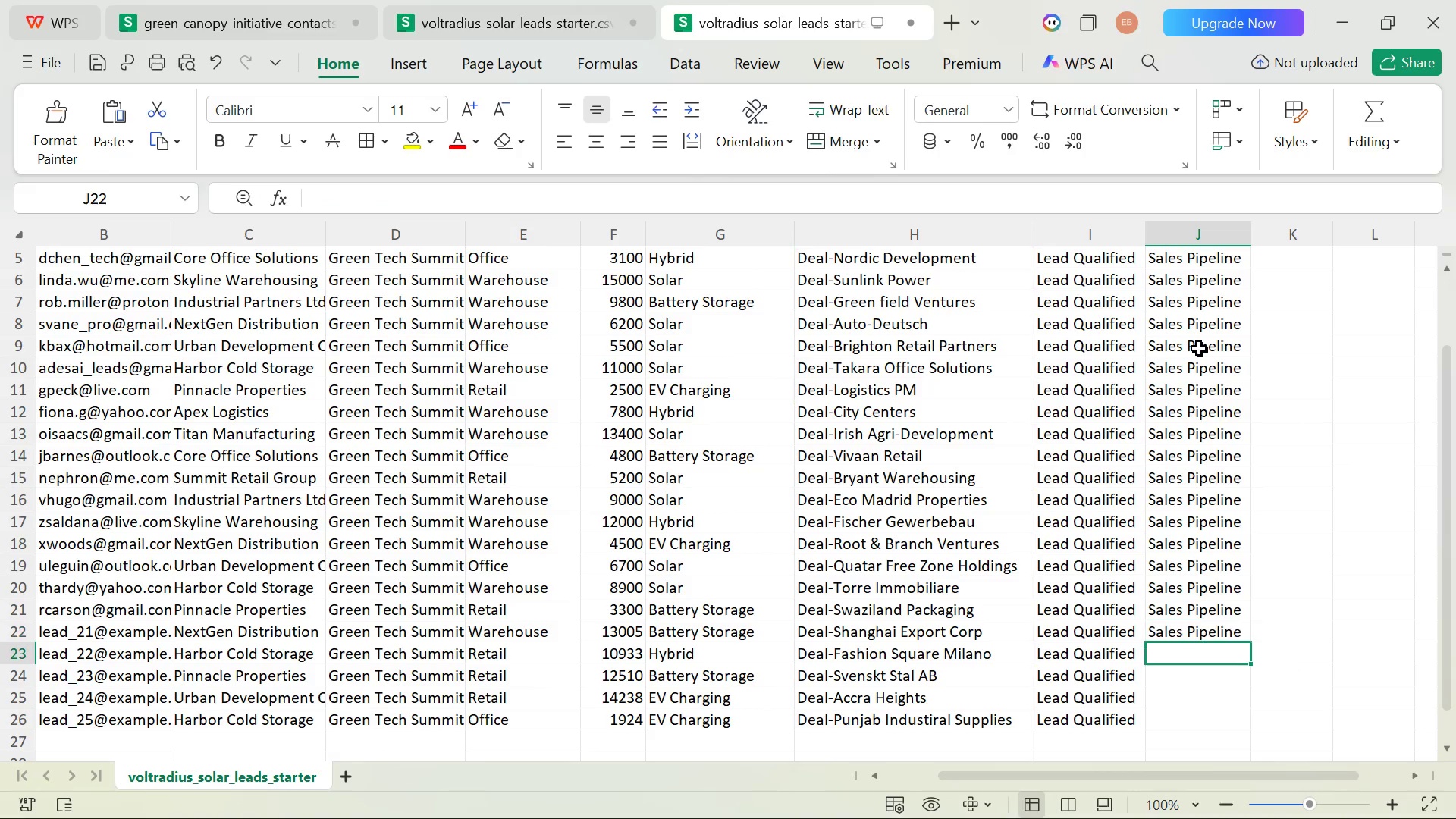 
key(Enter)
 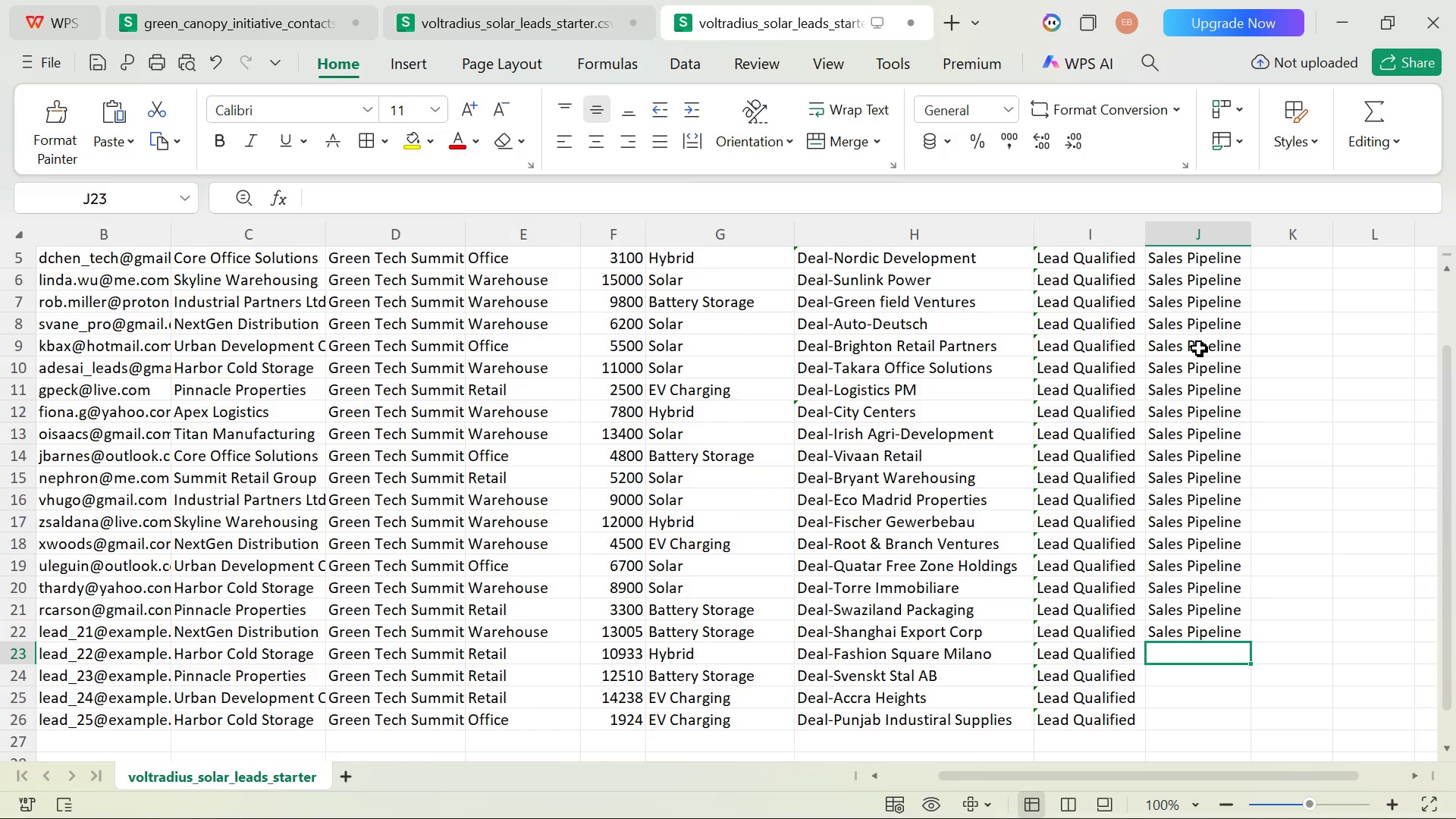 
key(Control+ControlLeft)
 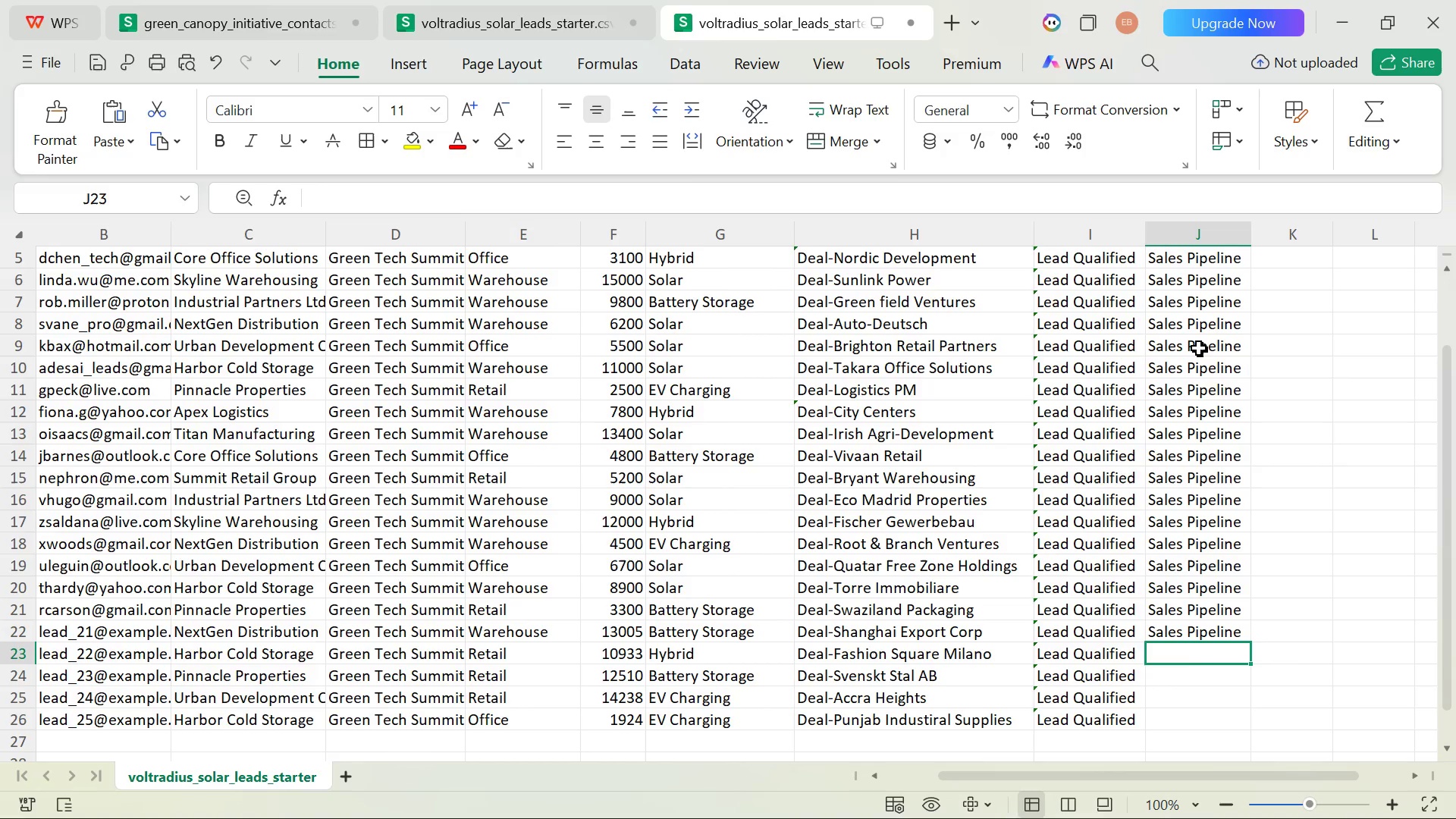 
key(Control+V)
 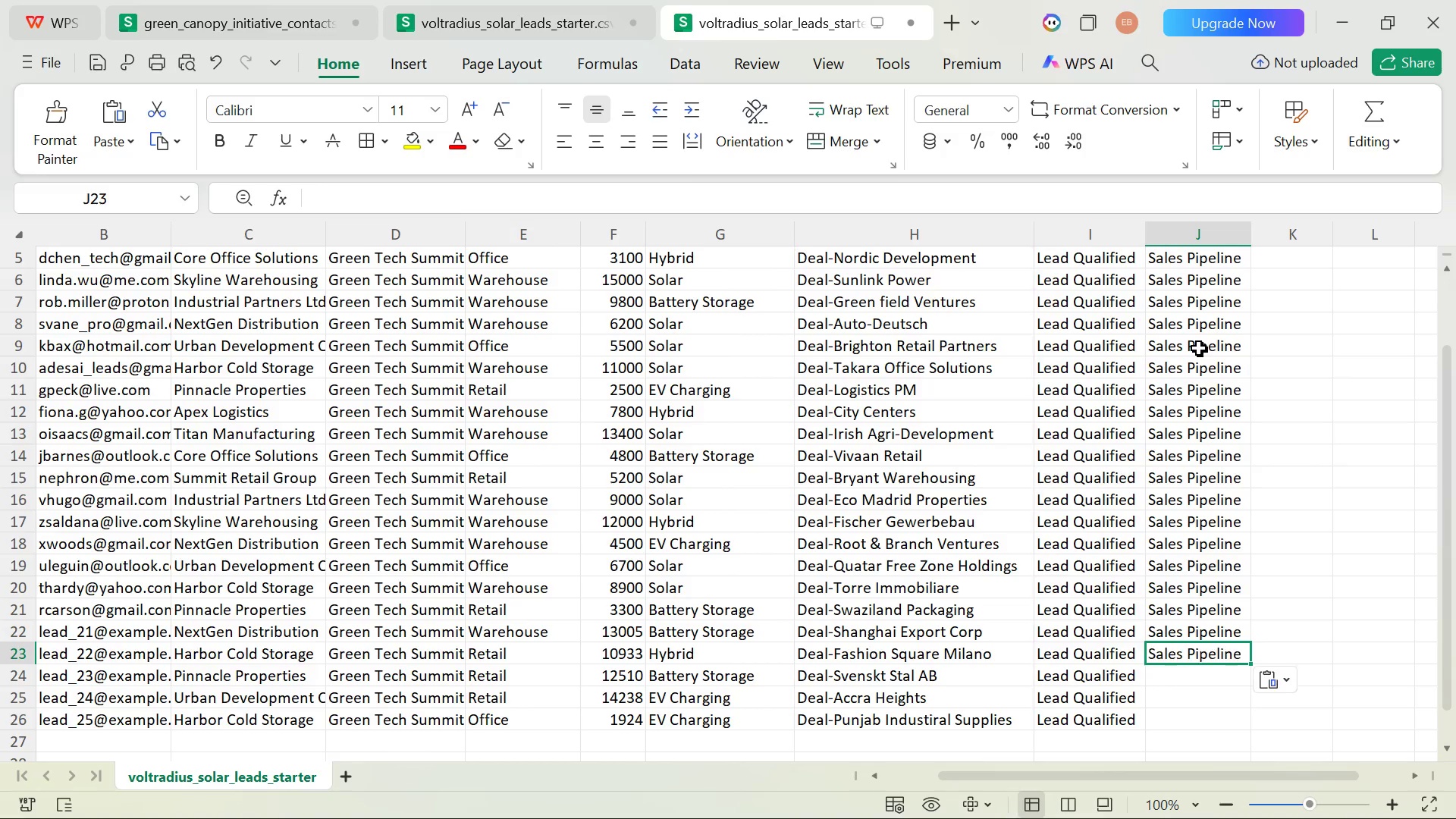 
key(Control+Enter)
 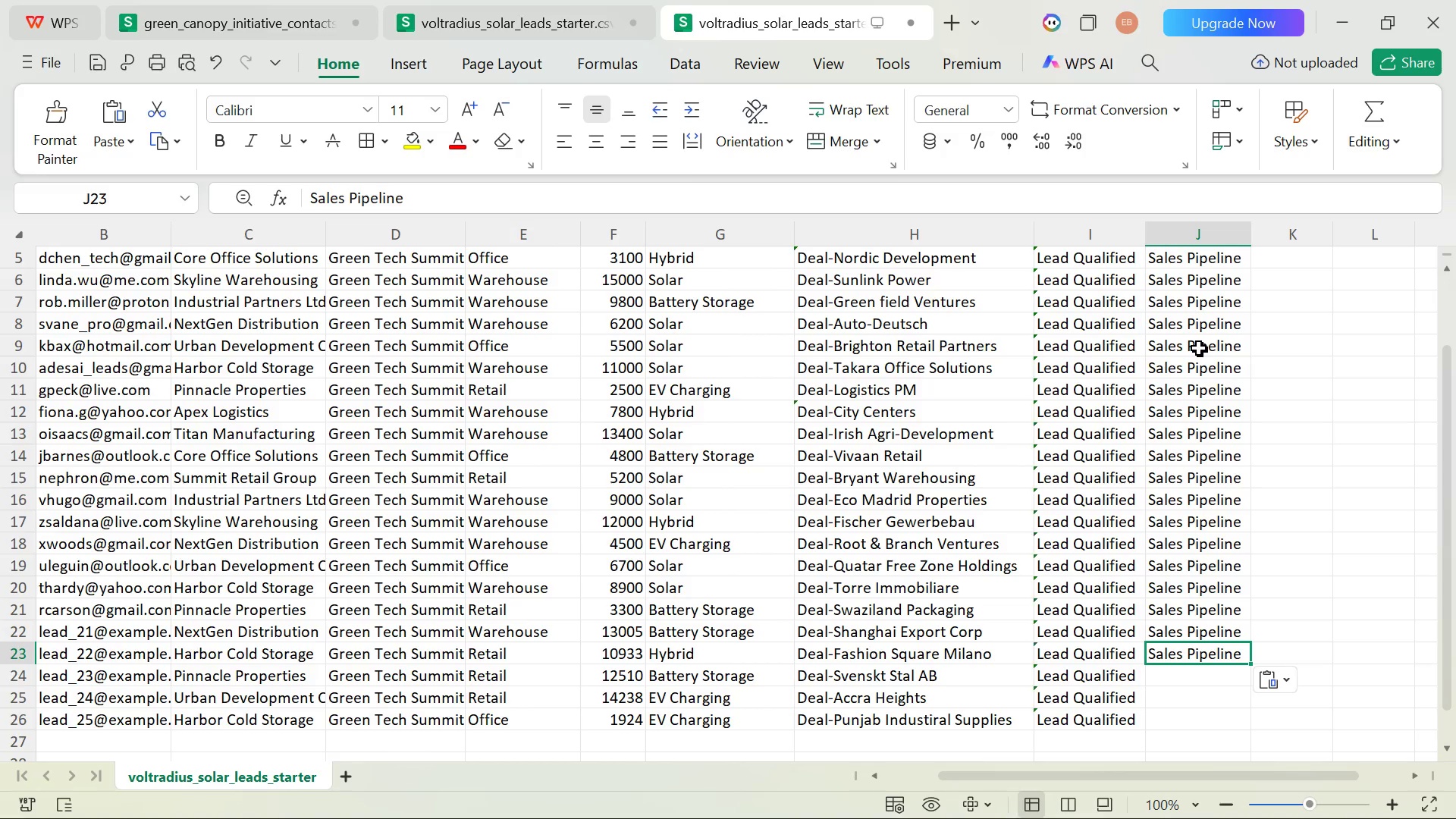 
key(Control+ControlLeft)
 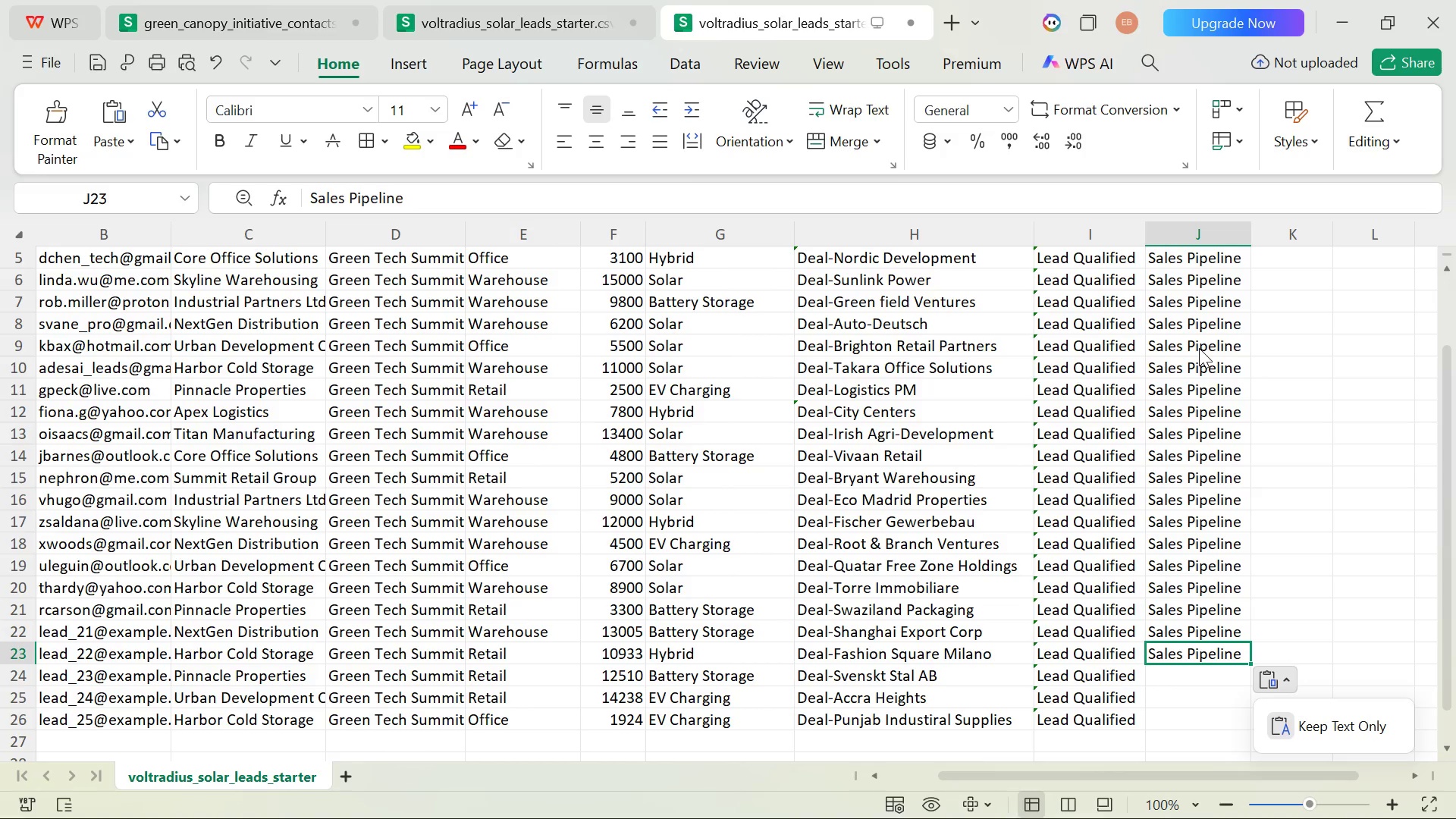 
key(Enter)
 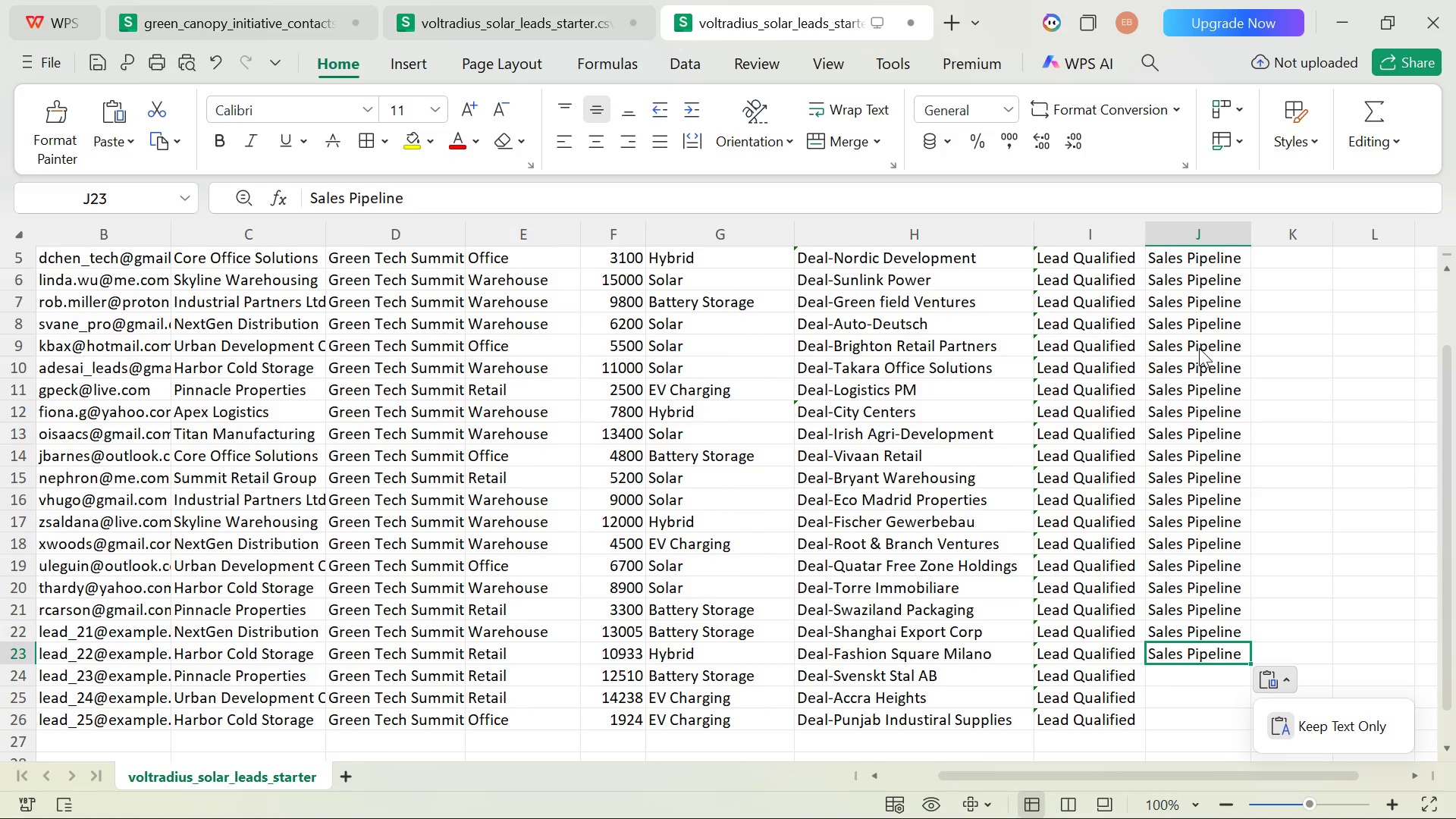 
key(Control+ControlLeft)
 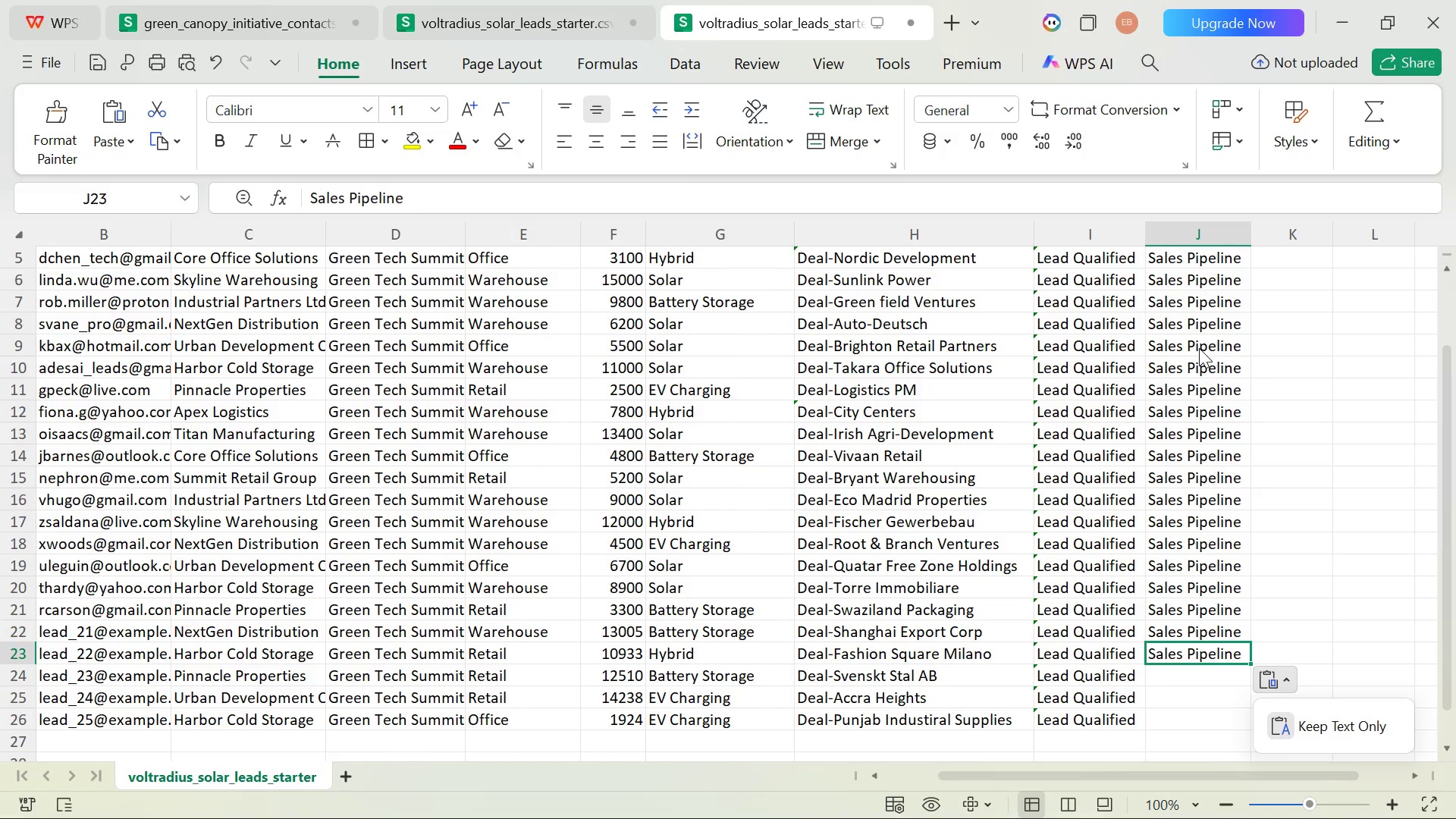 
key(Enter)
 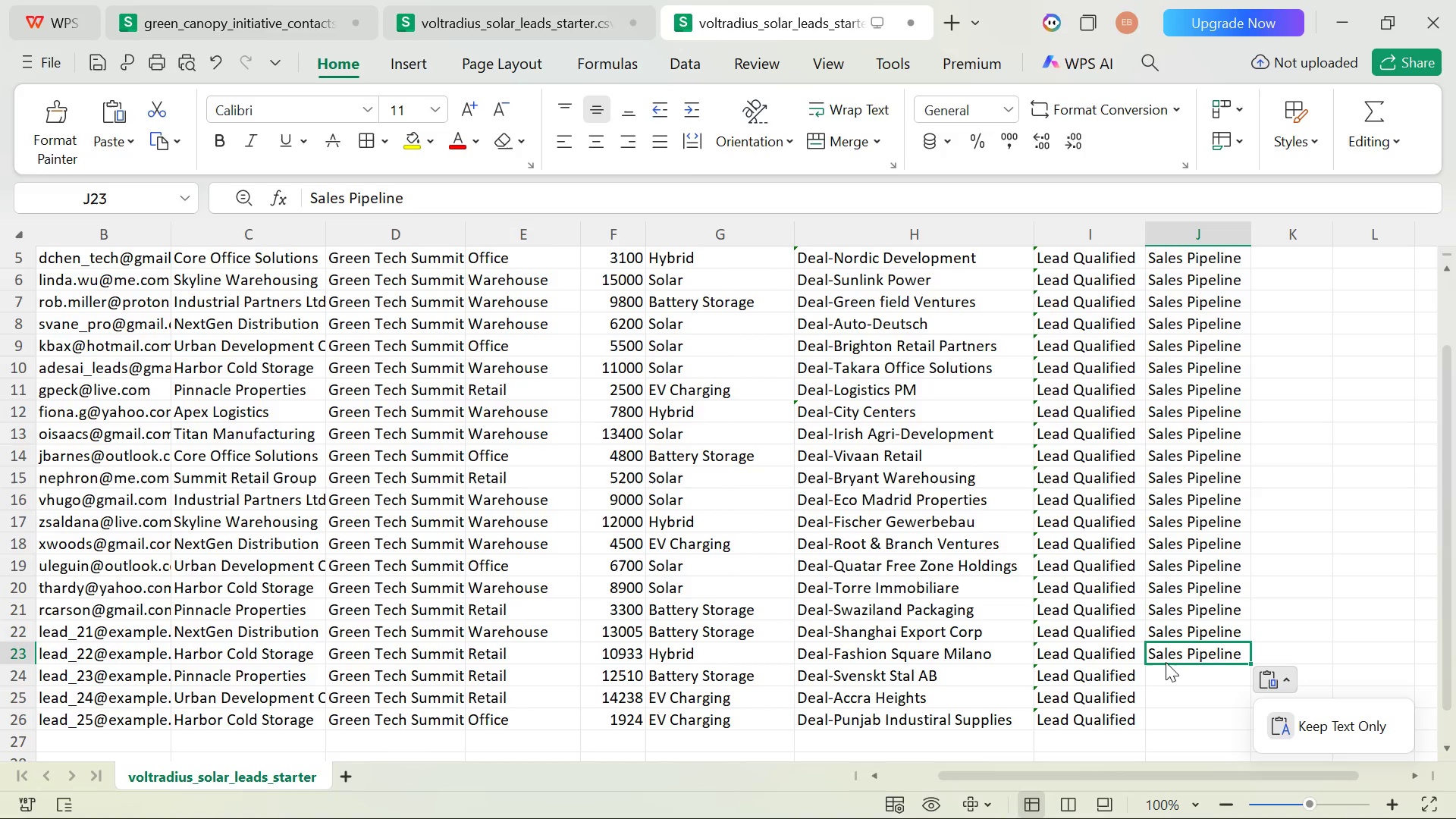 
double_click([1169, 663])
 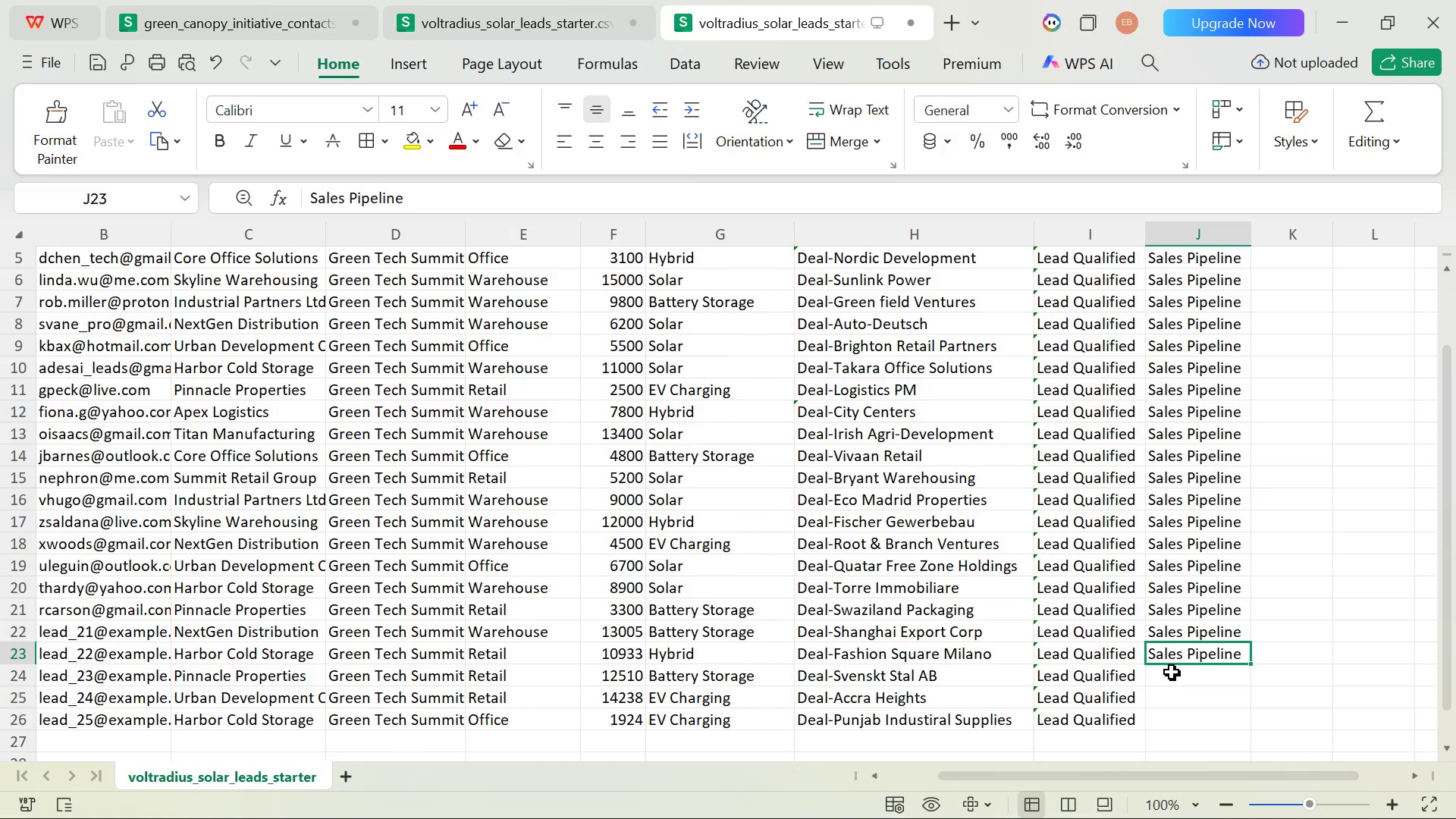 
double_click([1172, 672])
 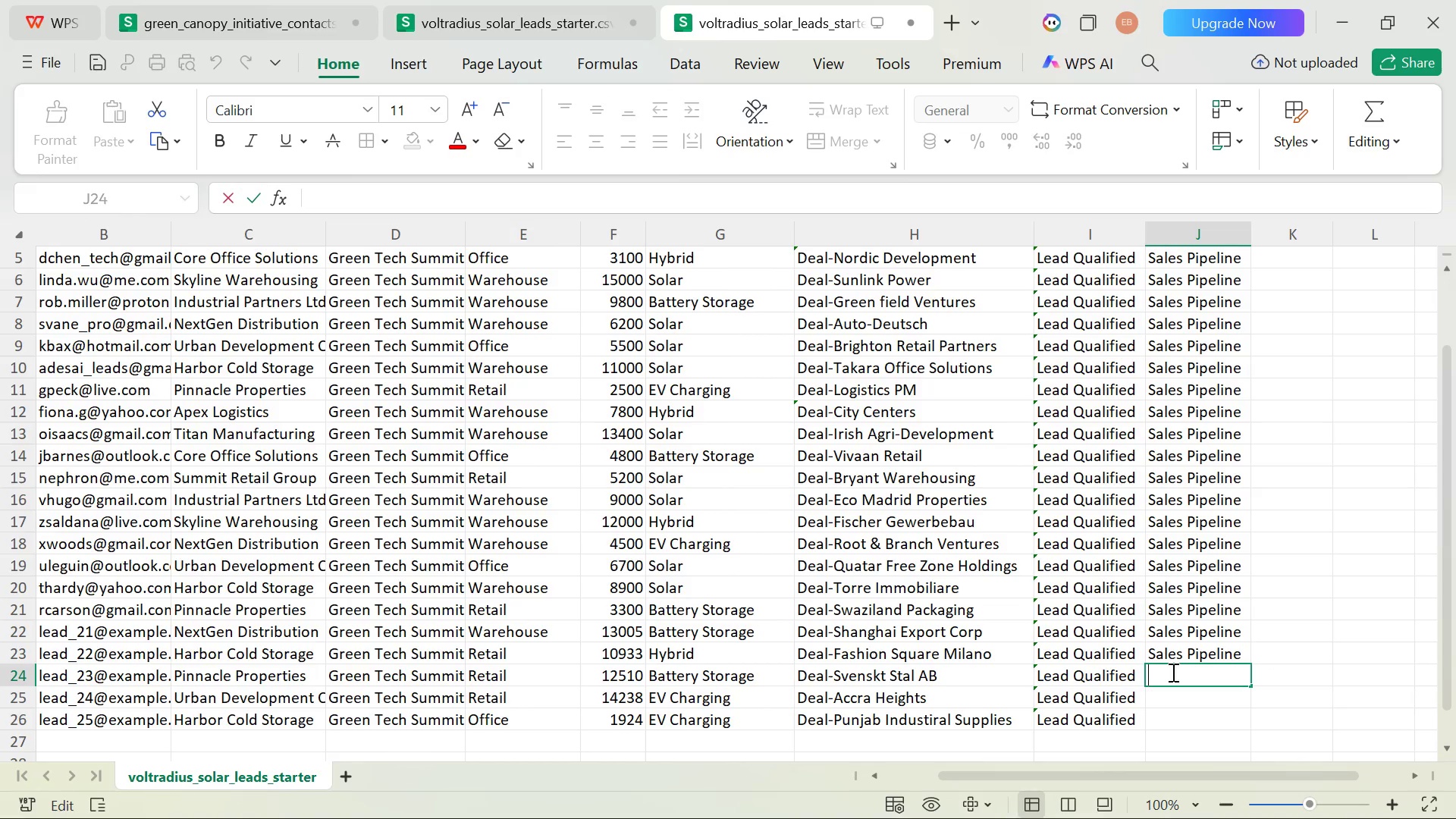 
key(Control+V)
 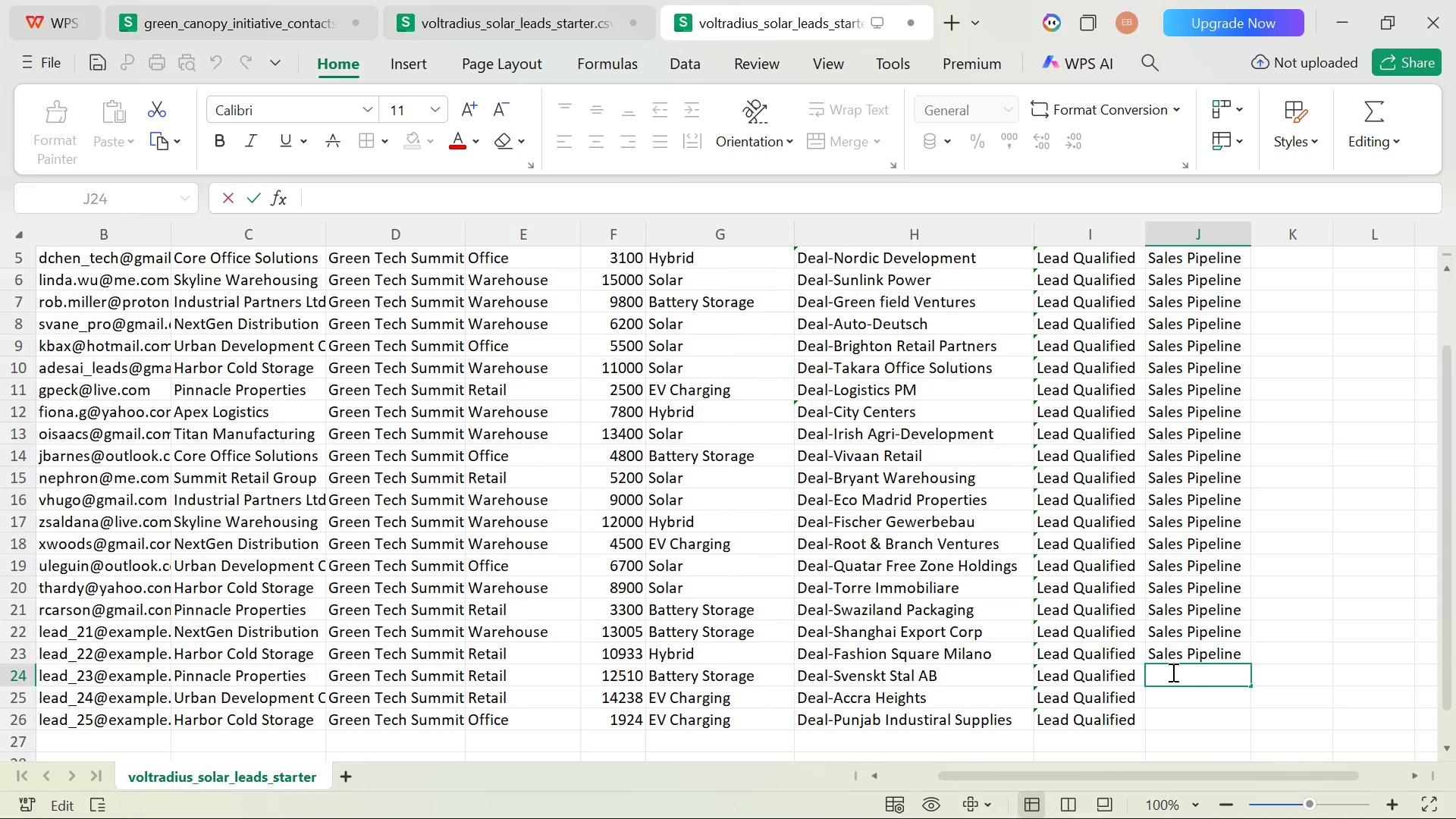 
key(Control+V)
 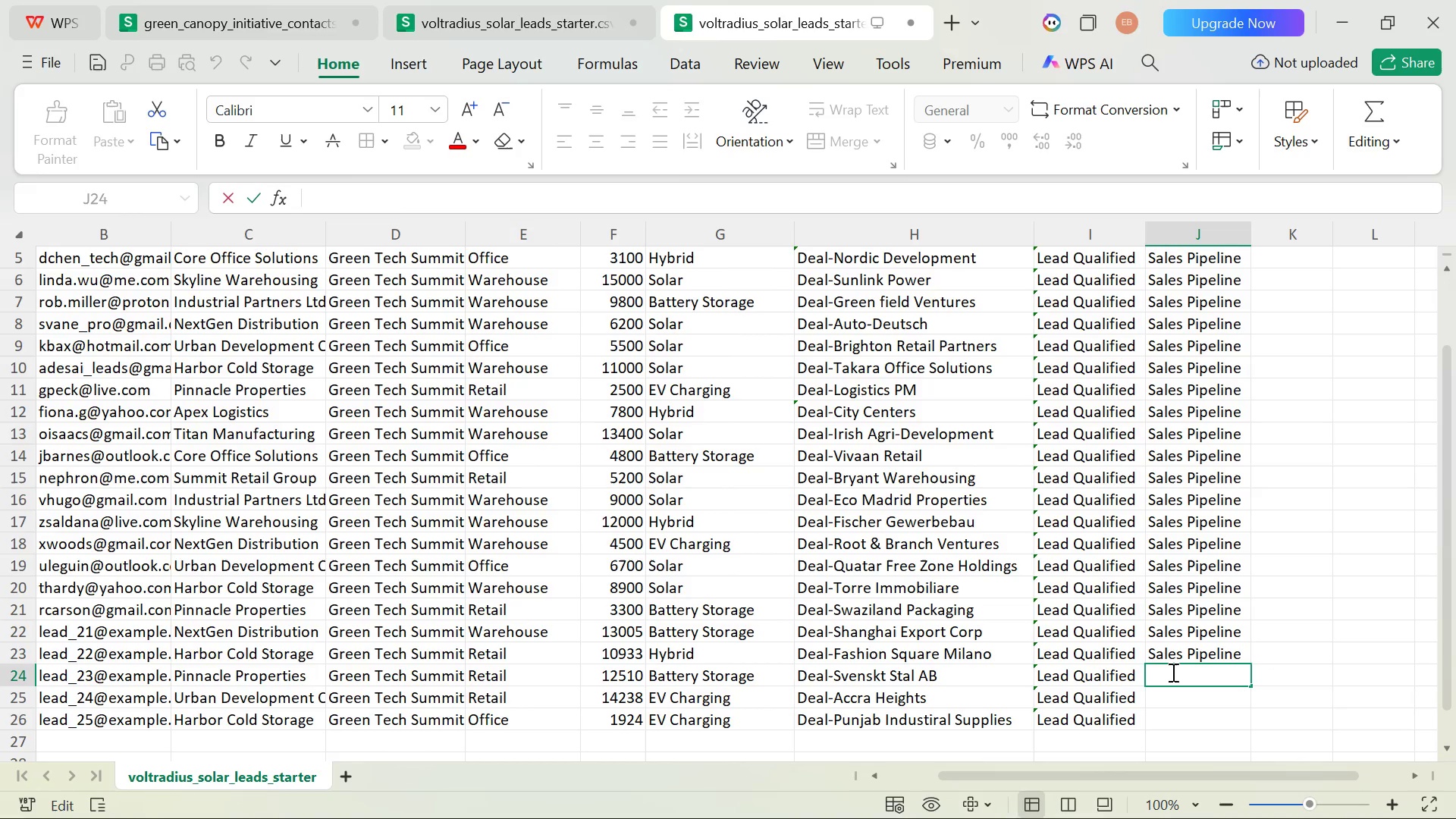 
key(Control+V)
 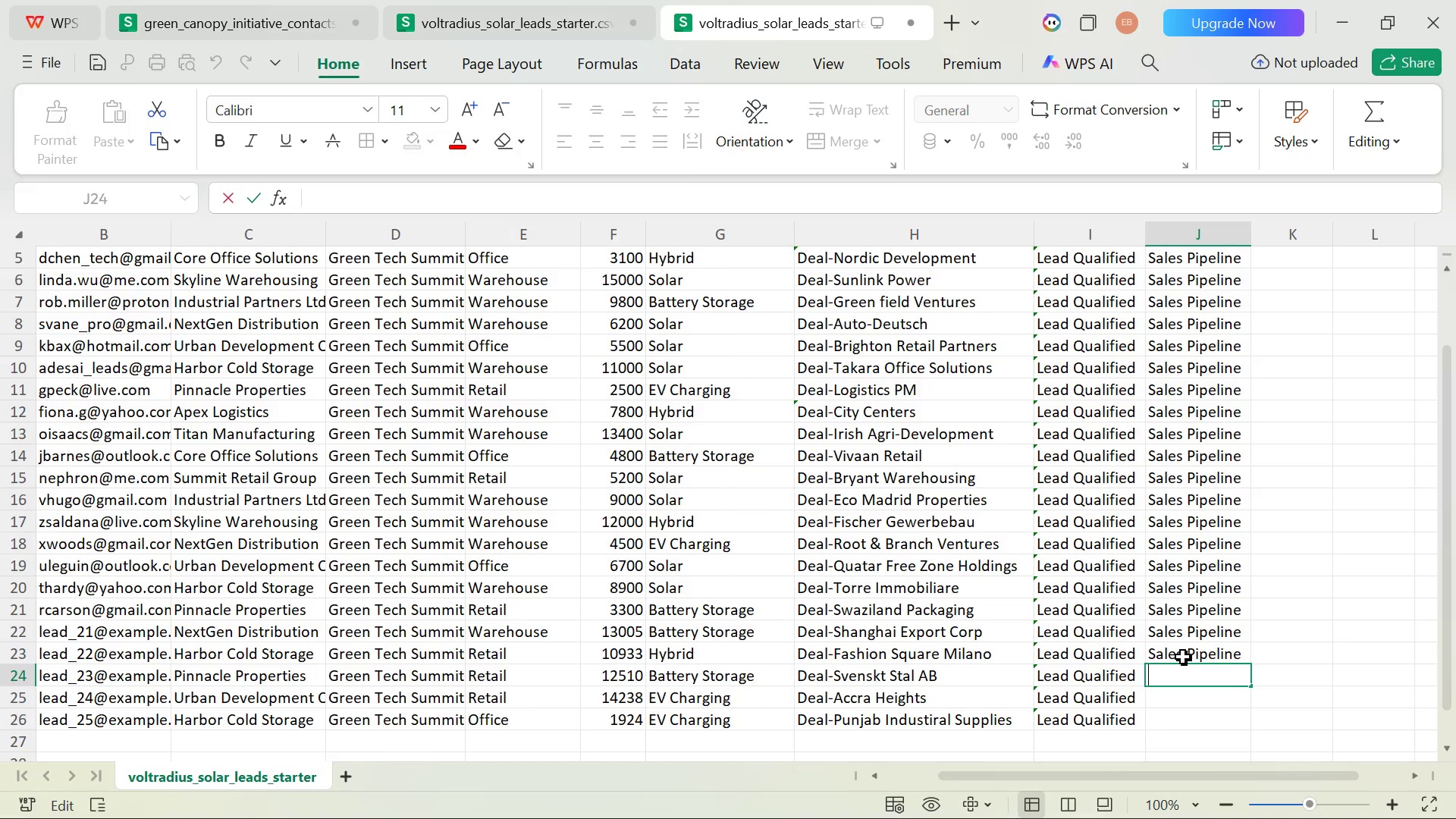 
double_click([1183, 657])
 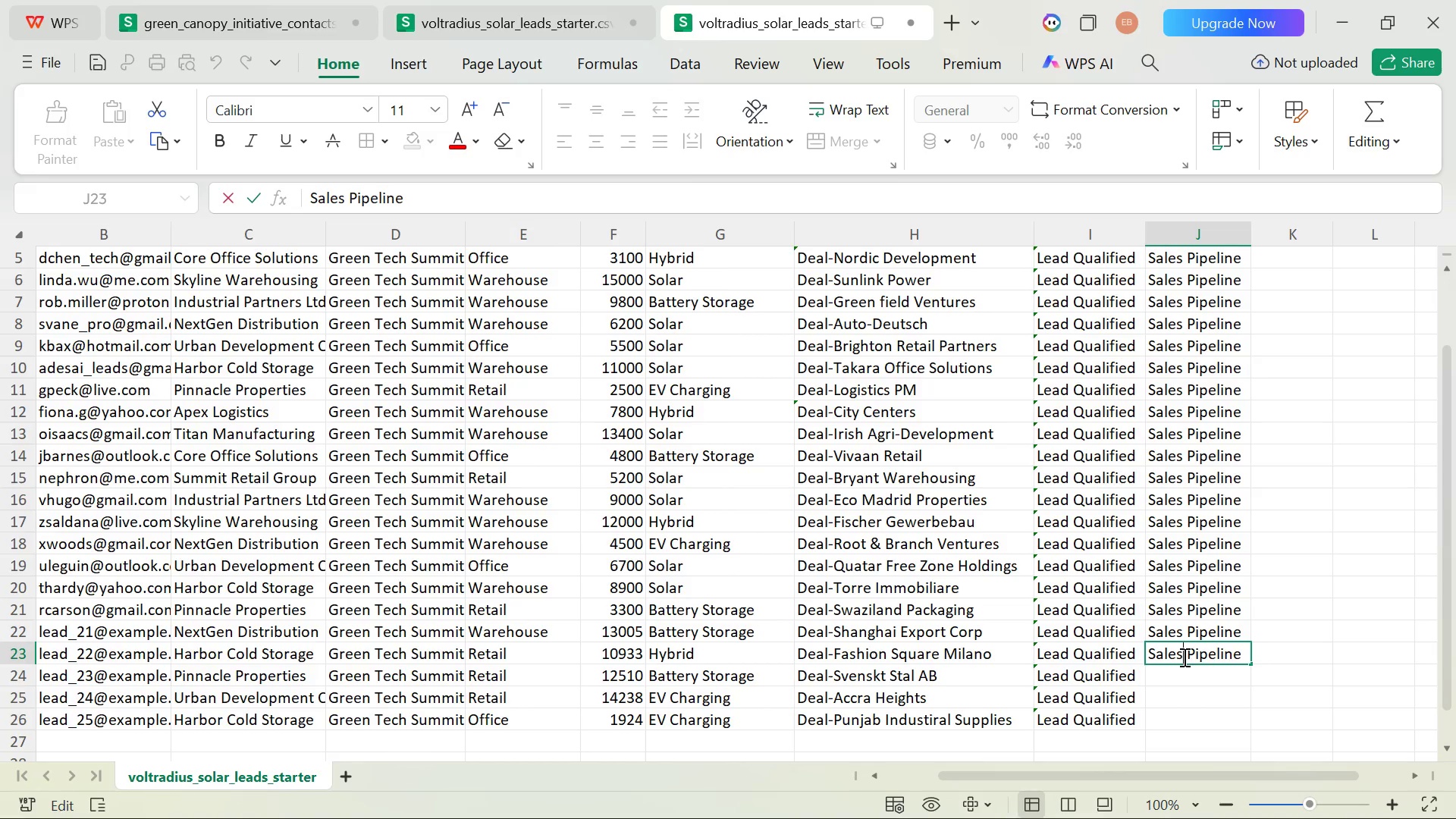 
key(Control+A)
 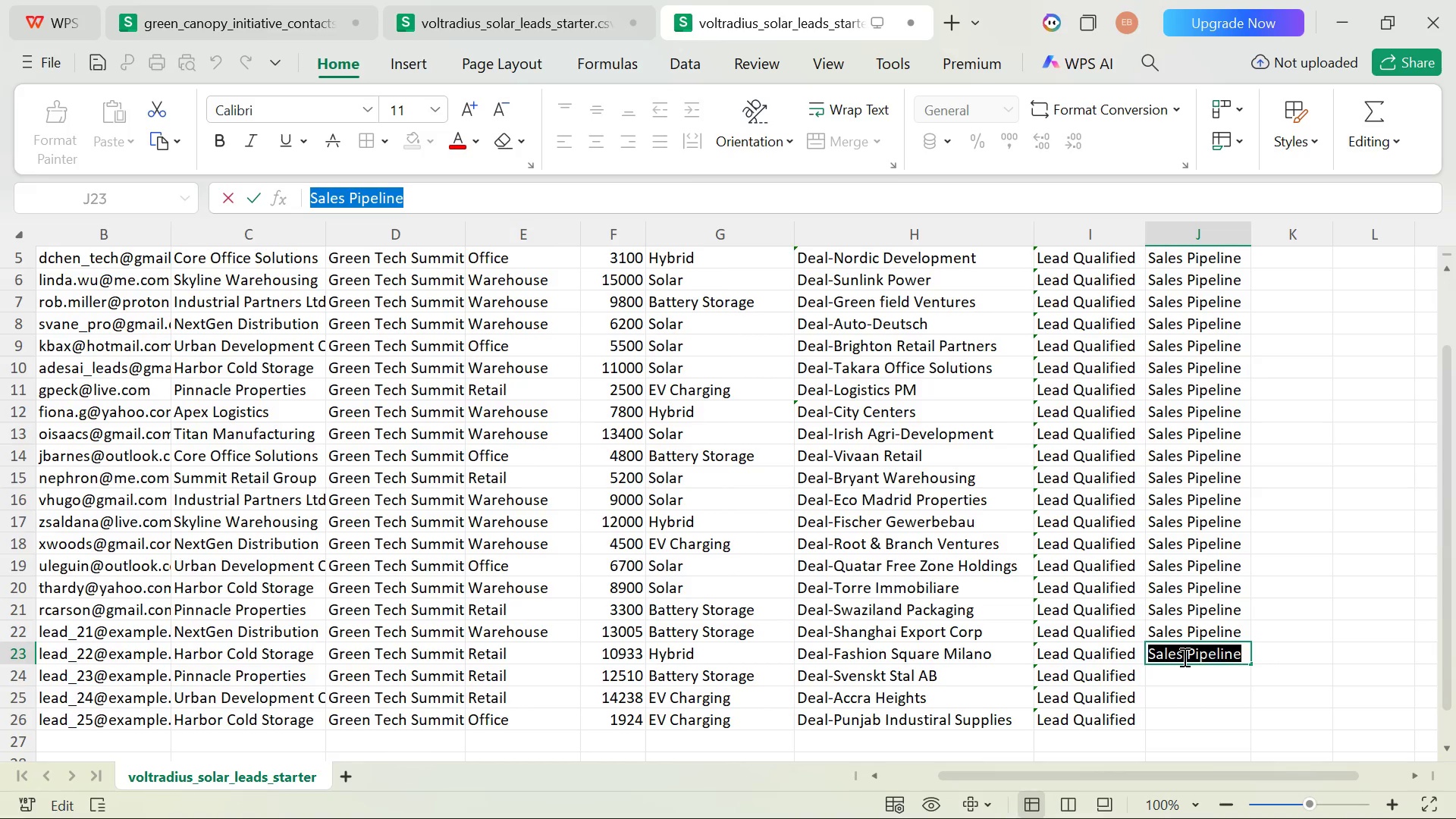 
key(Control+C)
 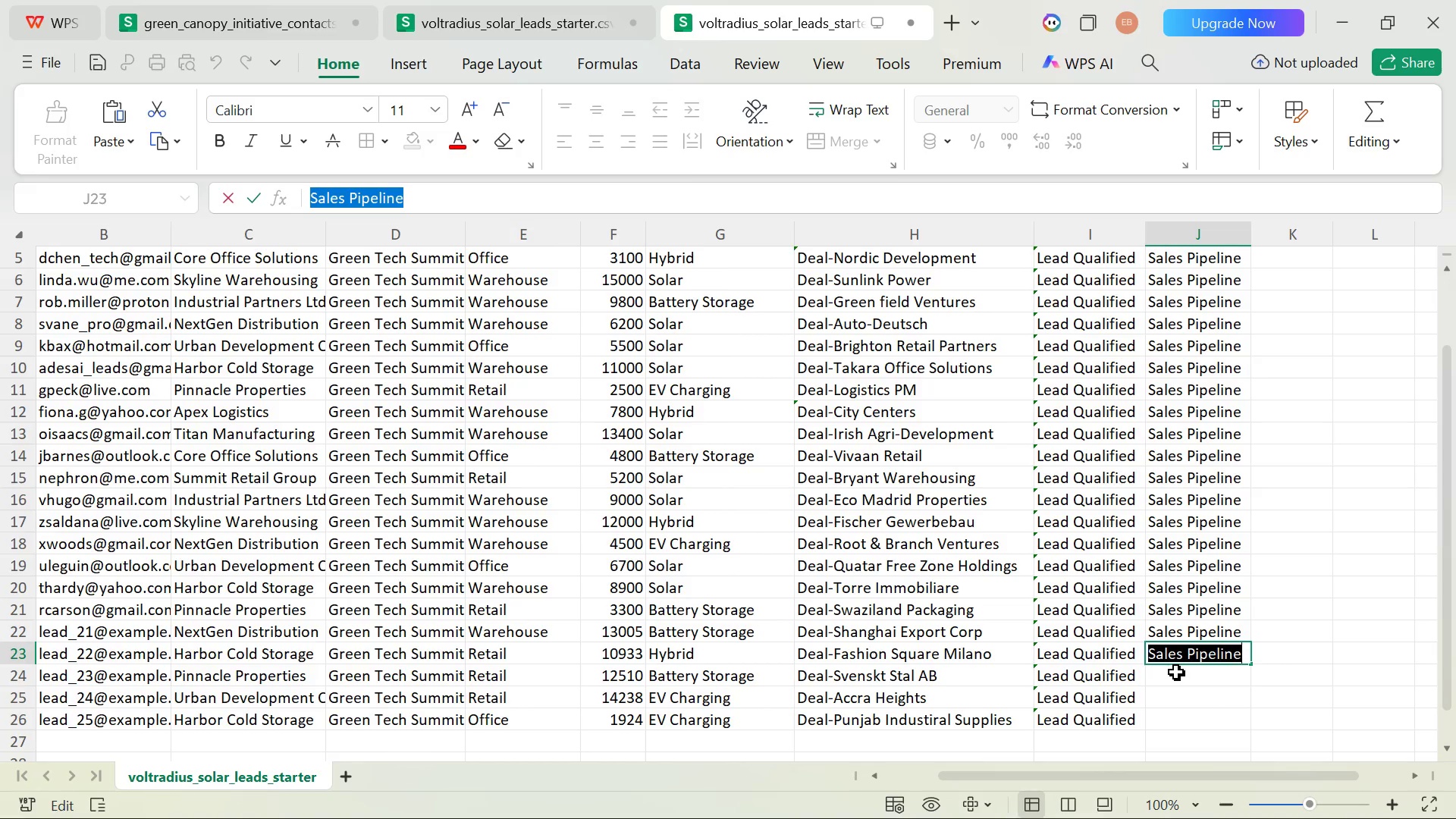 
double_click([1176, 672])
 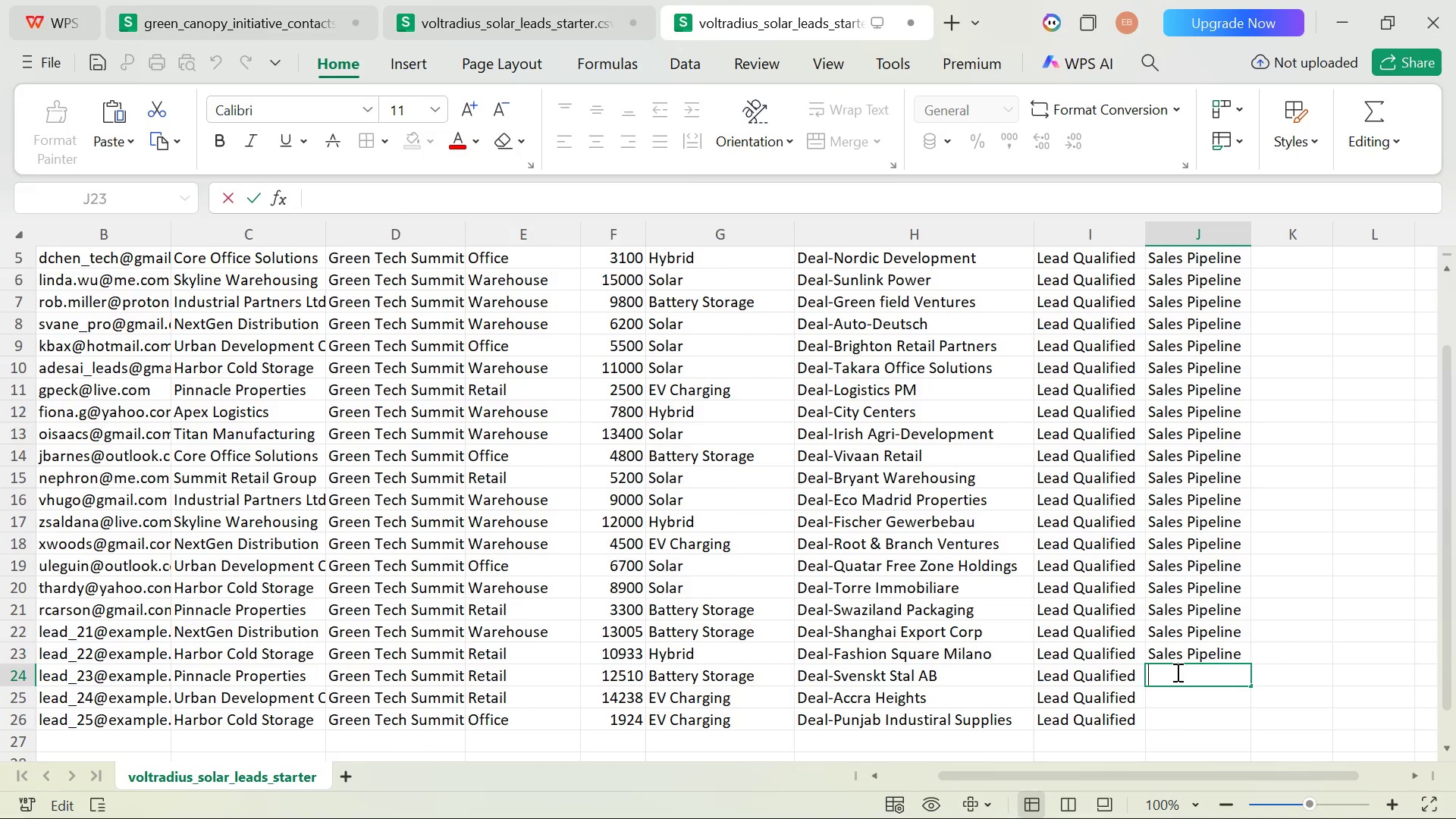 
key(Control+V)
 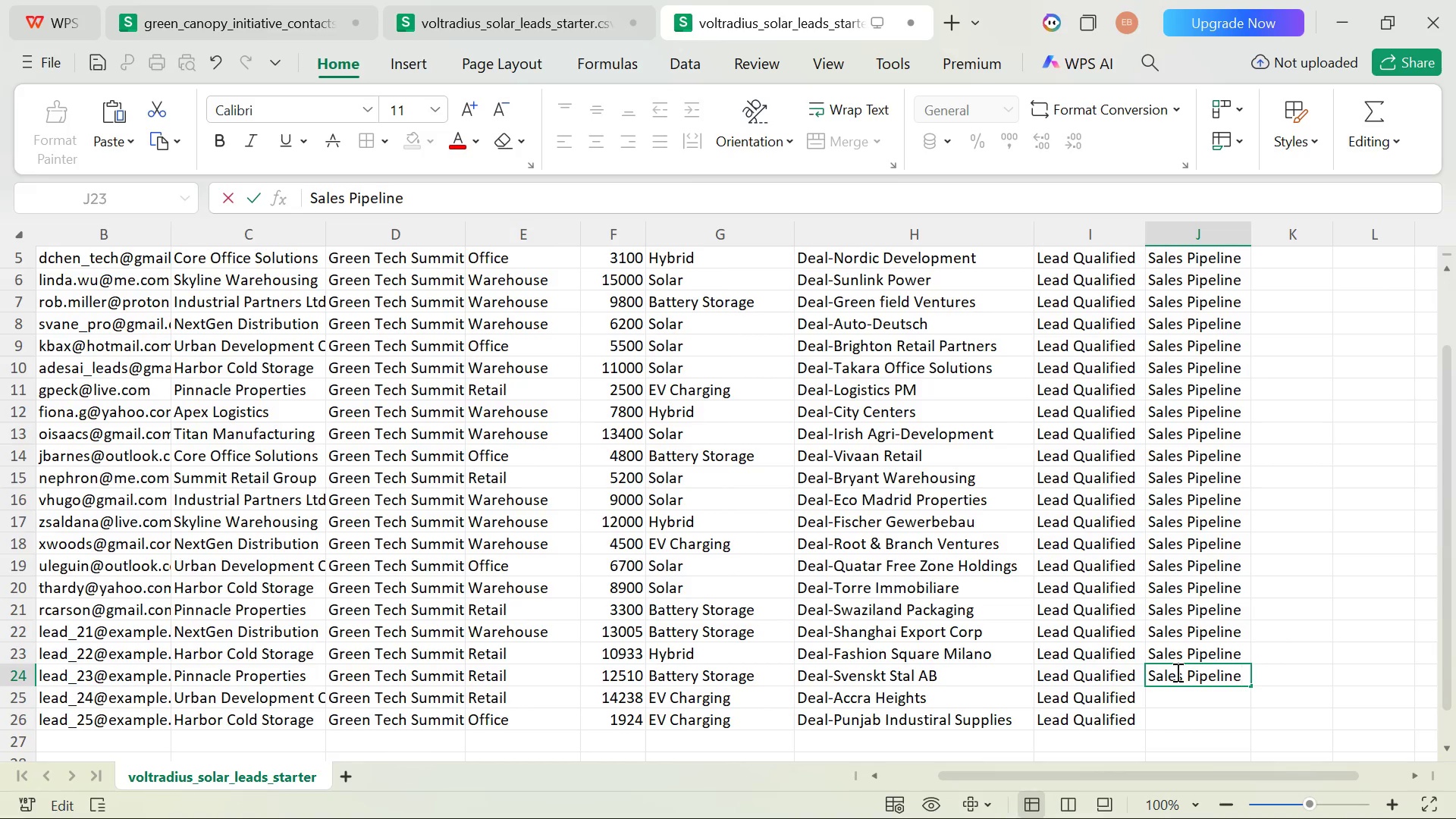 
key(Enter)
 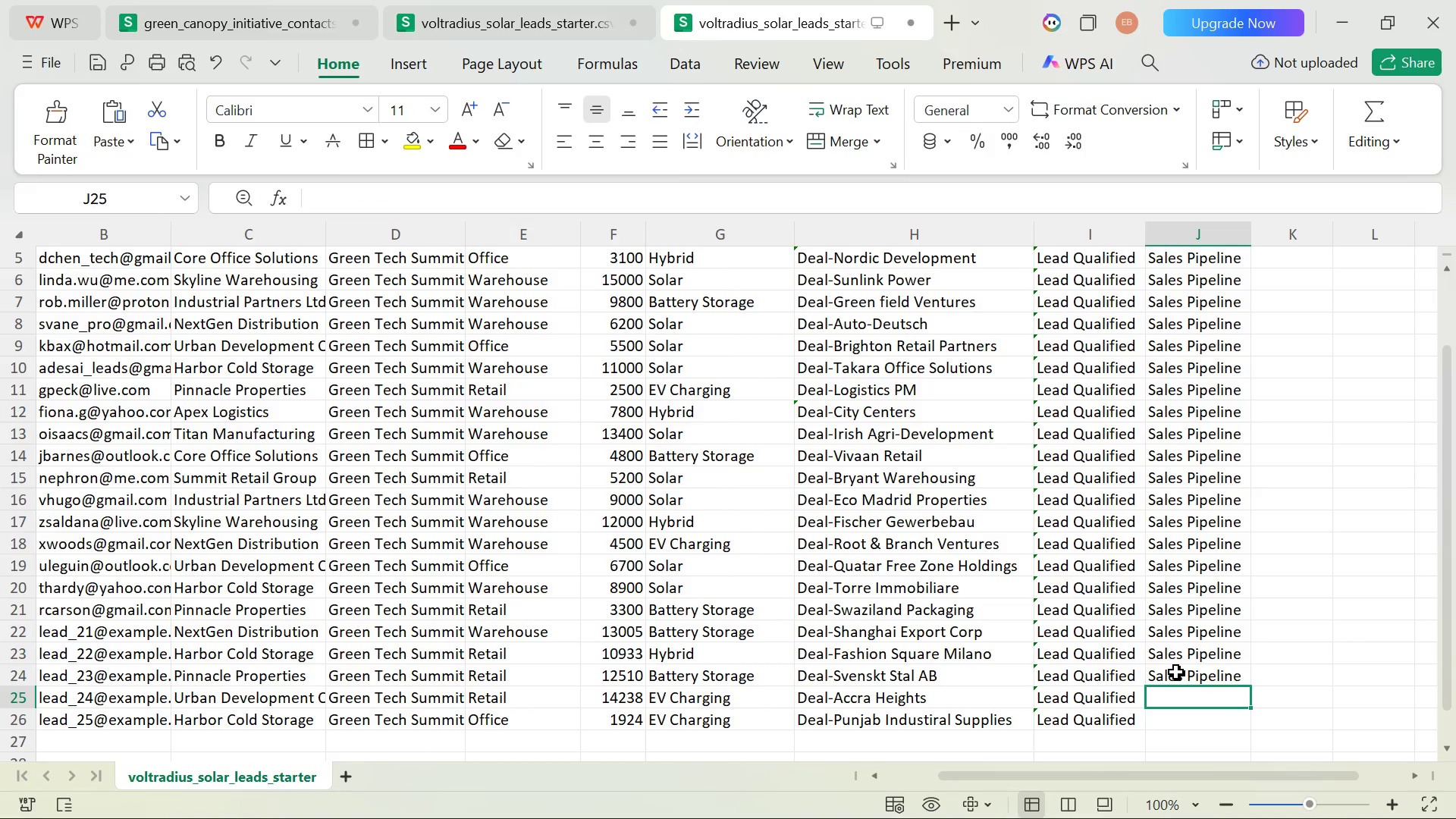 
key(Control+V)
 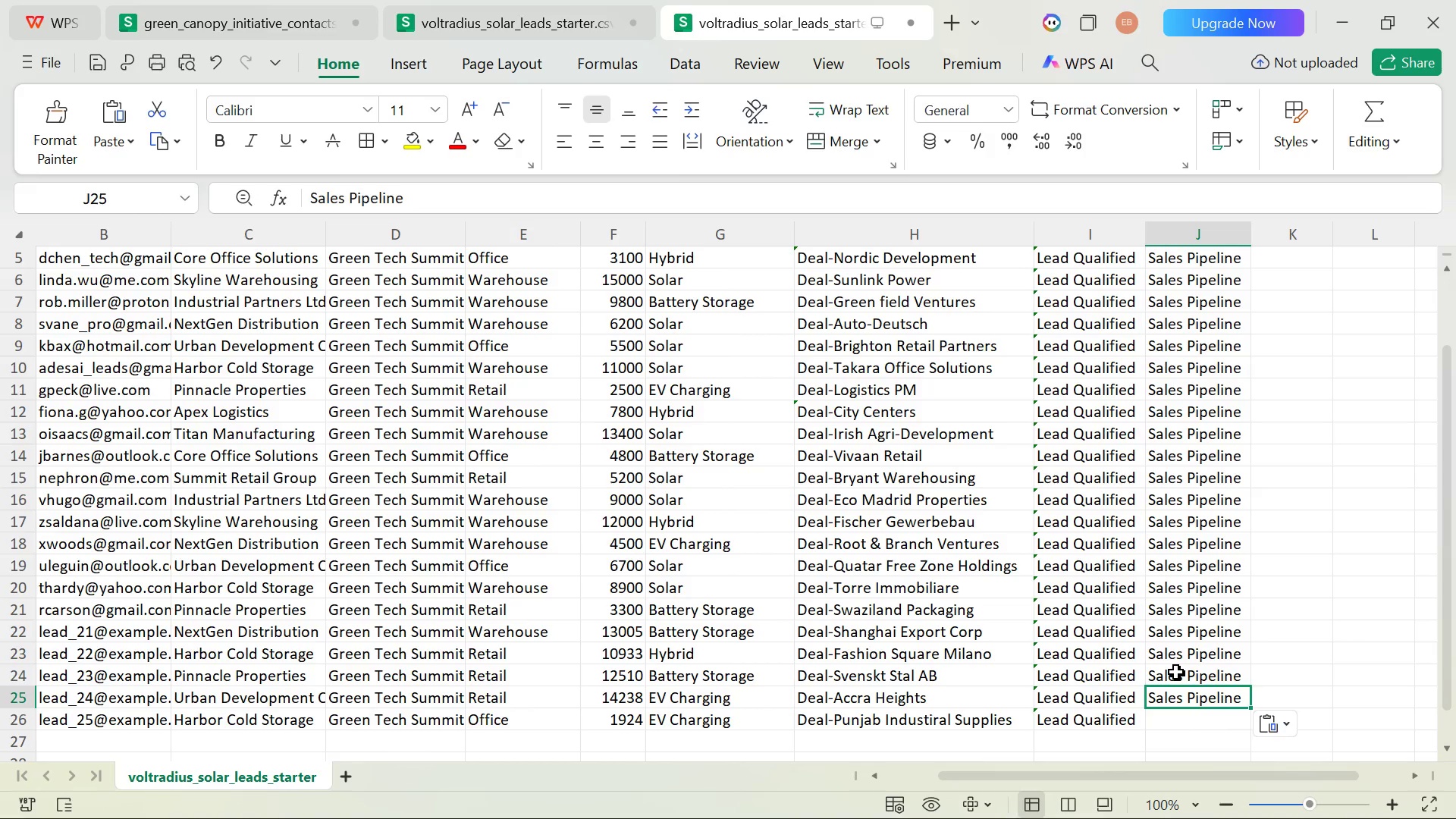 
key(Enter)
 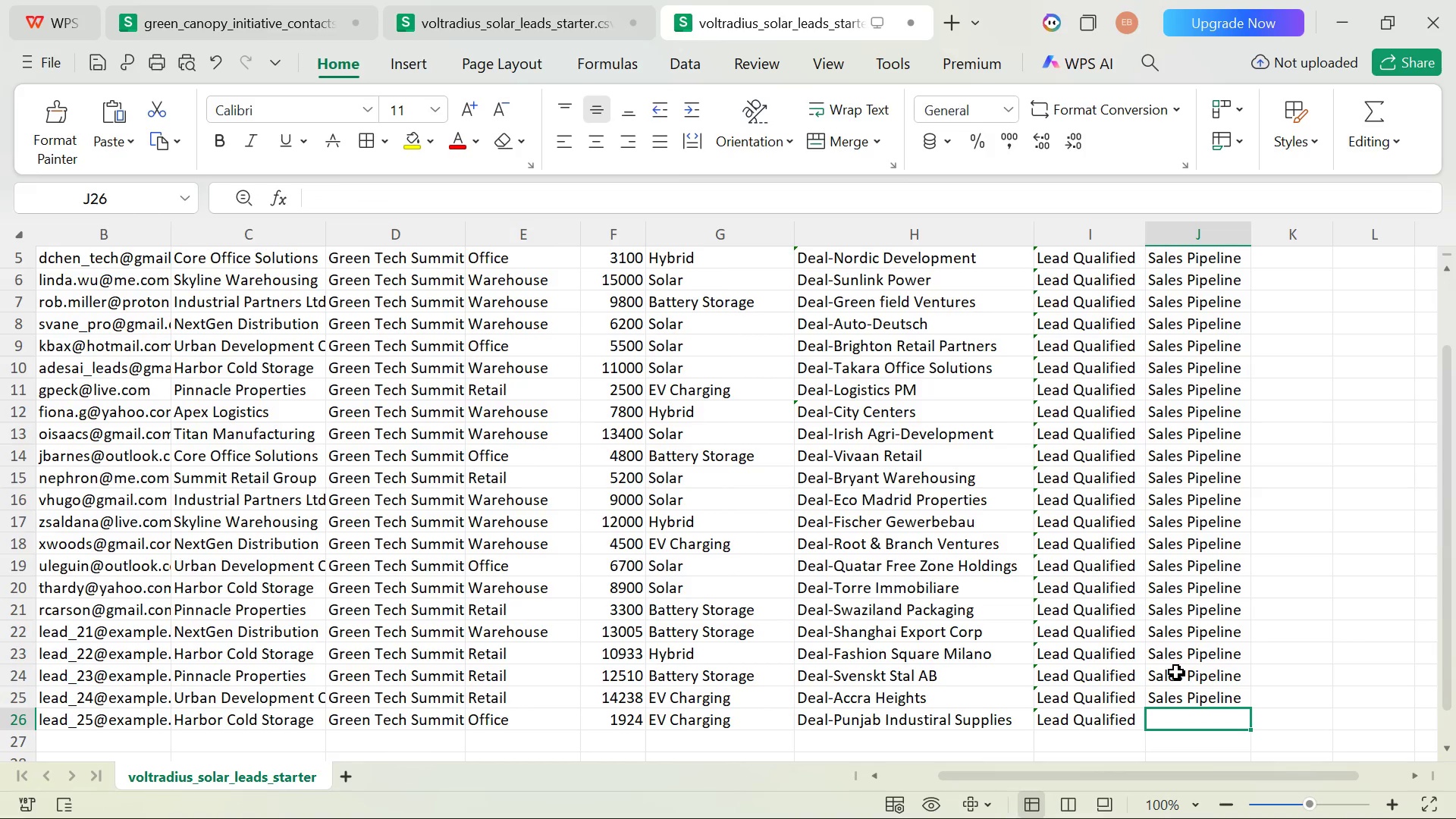 
key(Control+V)
 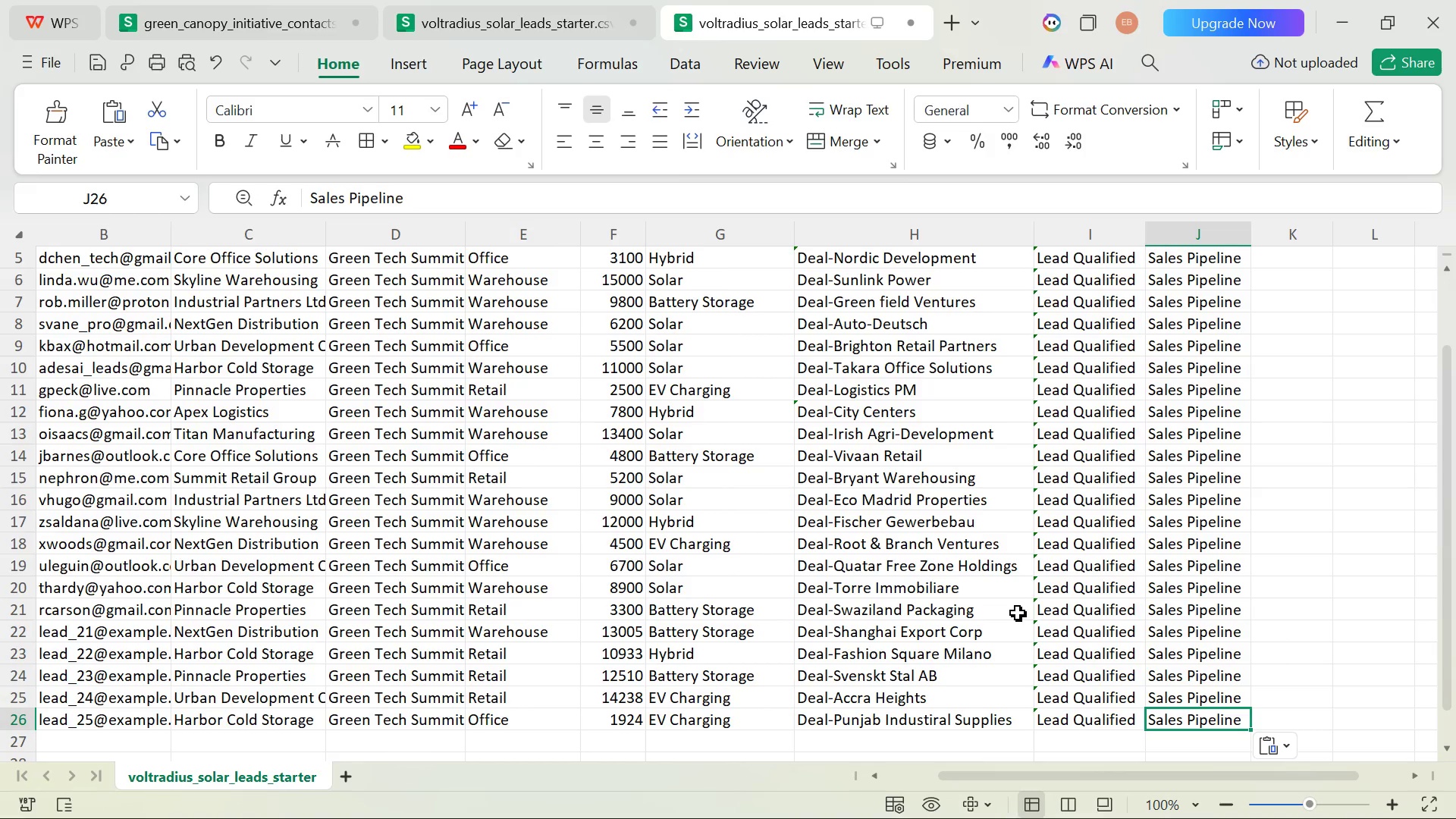 
scroll: coordinate [1018, 613], scroll_direction: up, amount: 1.0
 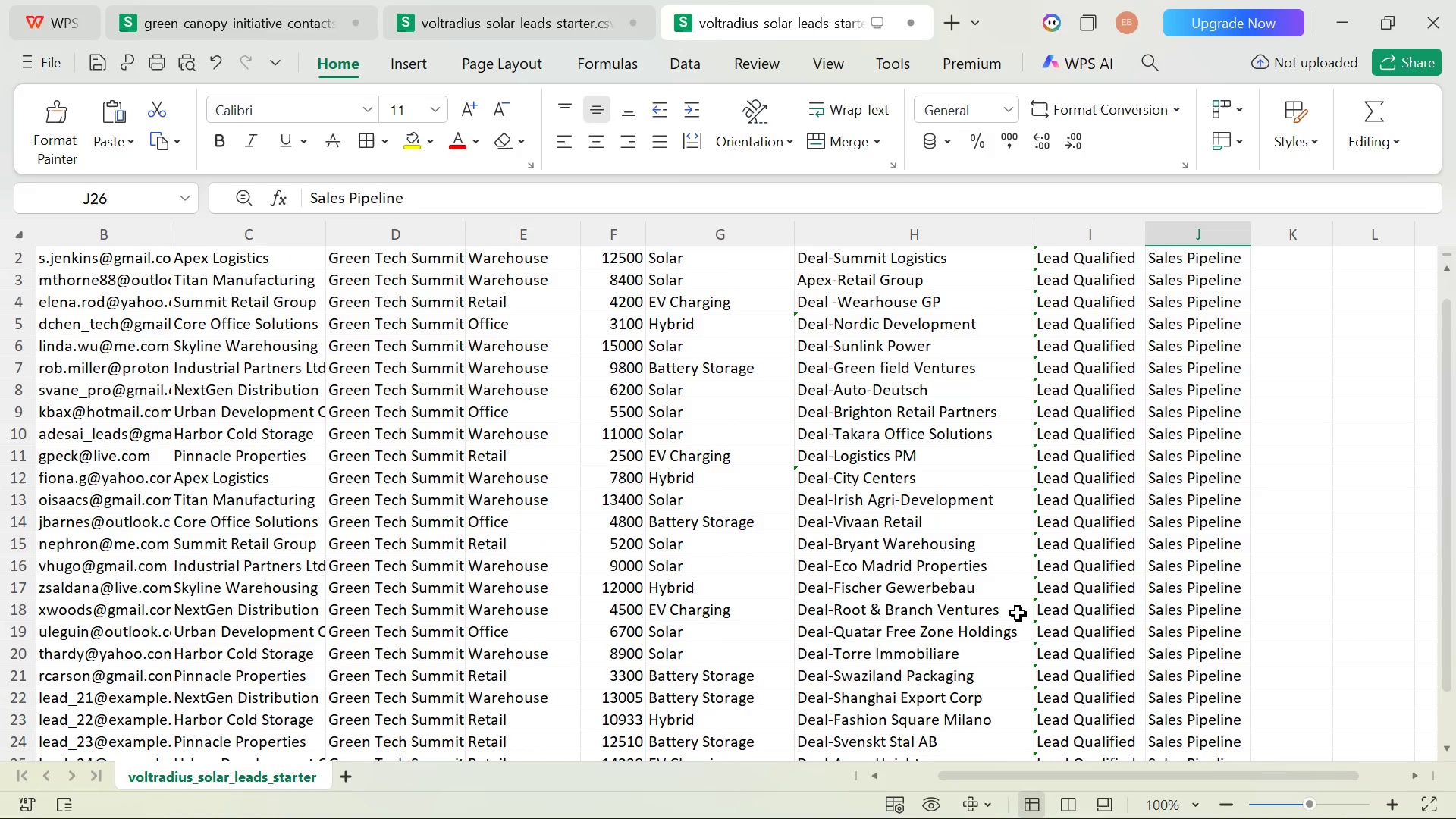 
wait(9.02)
 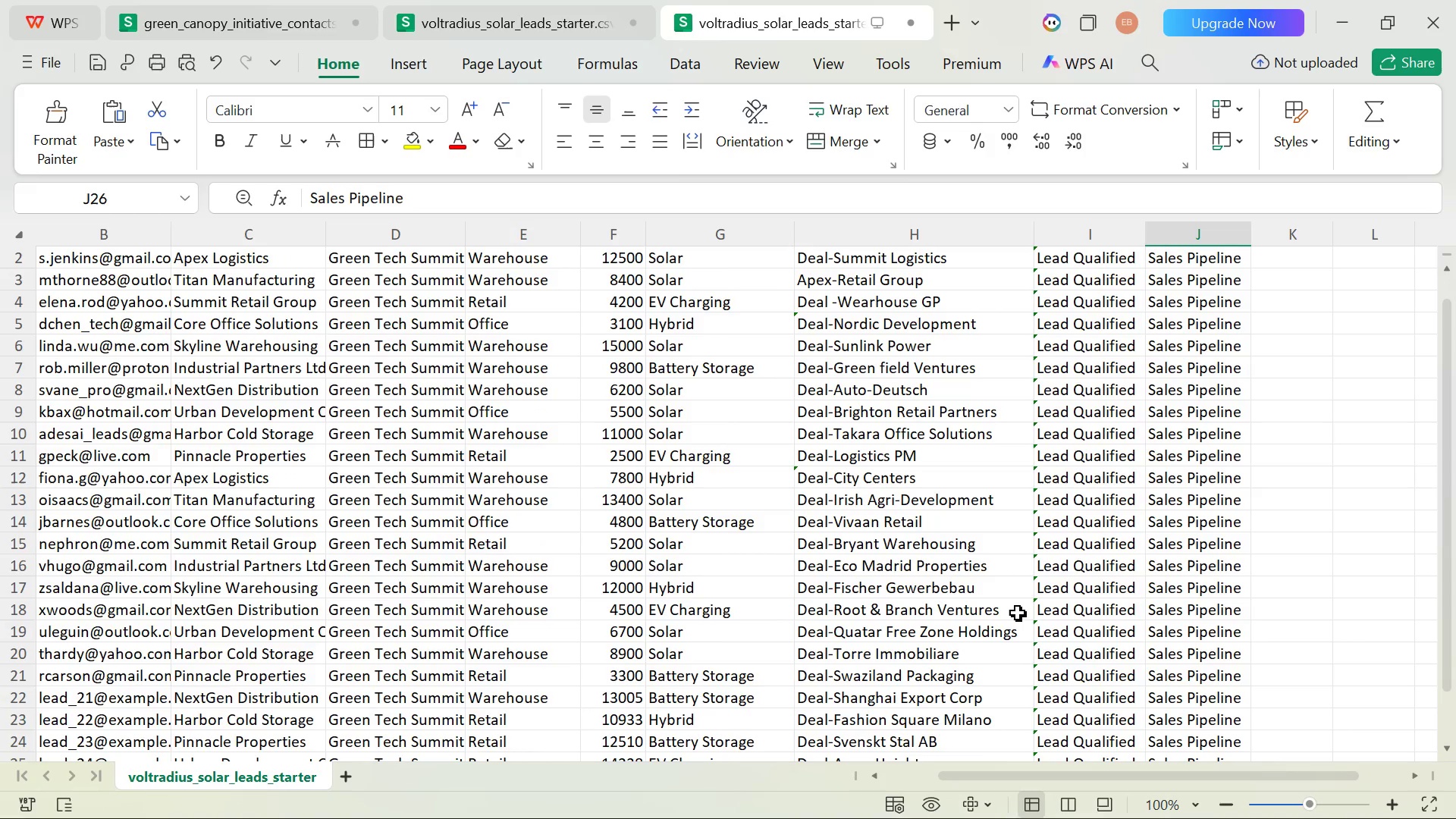 
scroll: coordinate [937, 618], scroll_direction: up, amount: 5.0
 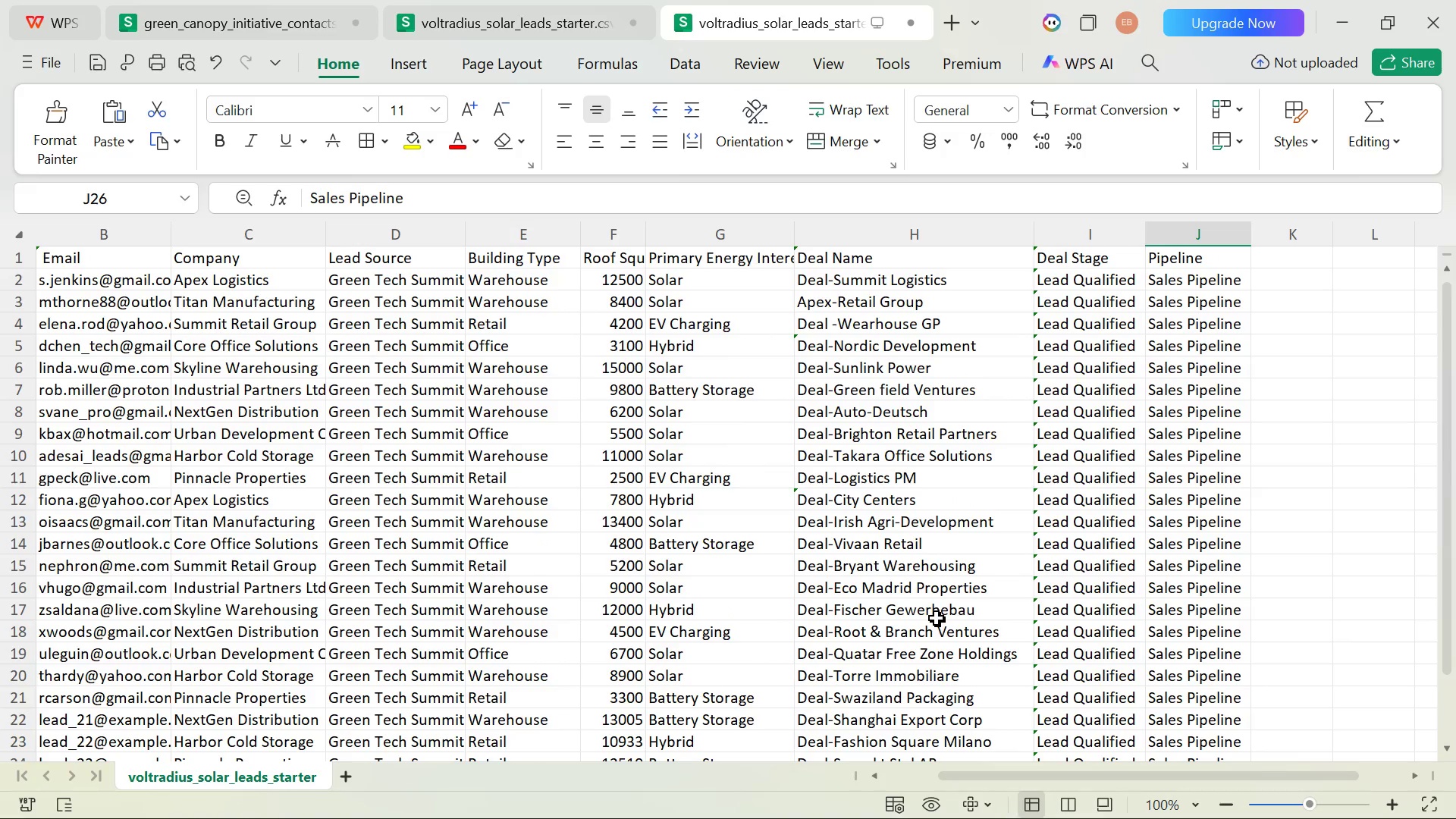 
wait(45.26)
 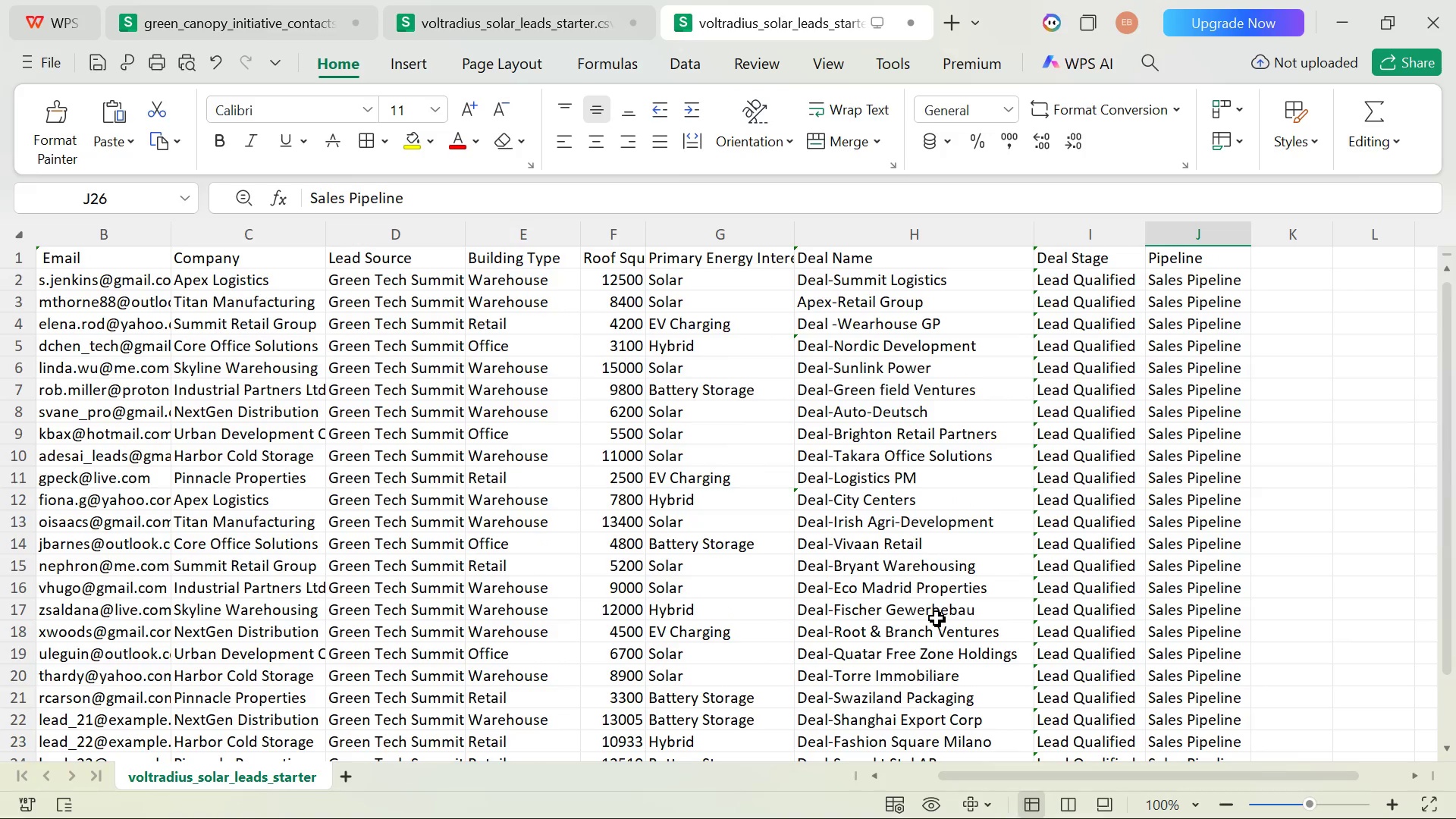 
left_click([52, 58])
 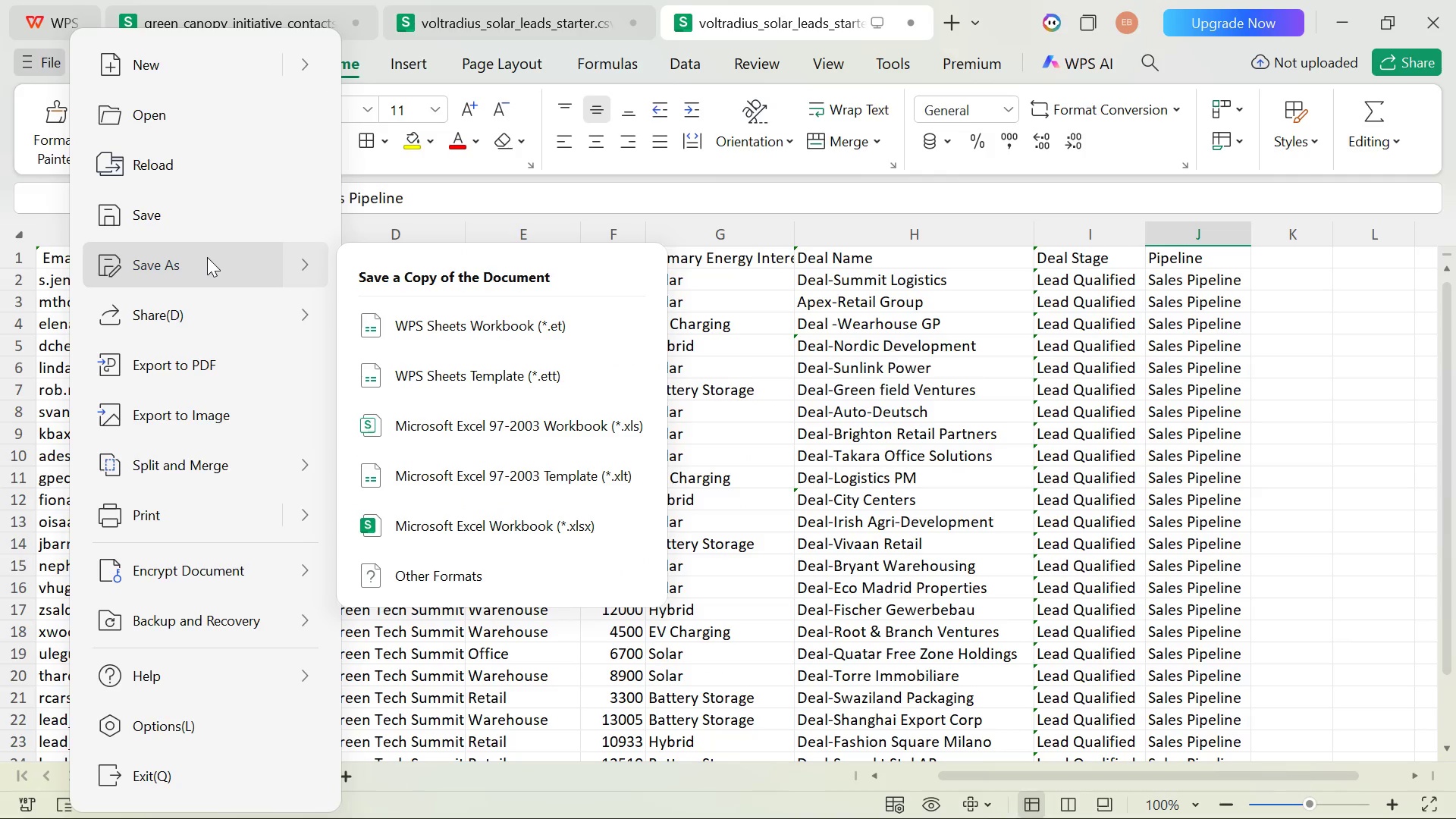 
wait(10.22)
 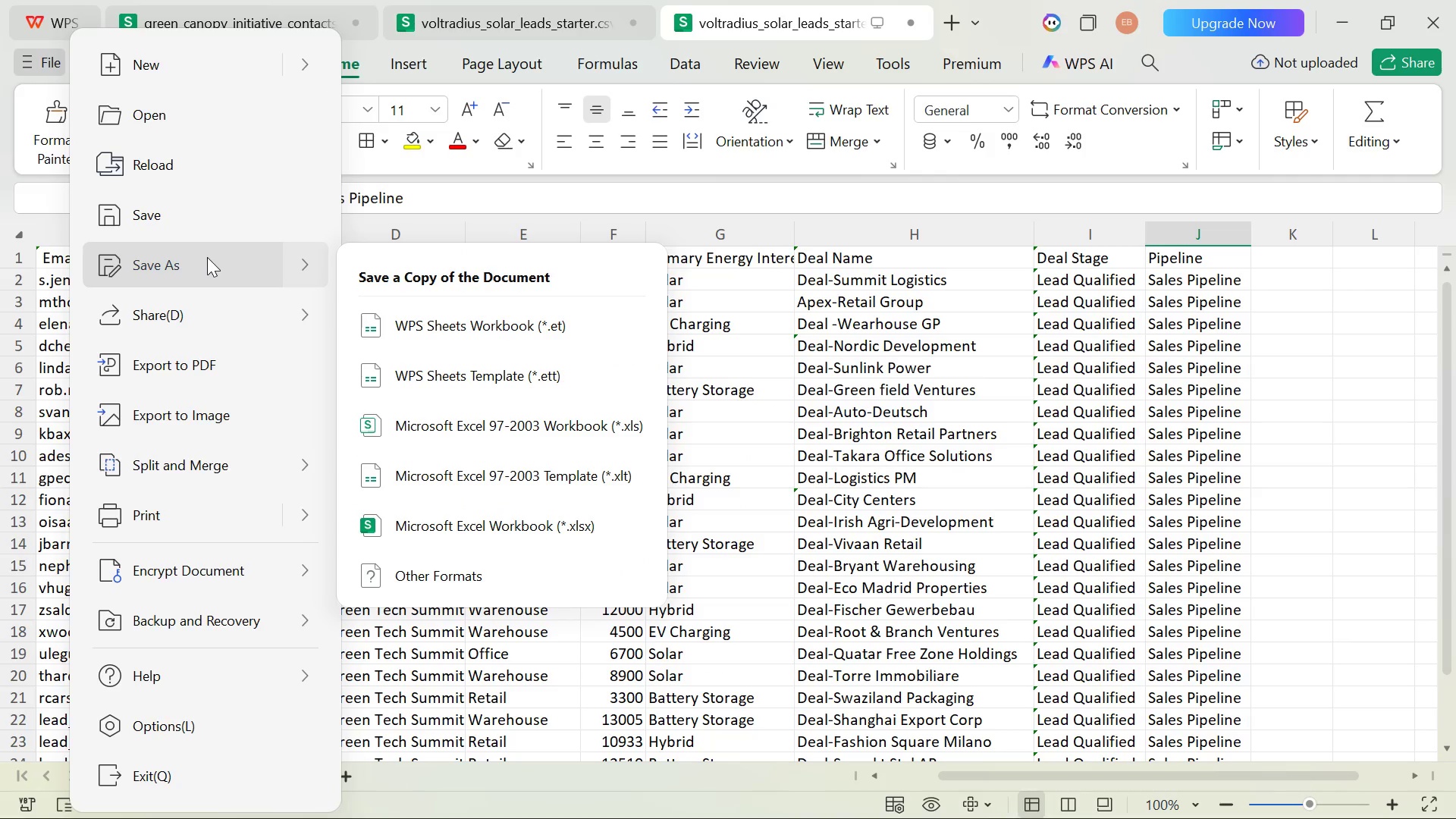 
left_click([207, 257])
 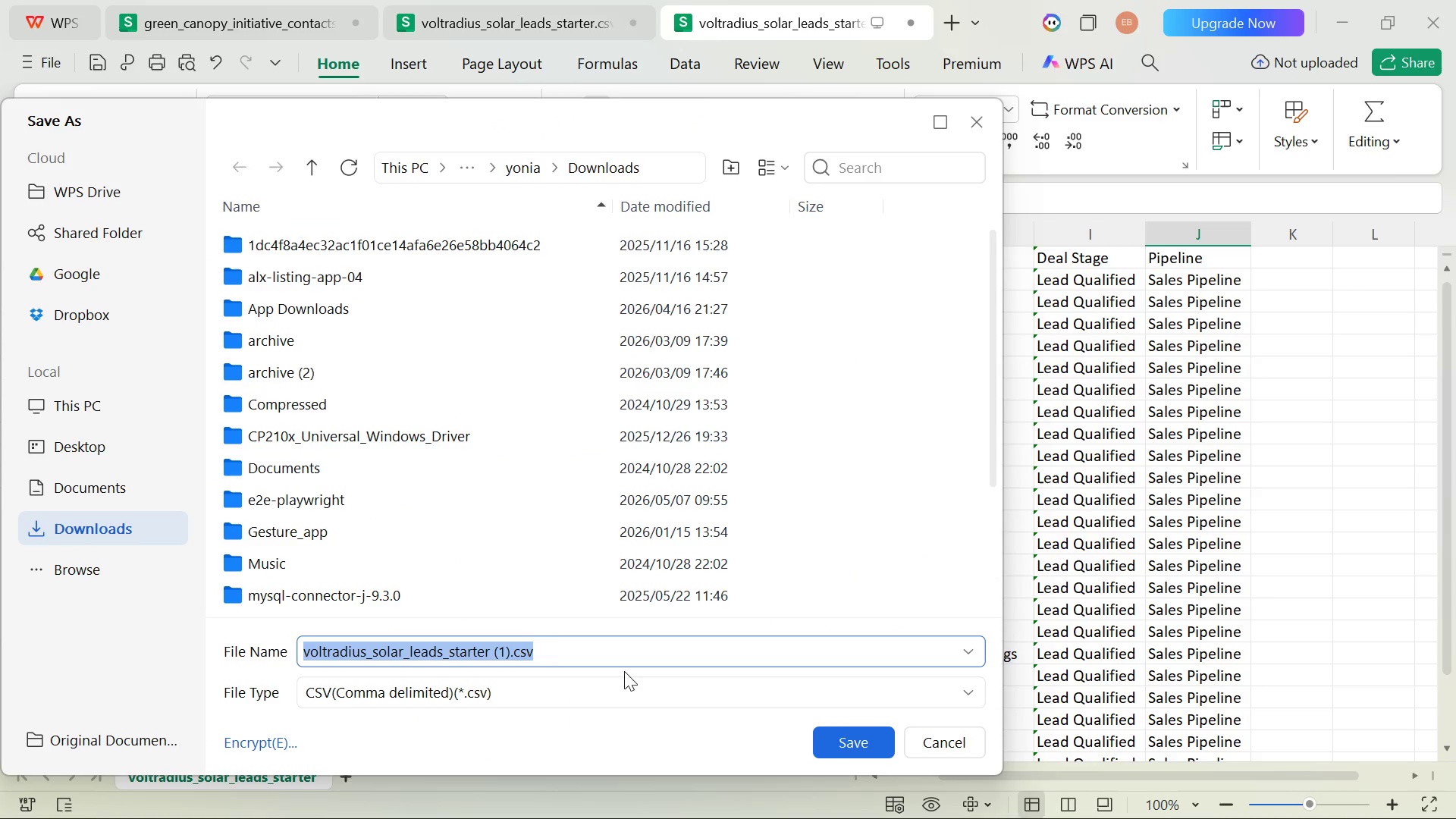 
wait(5.17)
 